 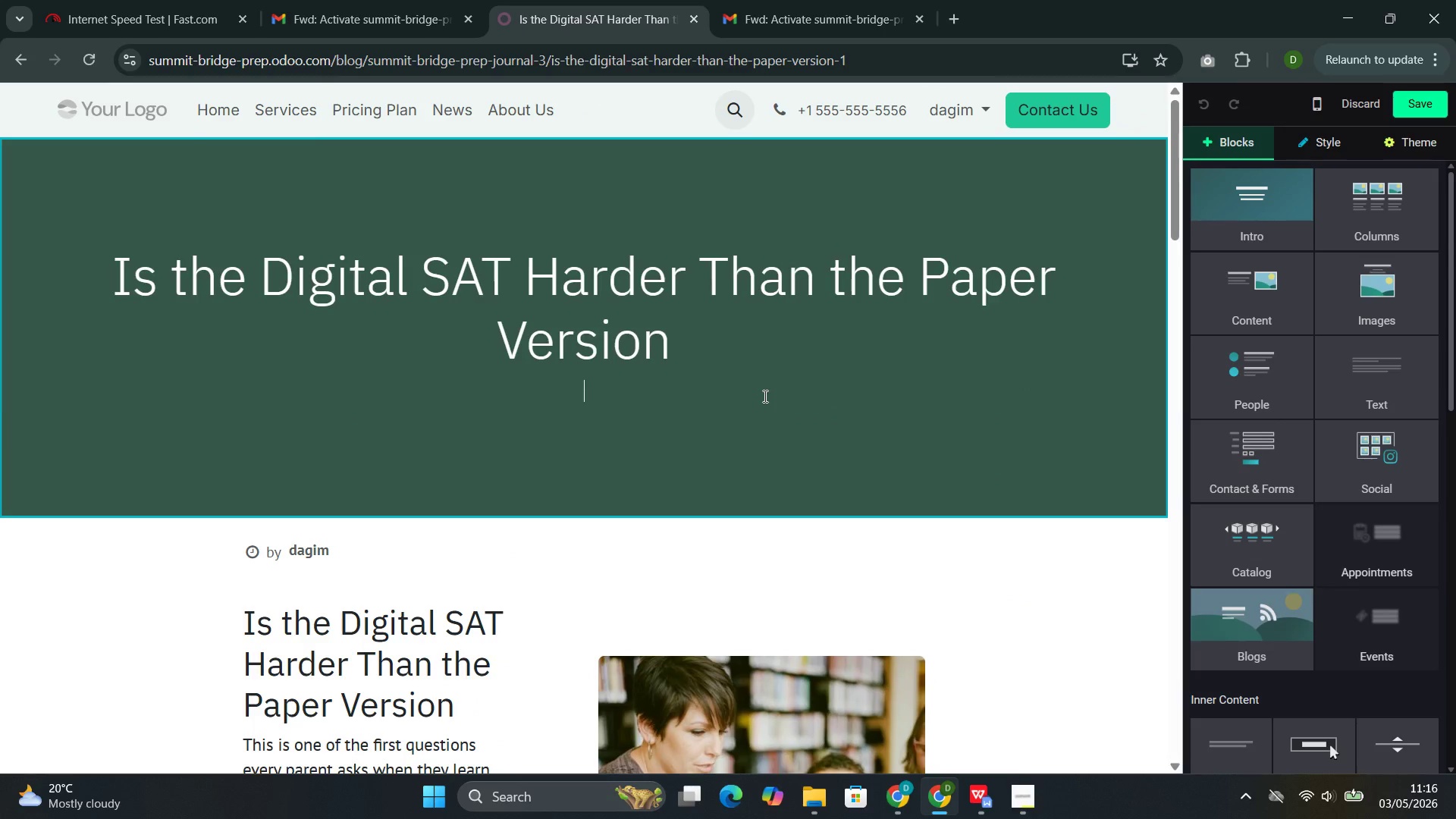 
left_click([764, 396])
 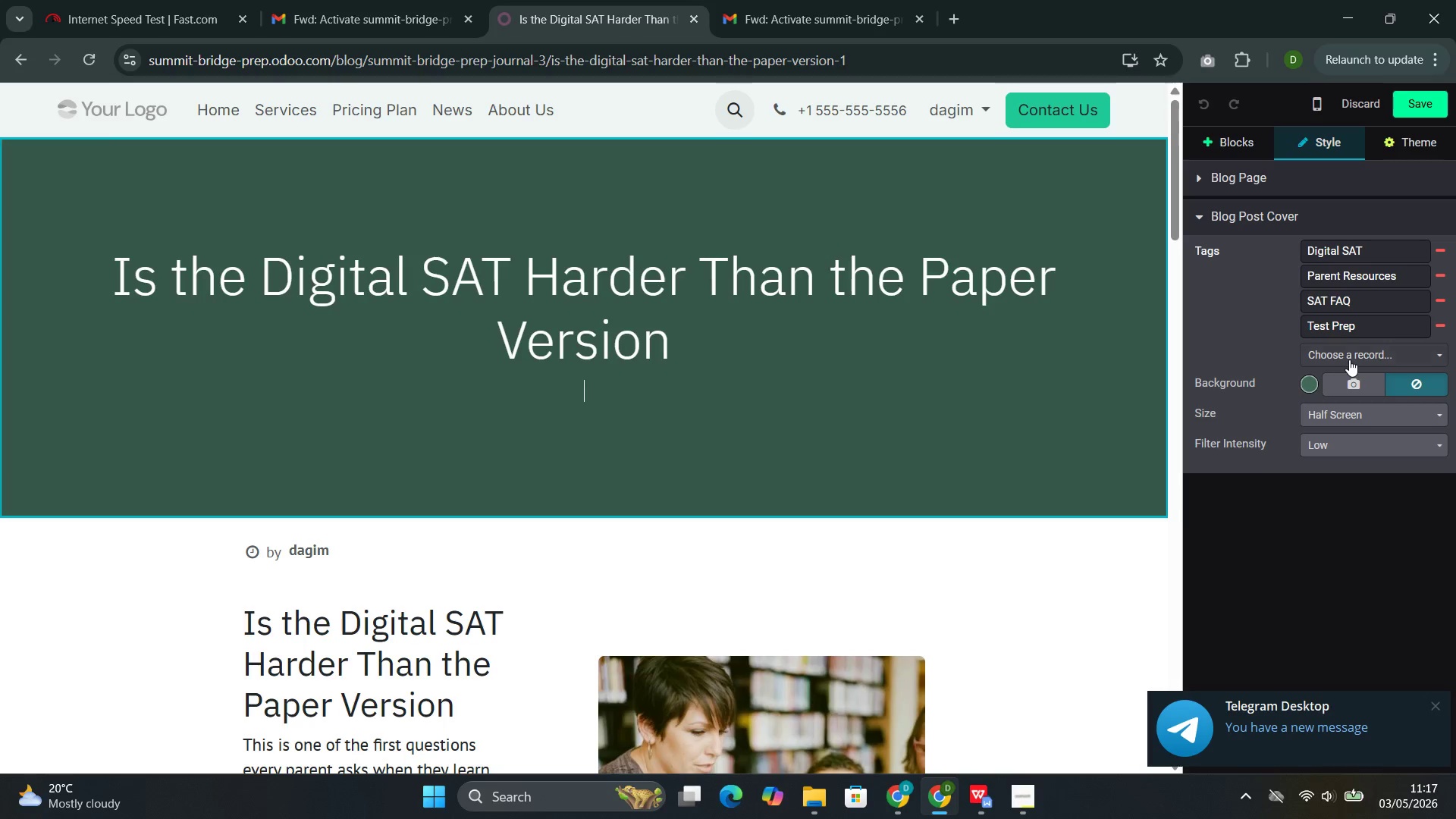 
left_click([1348, 386])
 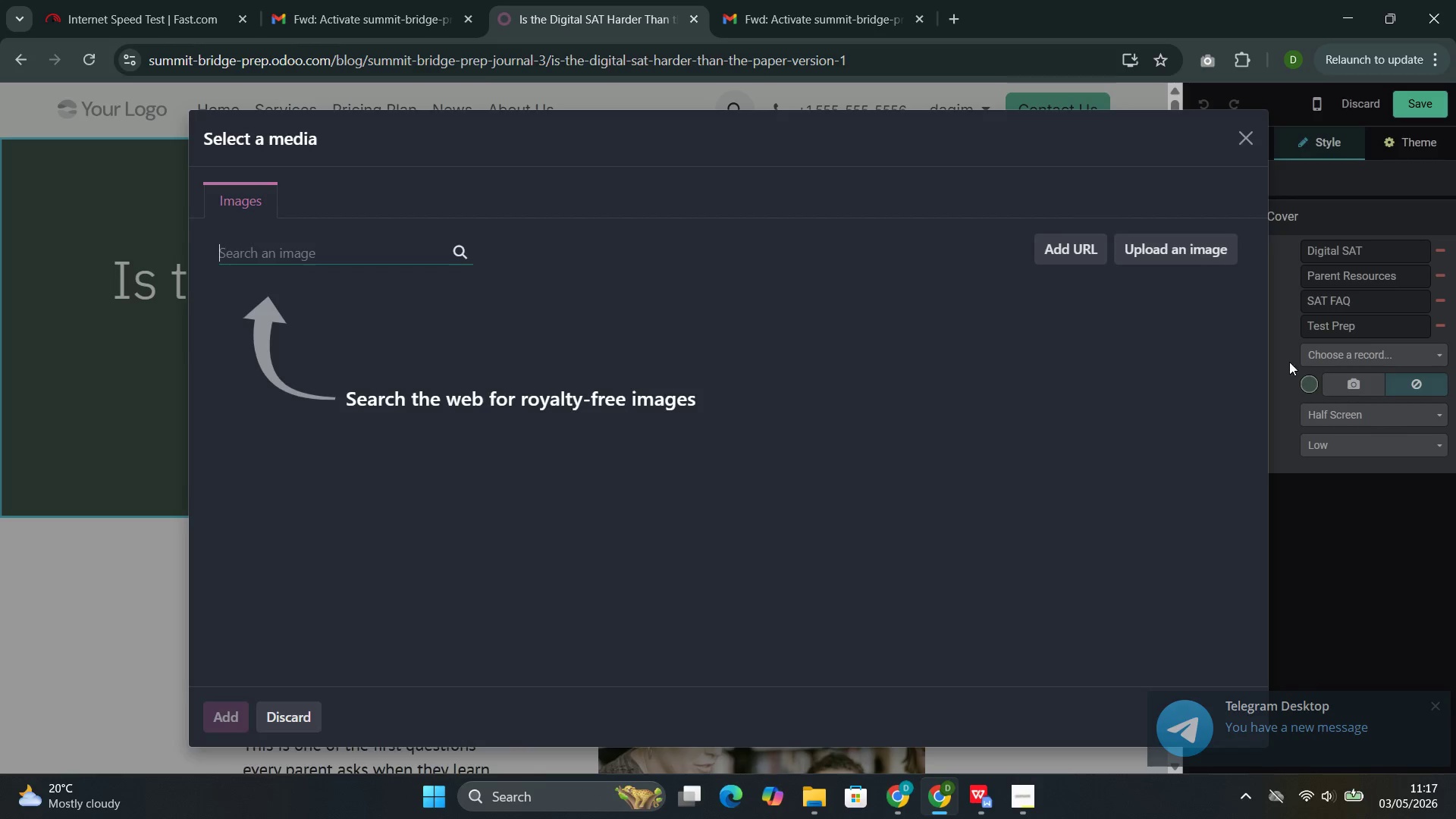 
wait(6.5)
 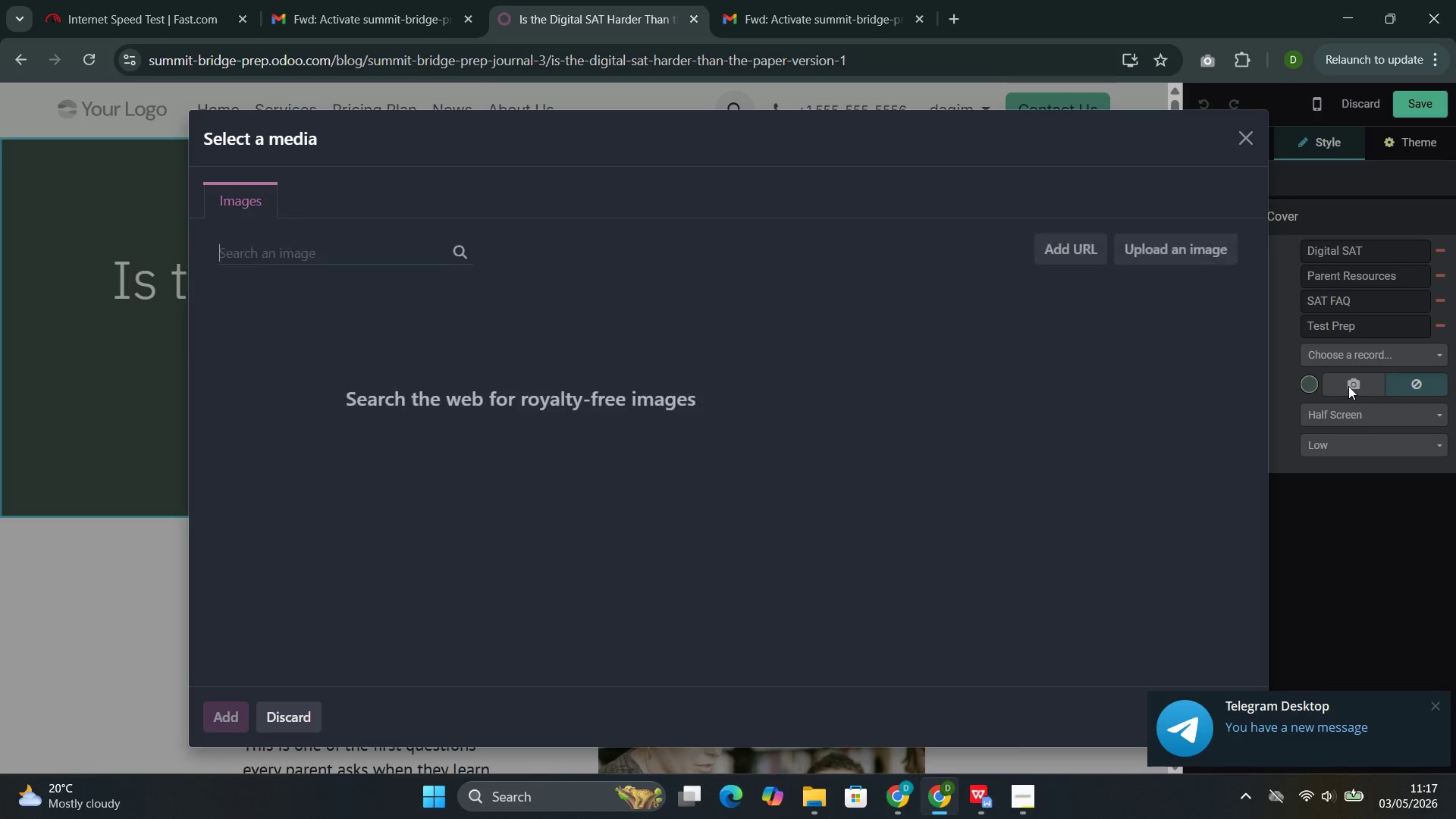 
left_click([355, 249])
 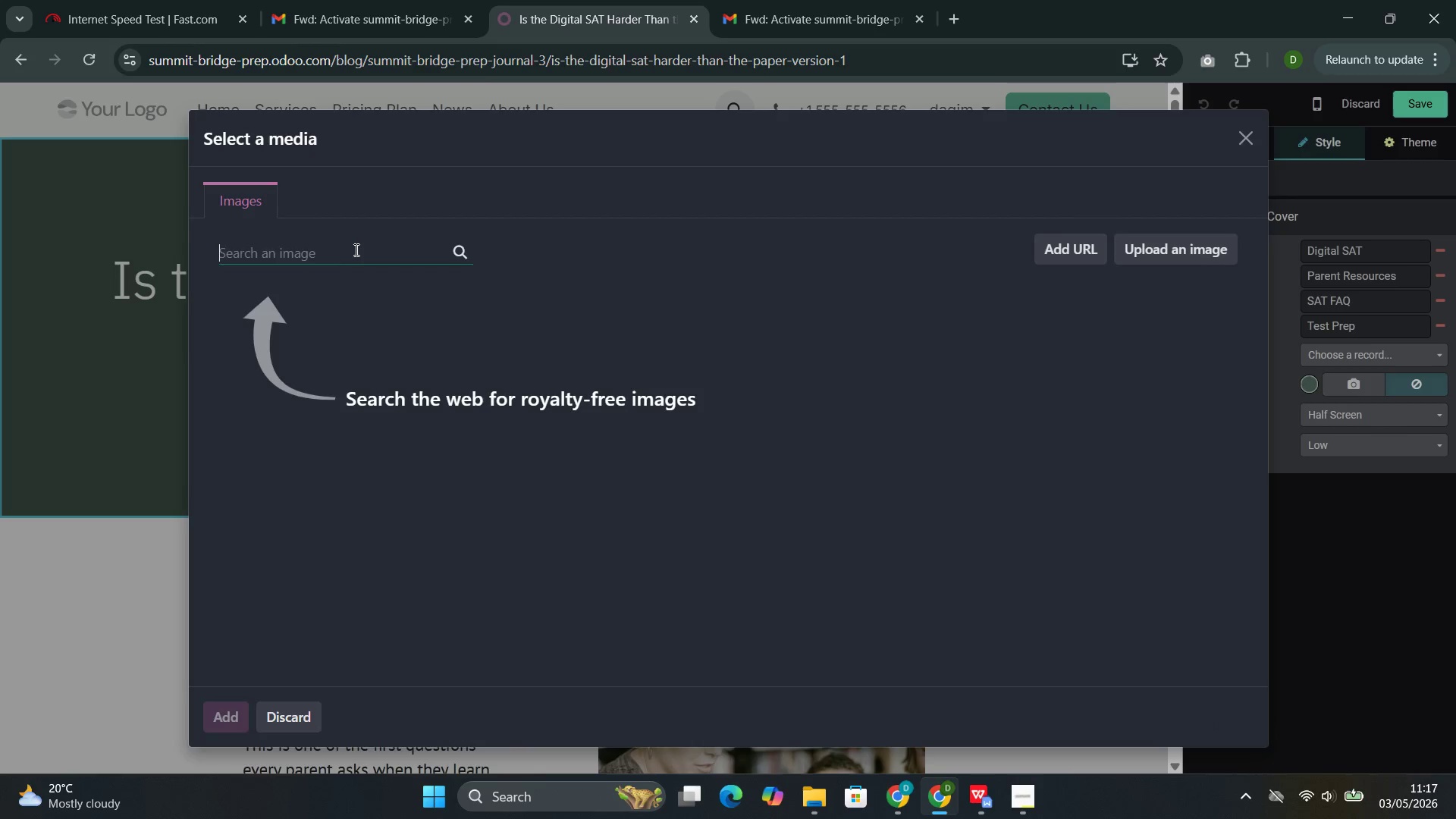 
type(digital learing)
 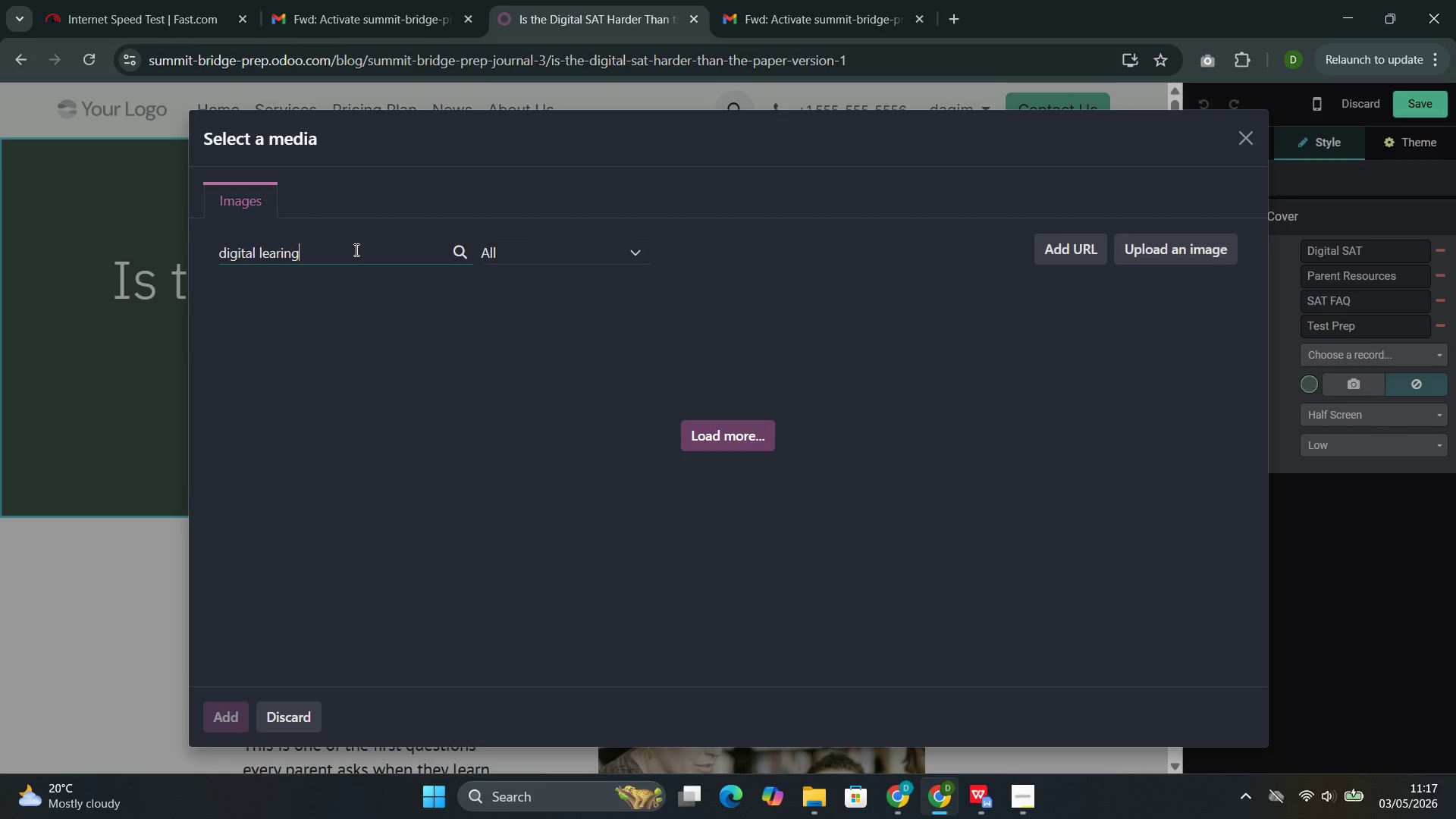 
wait(12.8)
 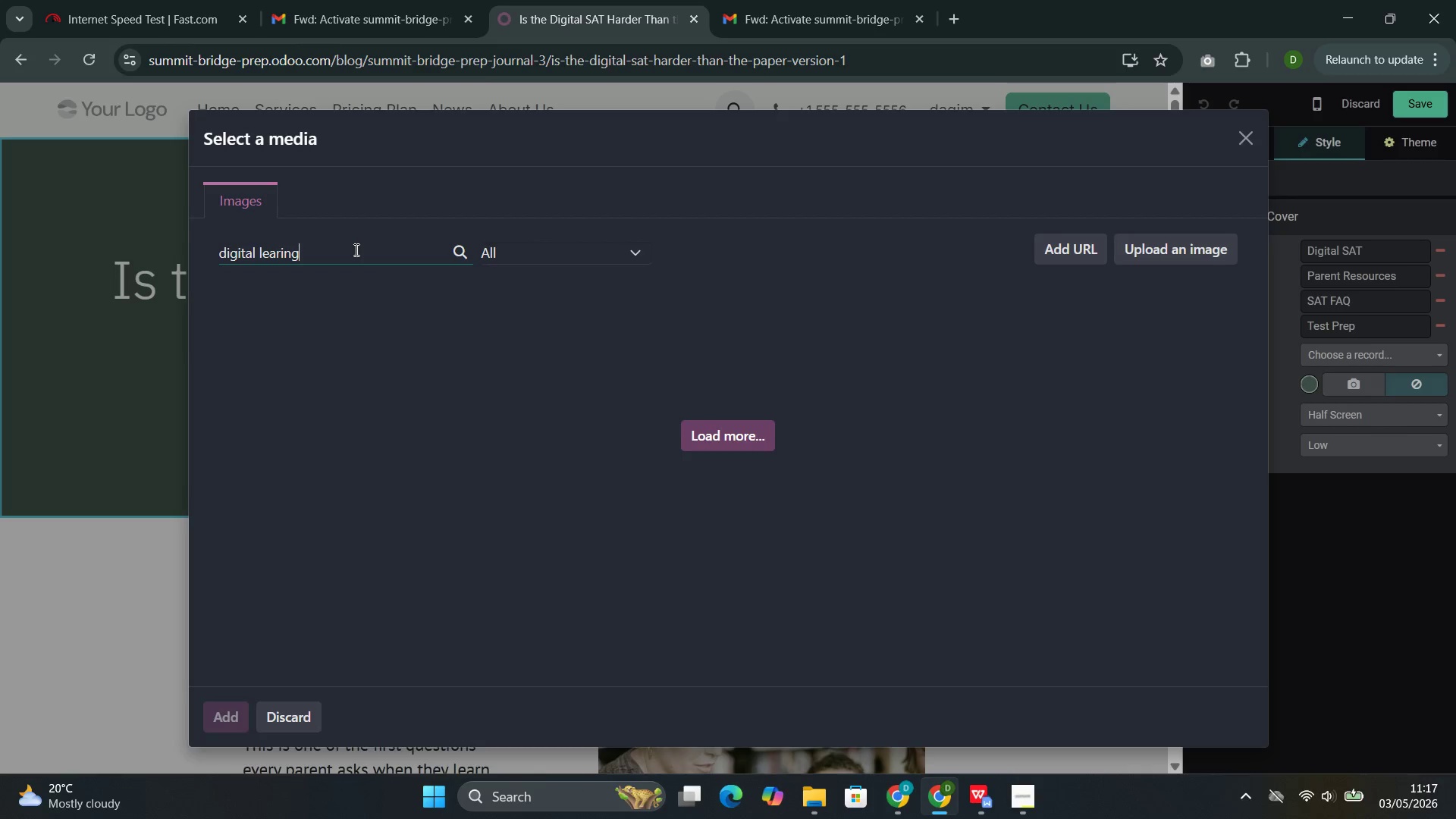 
double_click([265, 254])
 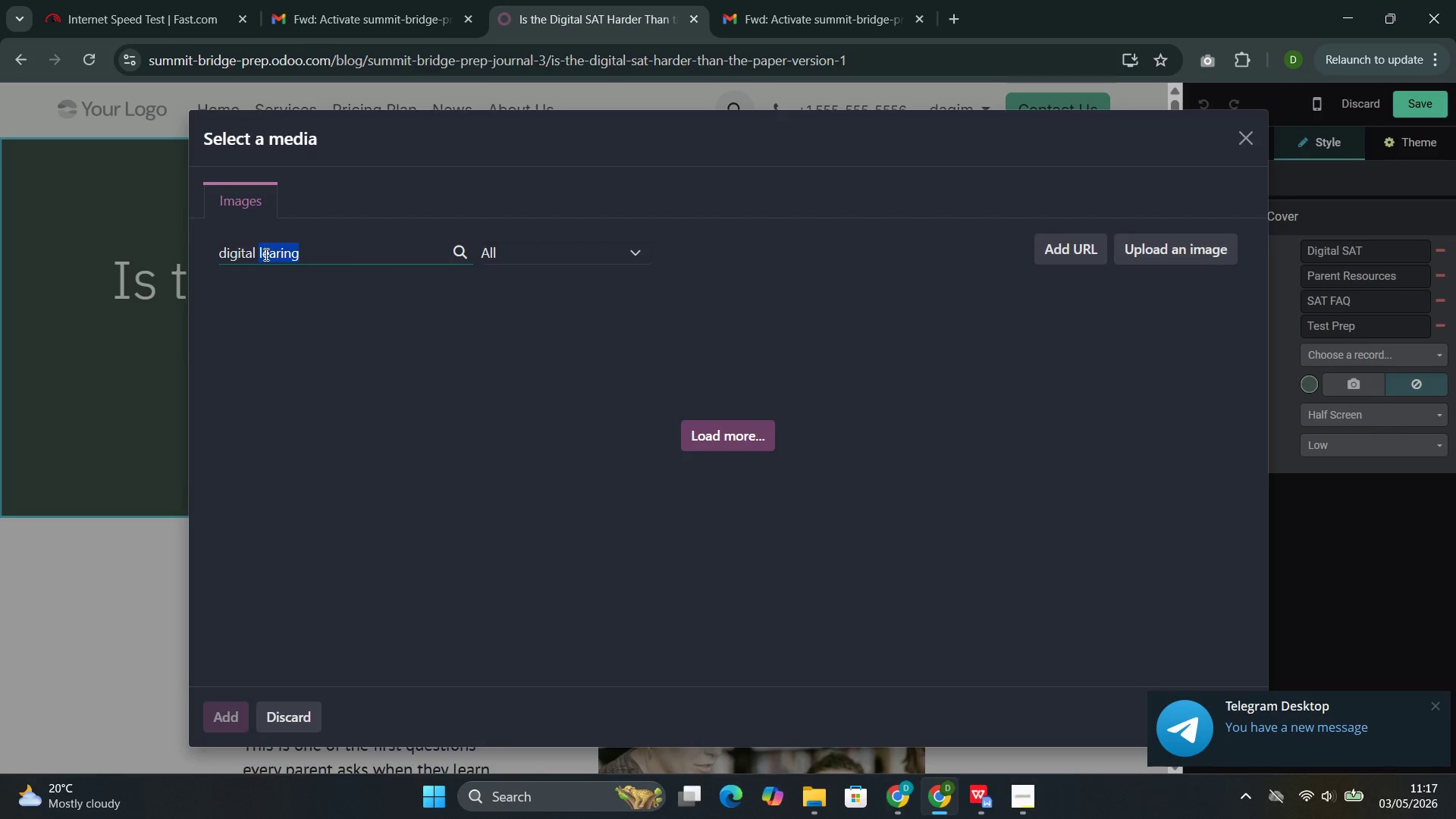 
triple_click([265, 254])
 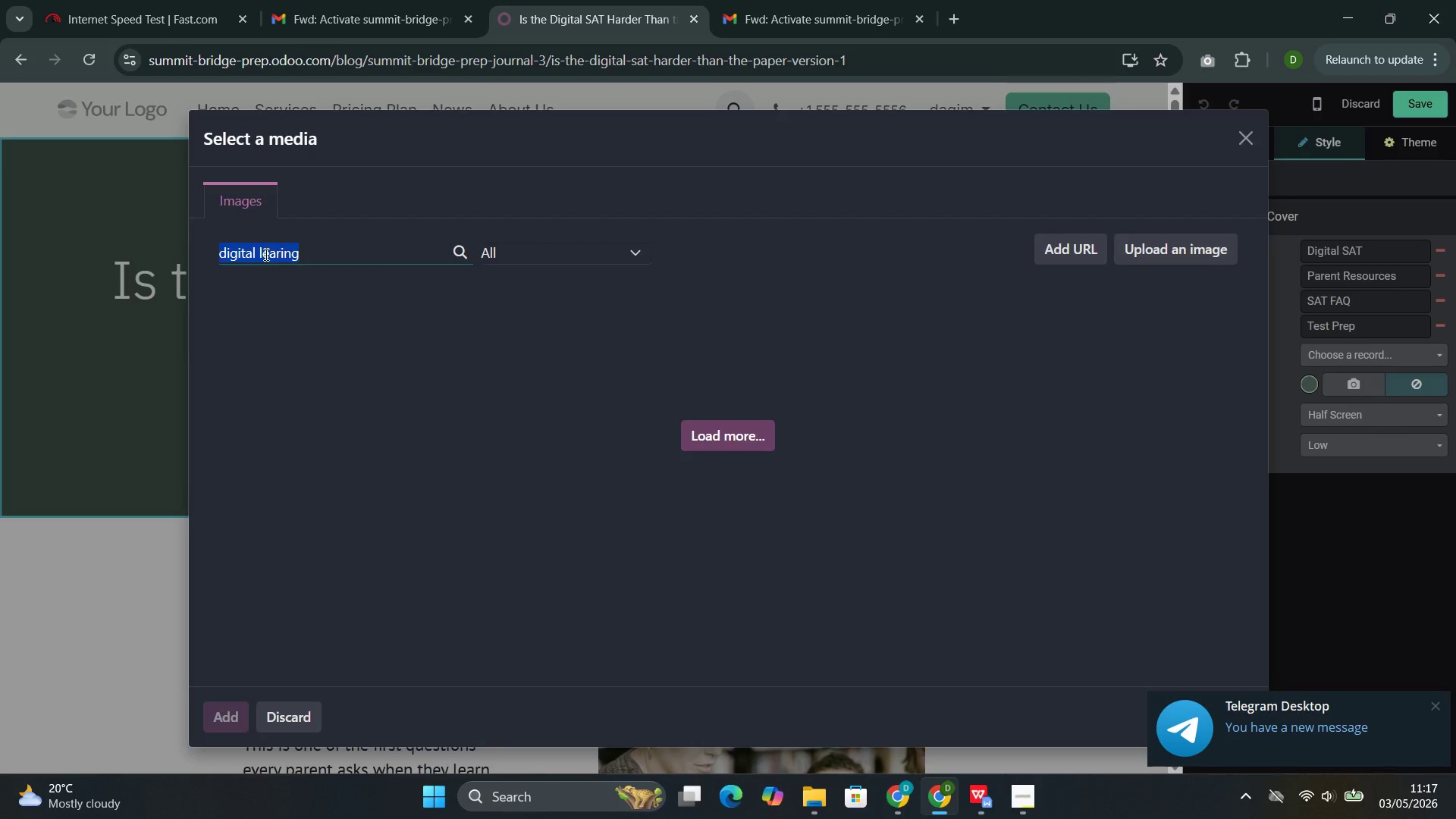 
key(Control+C)
 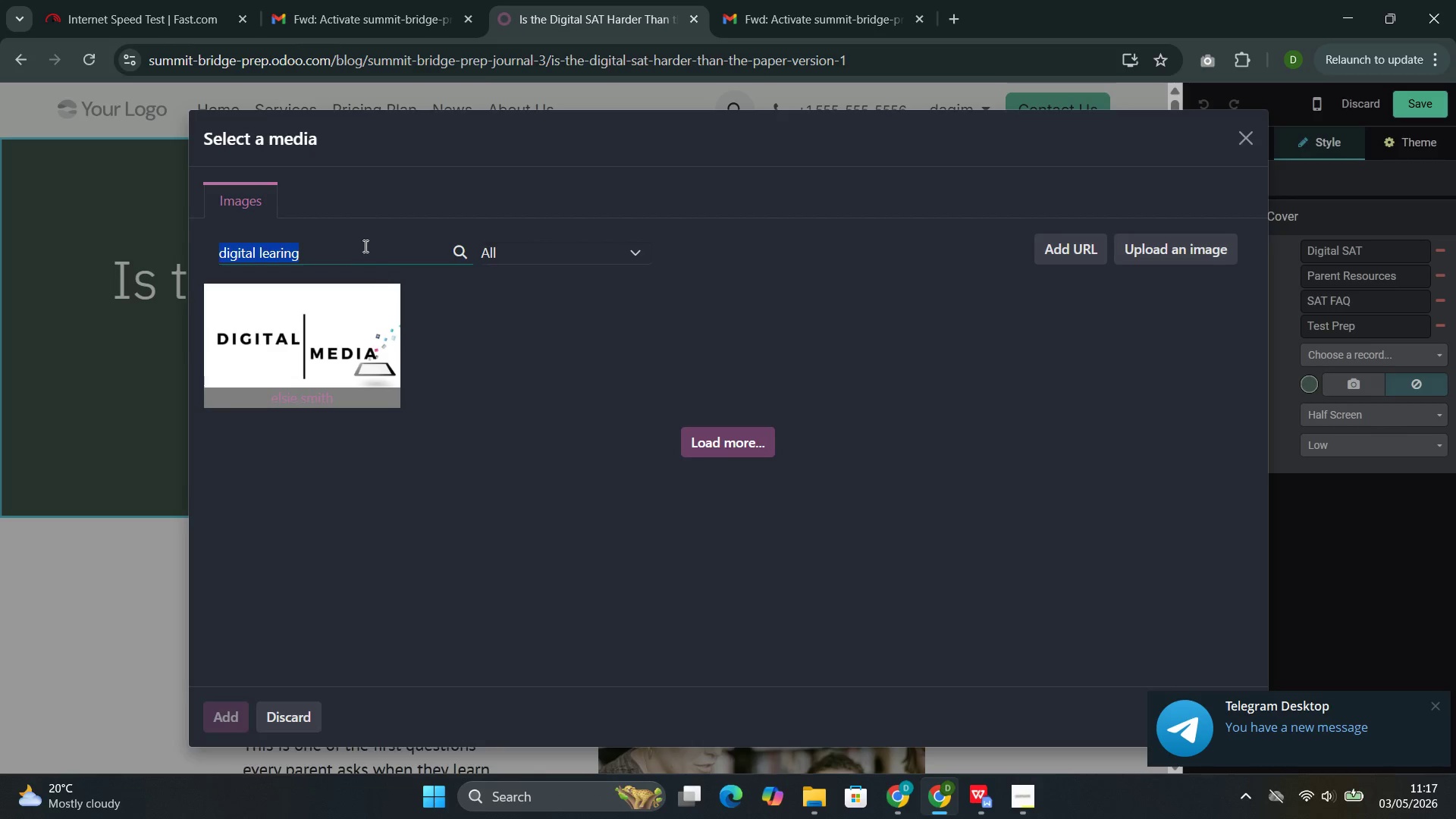 
left_click([363, 248])
 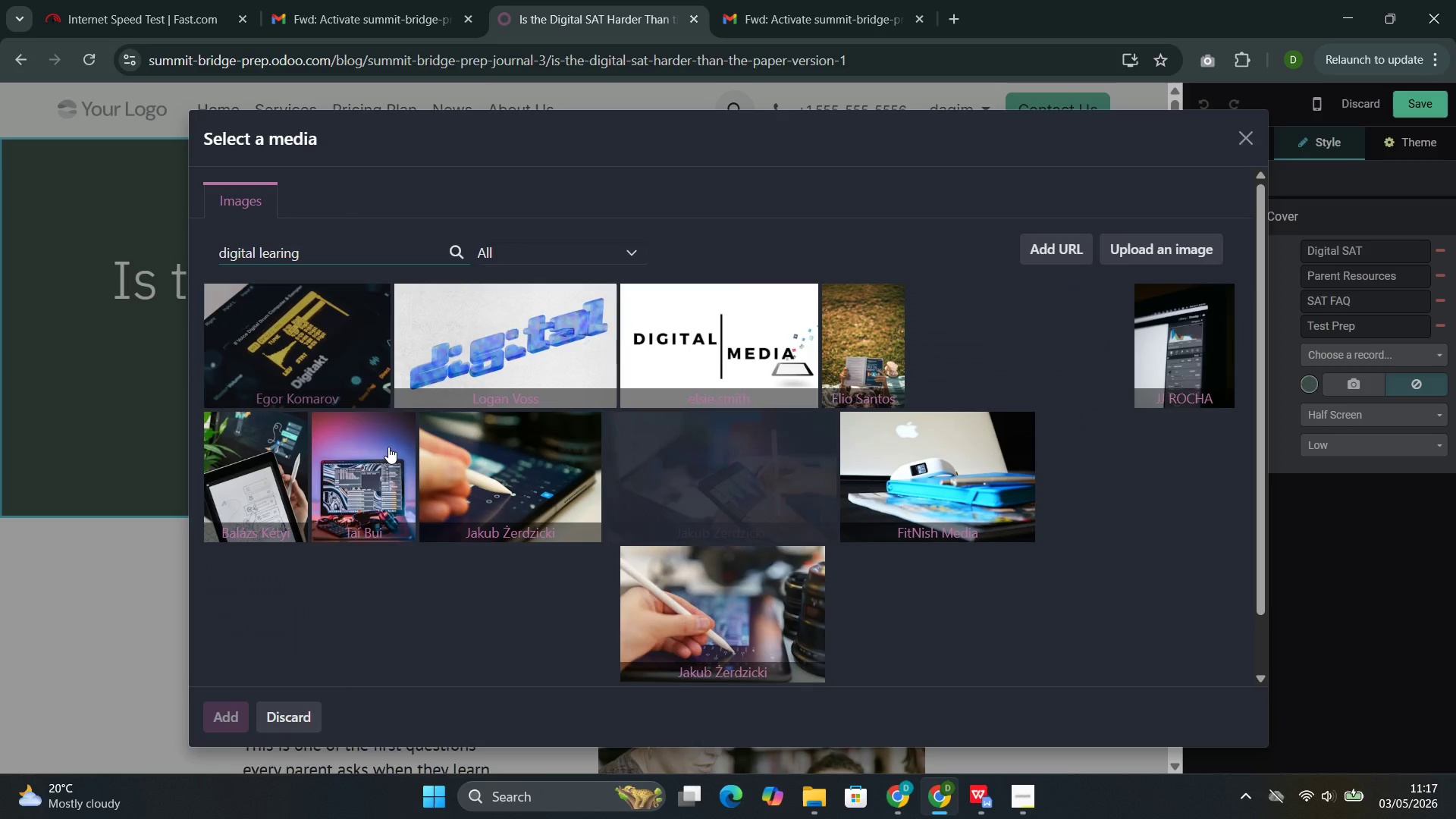 
wait(11.45)
 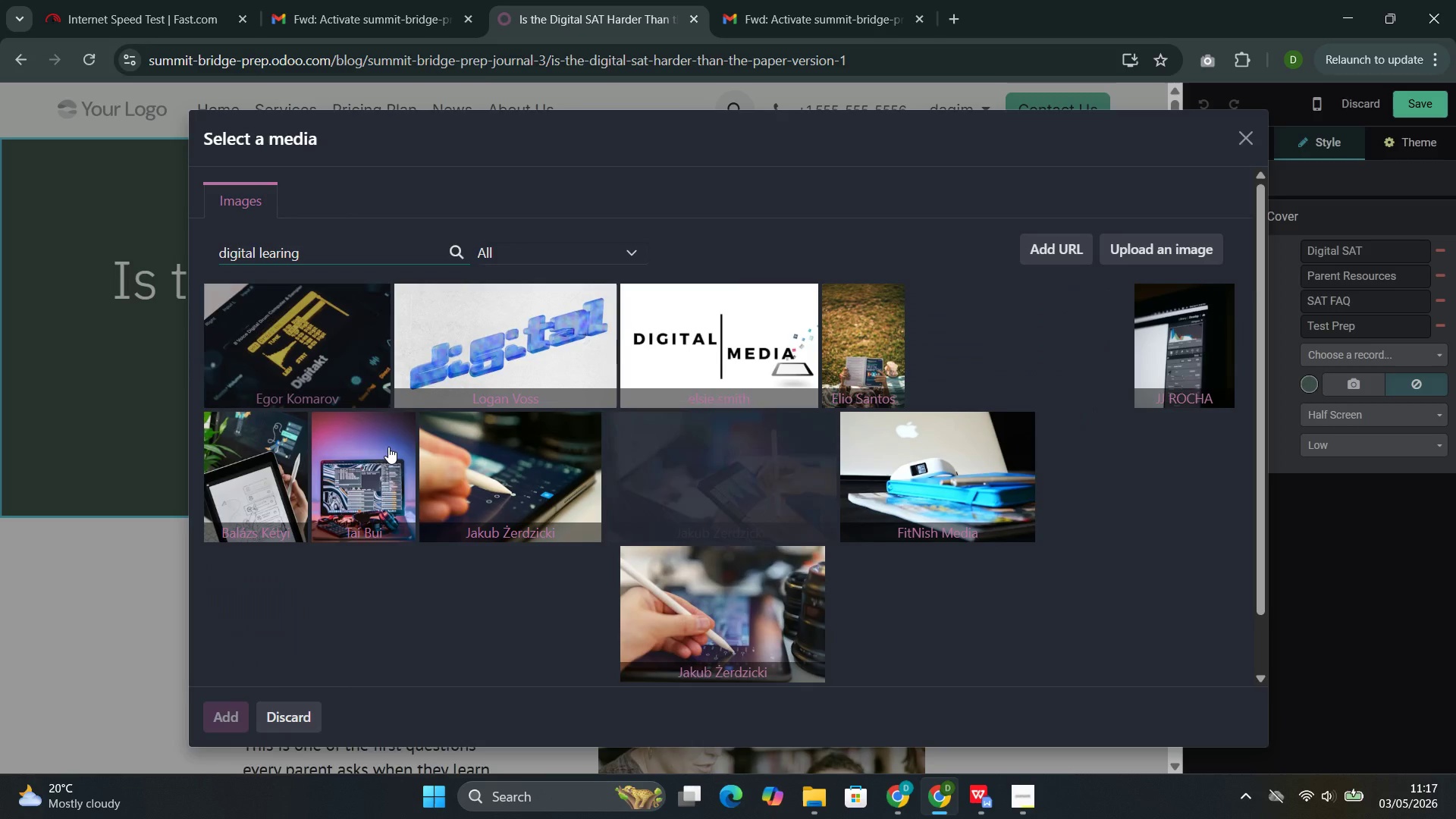 
scroll: coordinate [563, 518], scroll_direction: down, amount: 4.0
 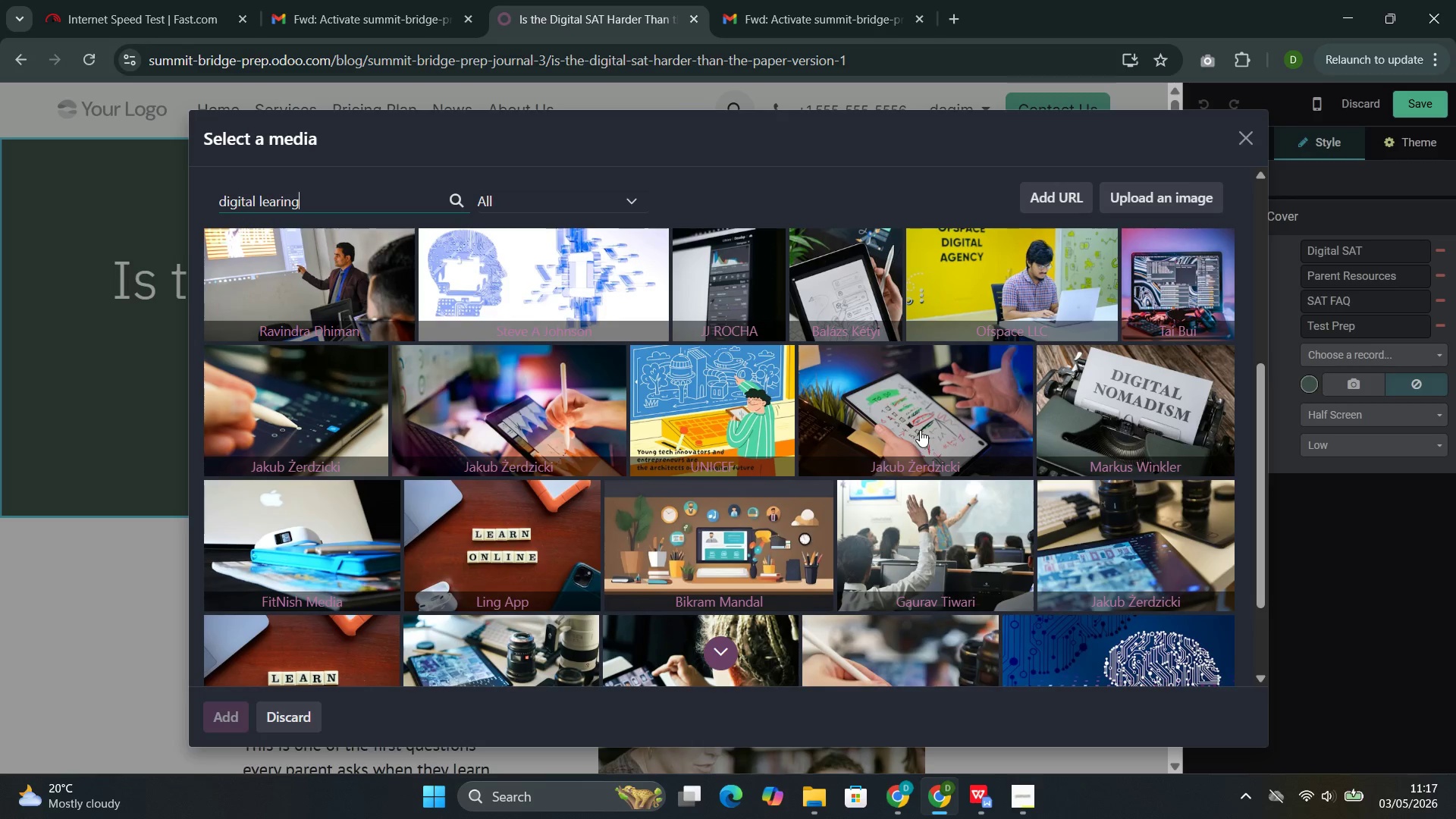 
left_click([920, 430])
 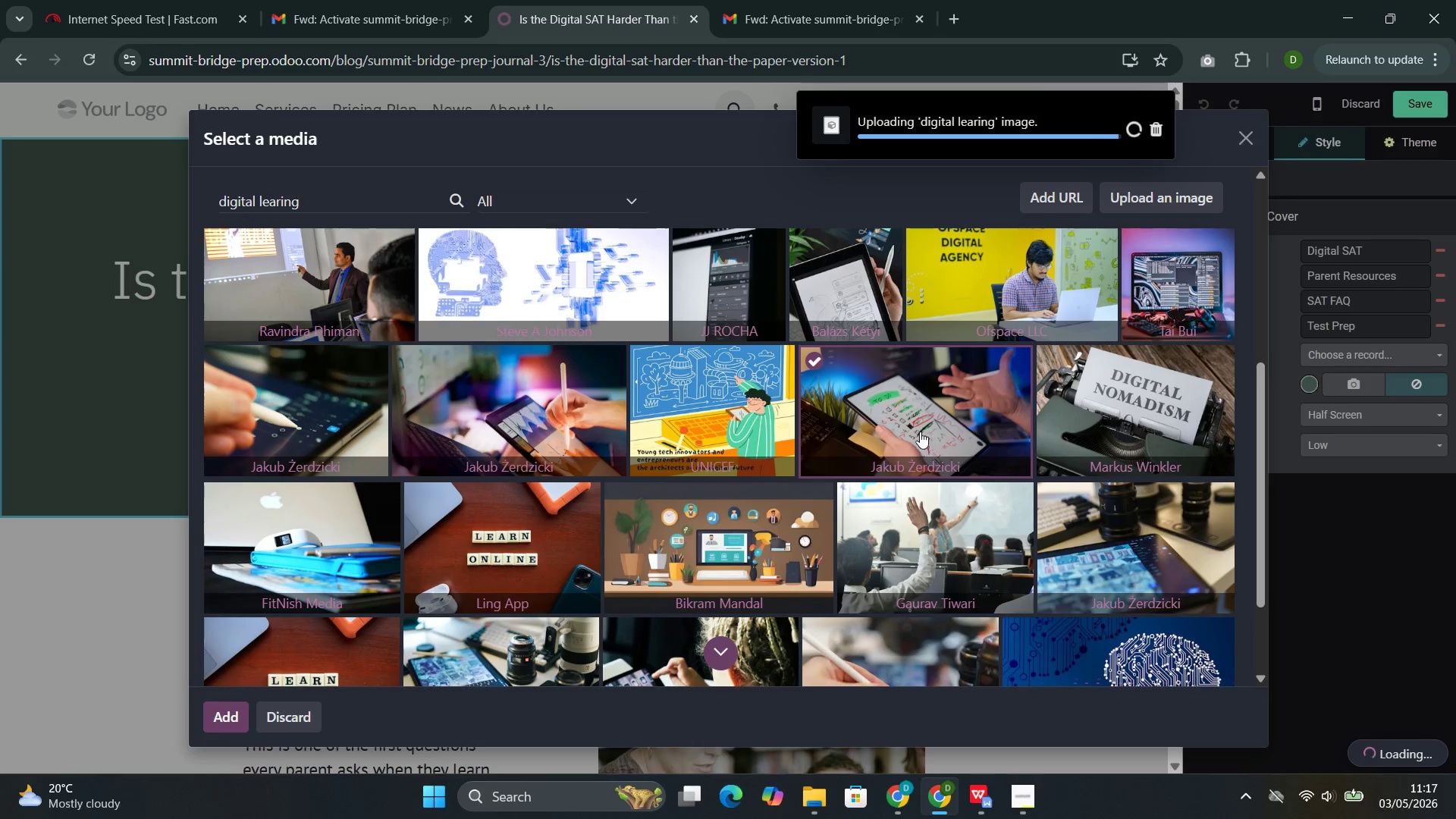 
scroll: coordinate [855, 485], scroll_direction: down, amount: 3.0
 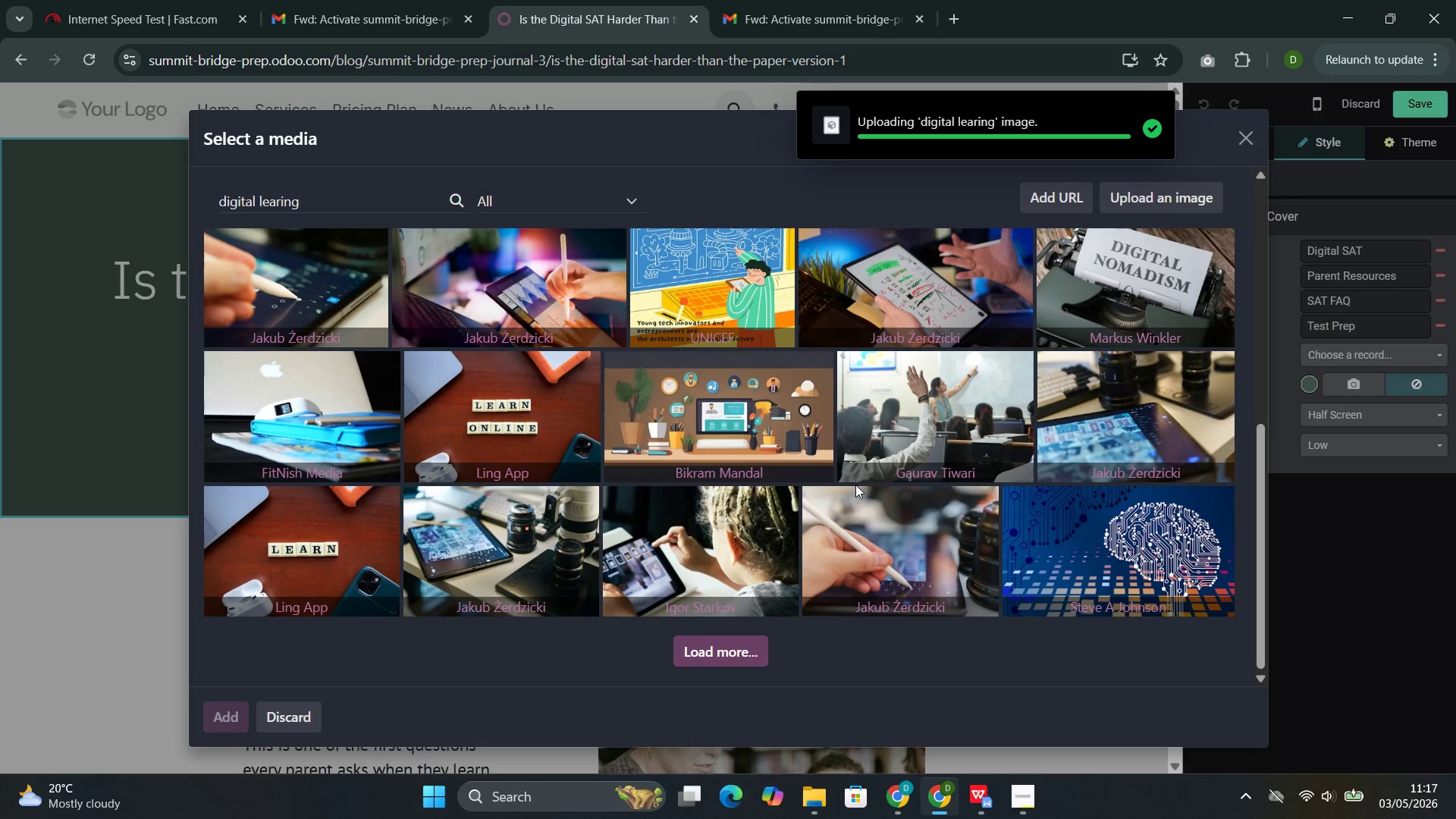 
scroll: coordinate [855, 485], scroll_direction: up, amount: 3.0
 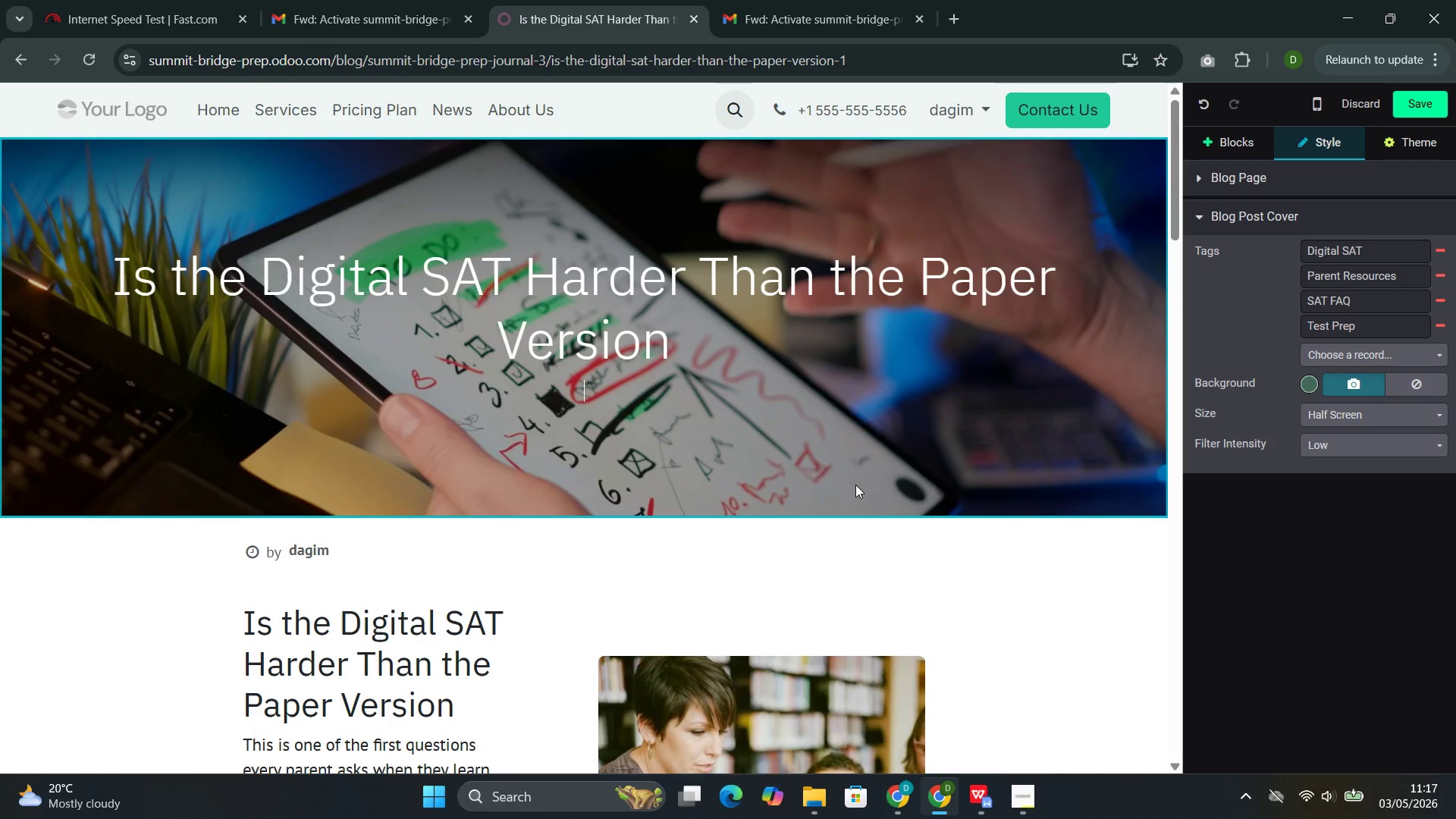 
scroll: coordinate [853, 489], scroll_direction: down, amount: 6.0
 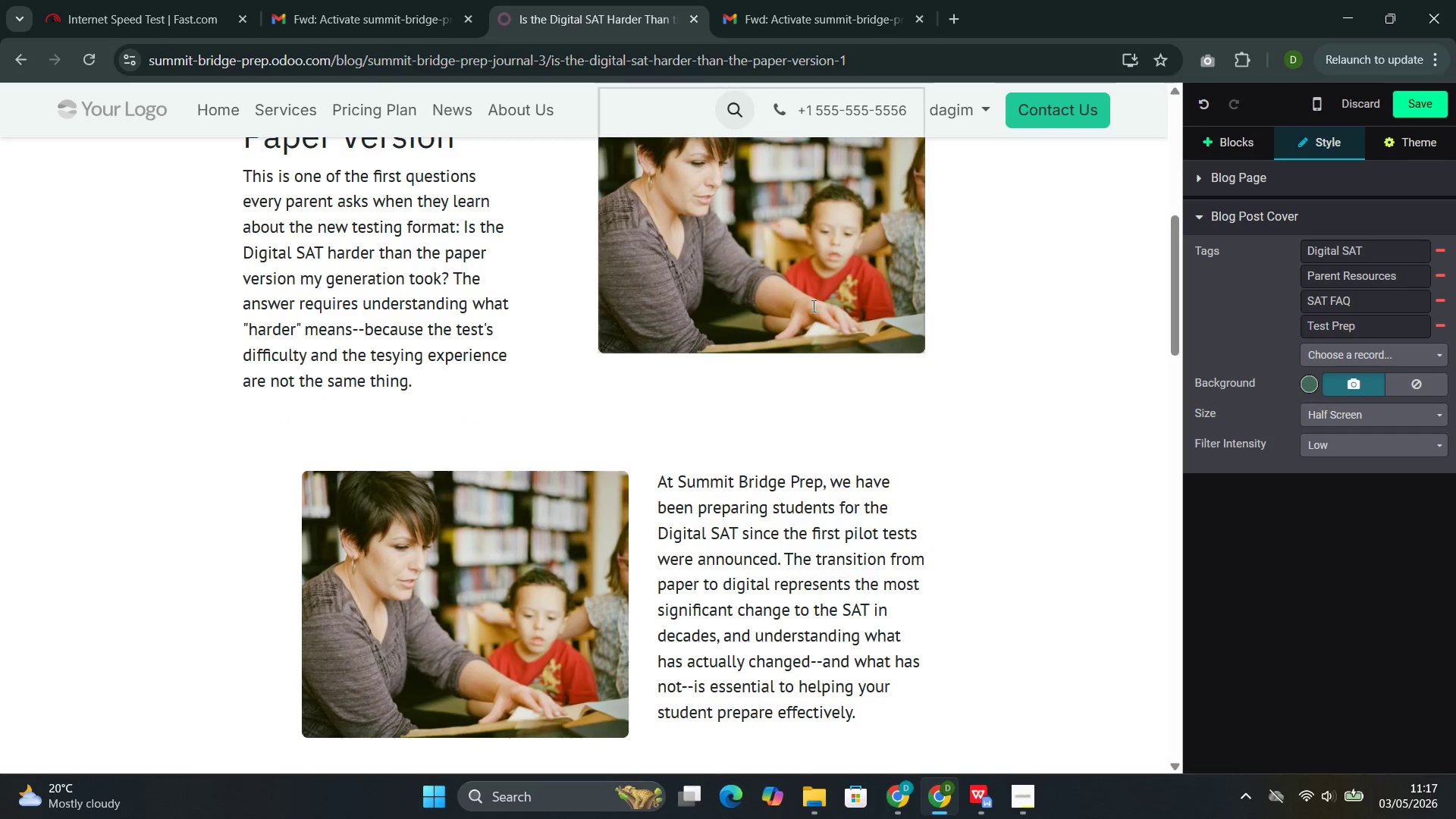 
double_click([812, 306])
 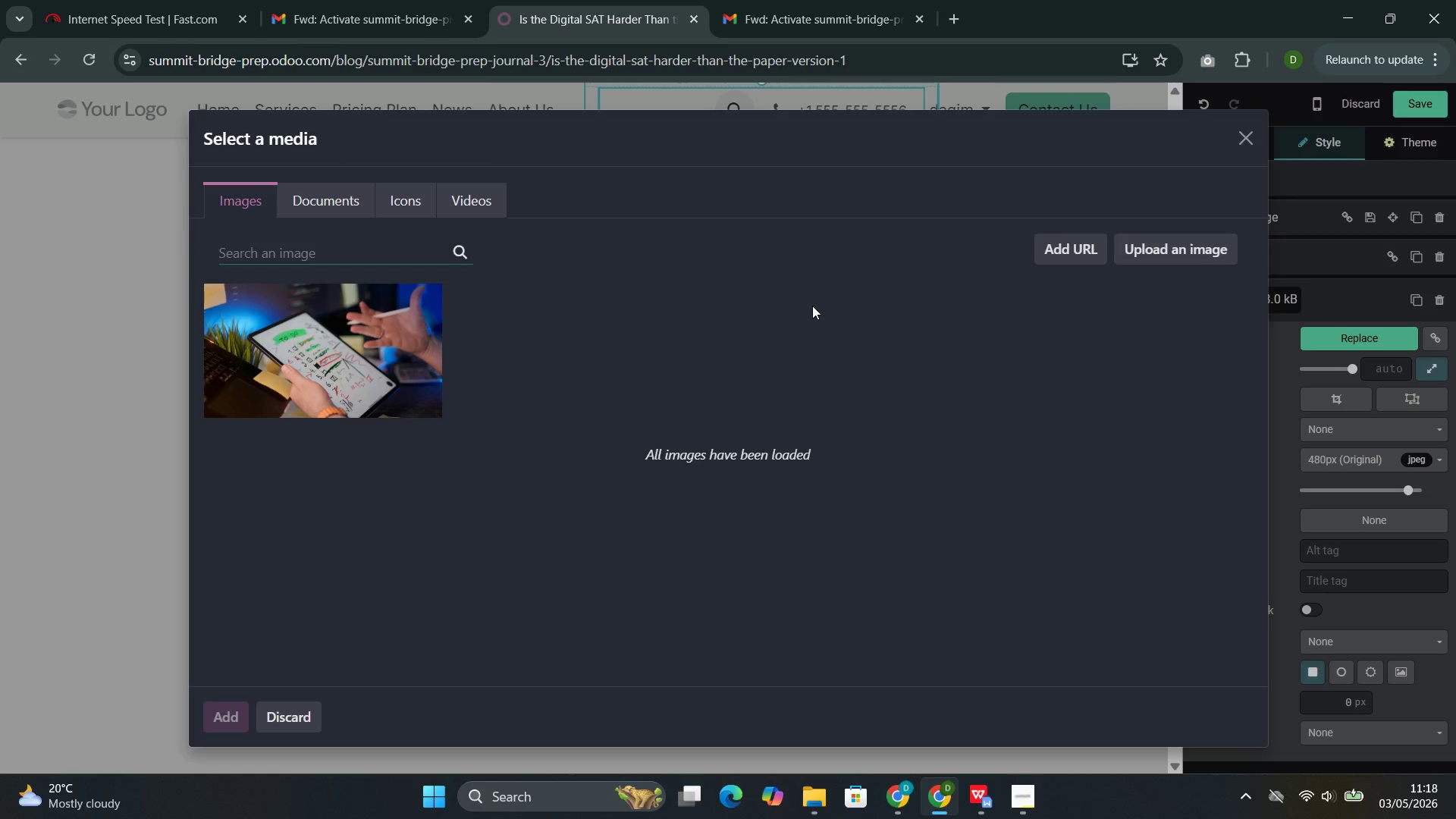 
wait(17.23)
 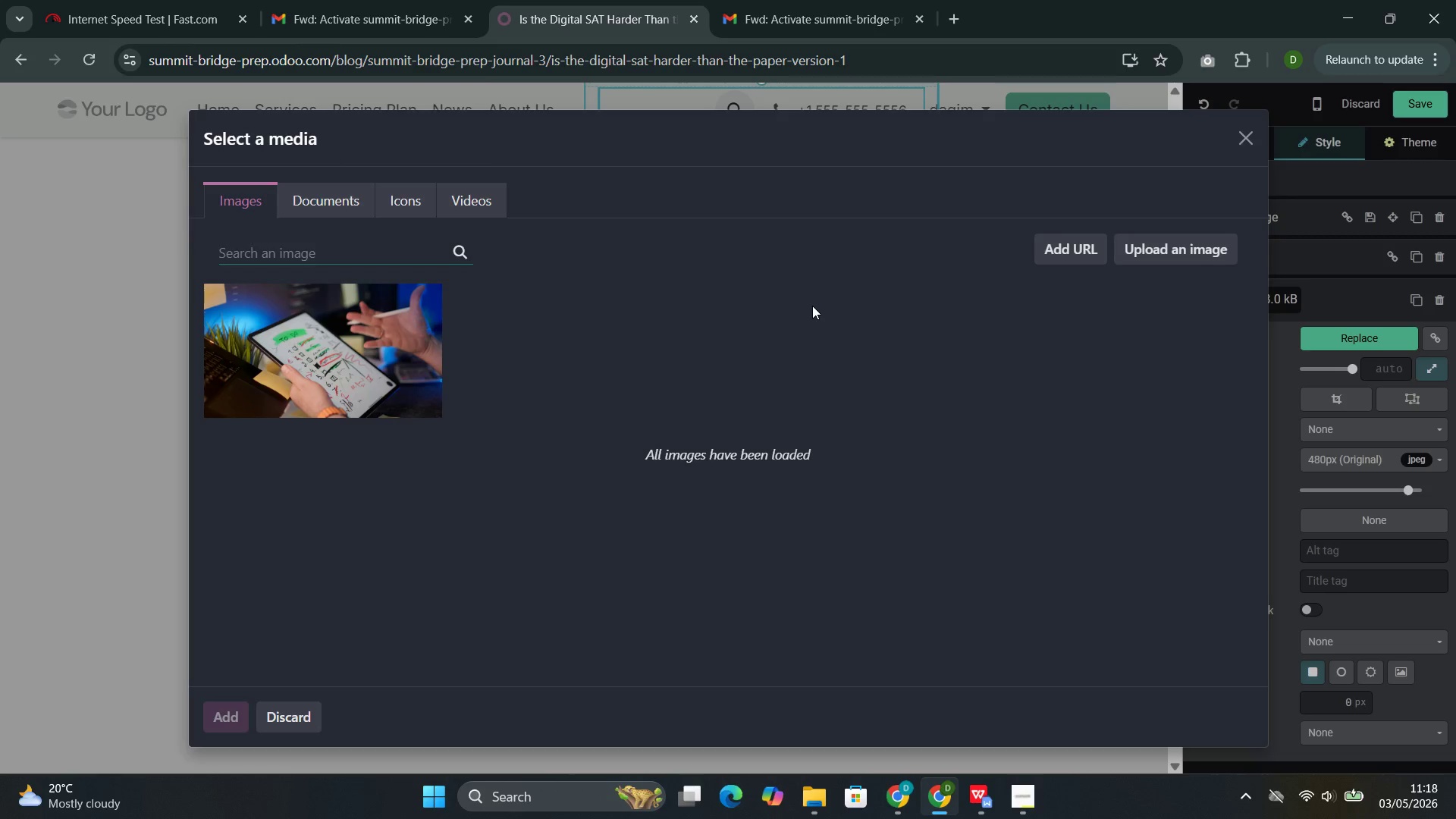 
left_click([313, 247])
 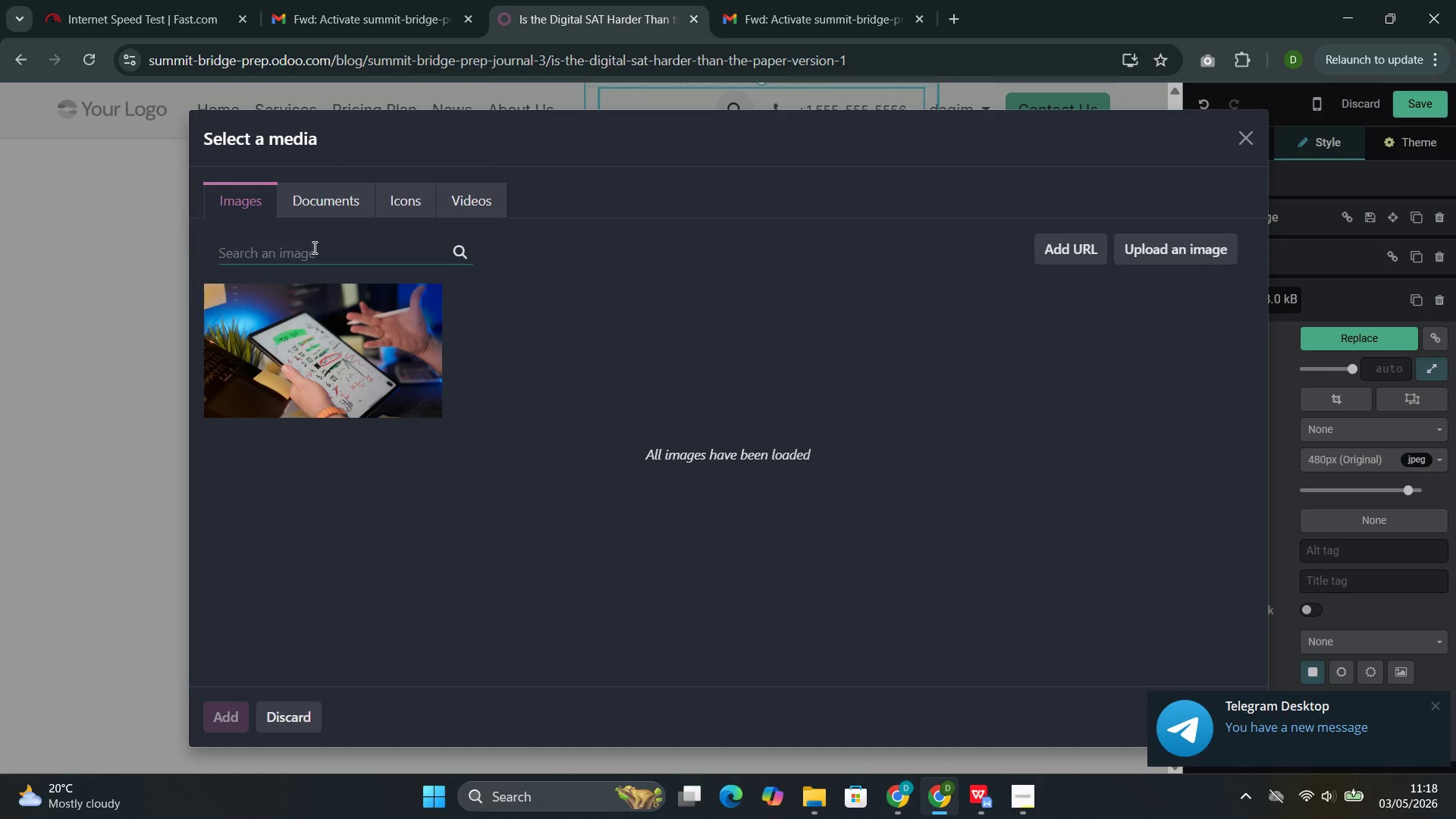 
type(student laptop)
 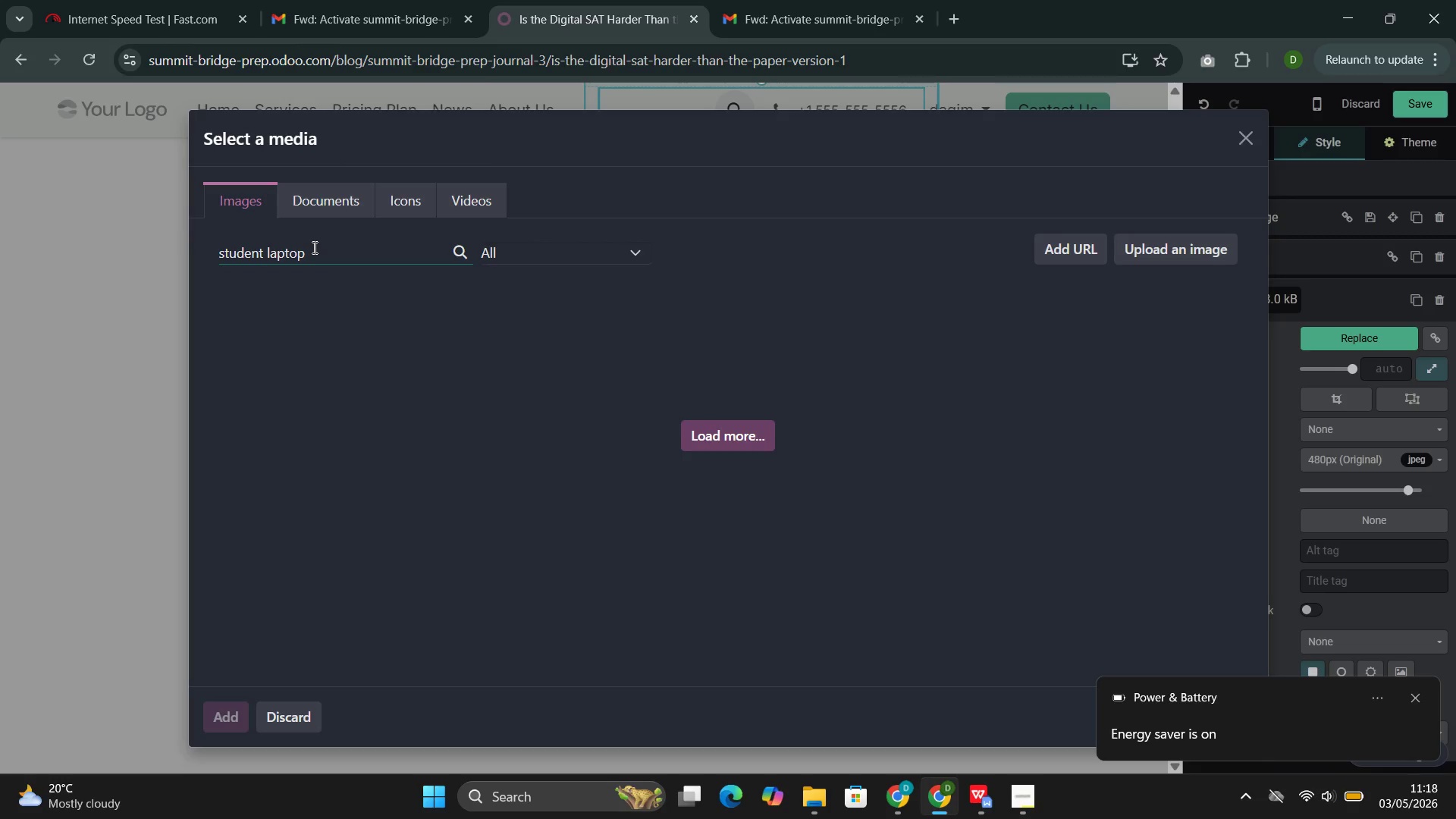 
wait(9.0)
 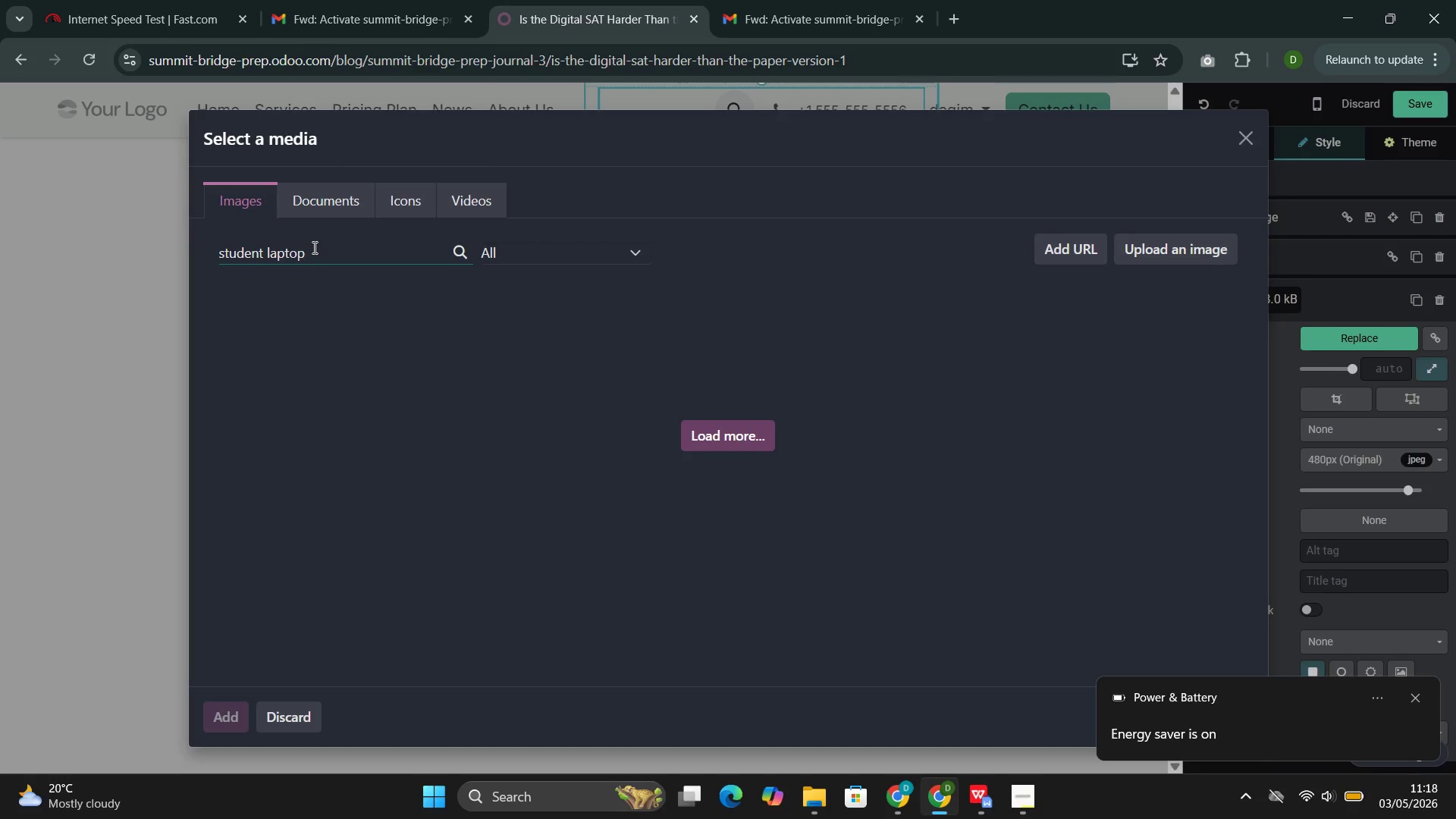 
left_click([259, 248])
 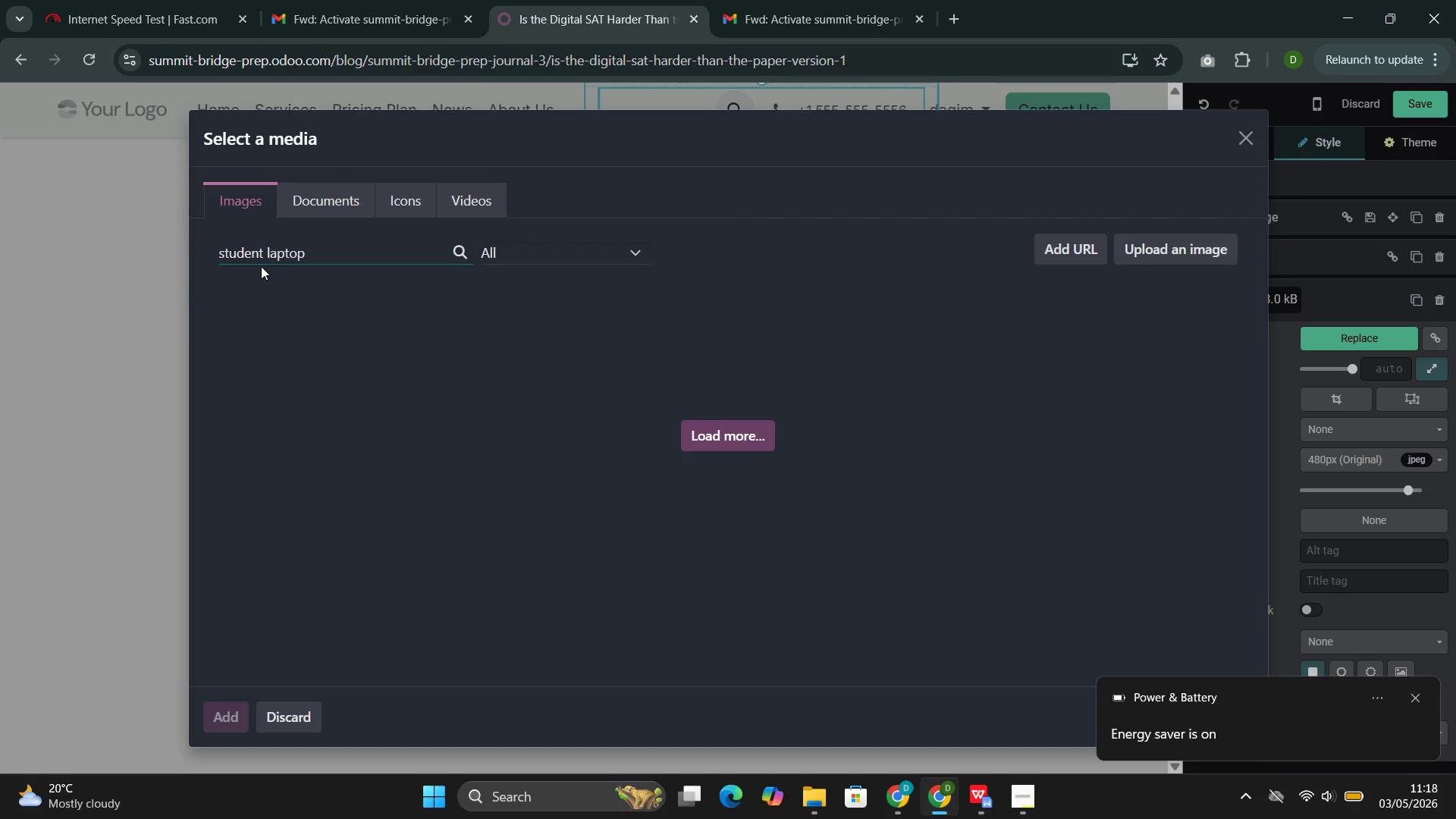 
left_click([319, 247])
 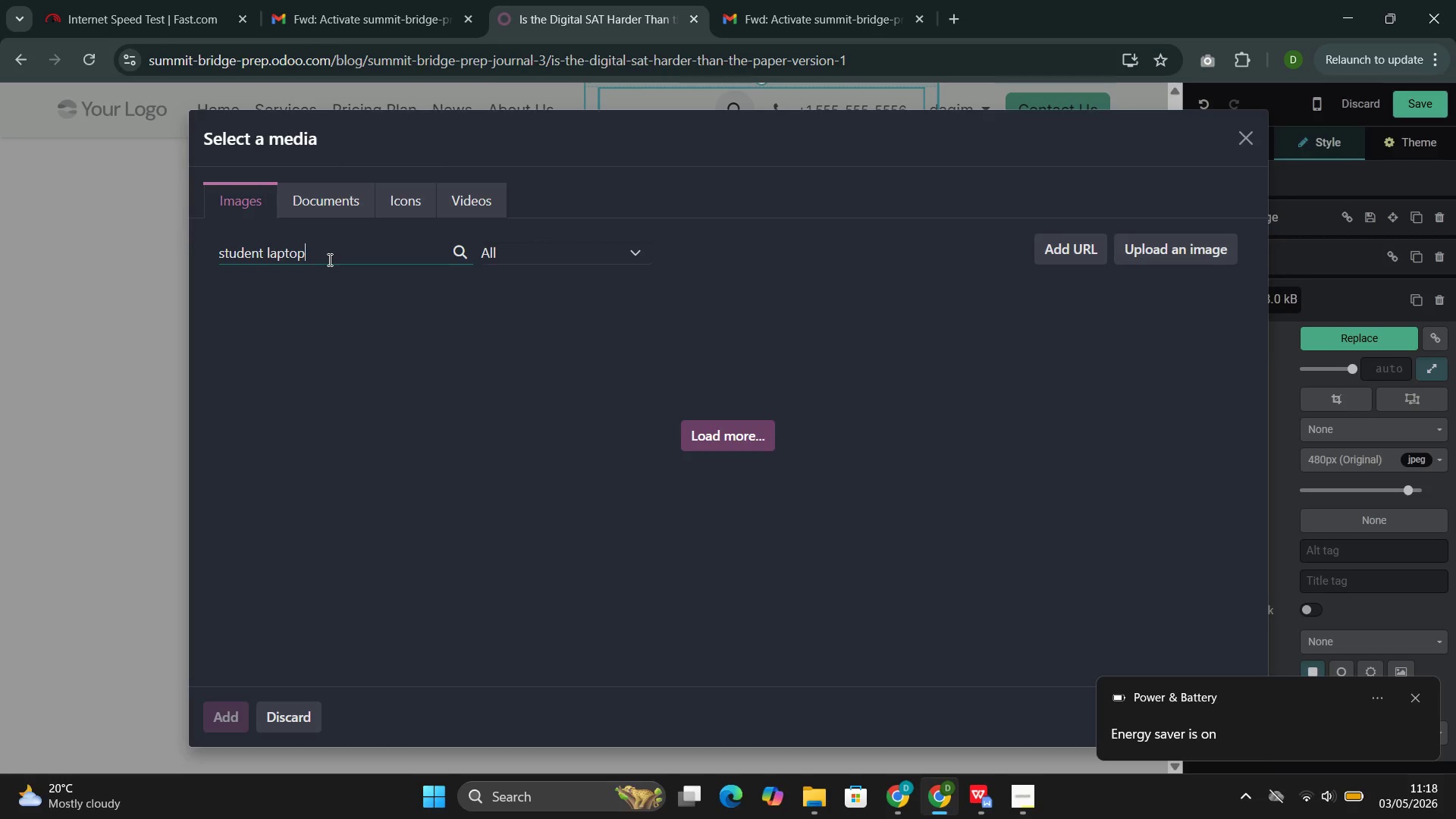 
wait(13.72)
 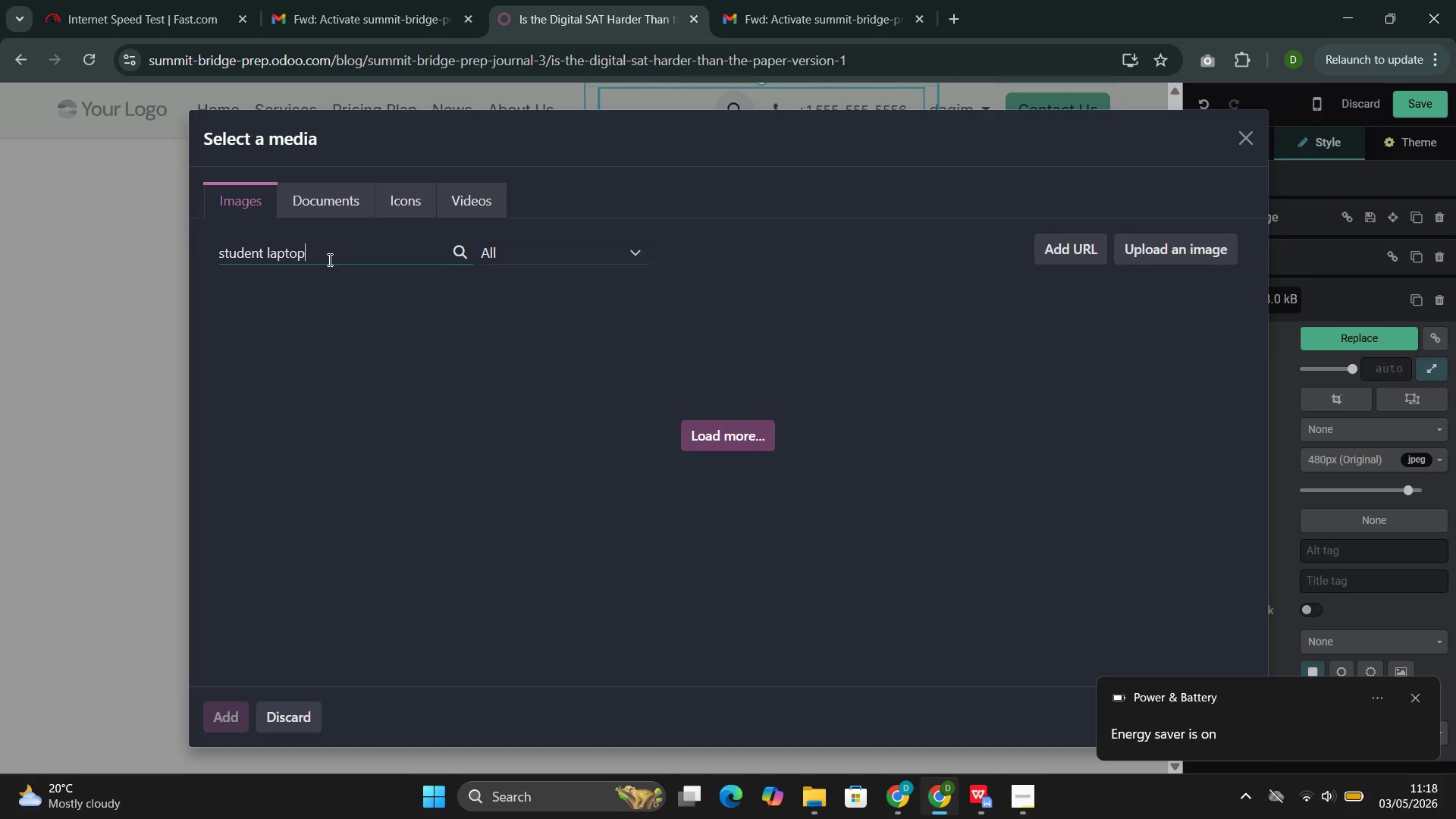 
key(Space)
 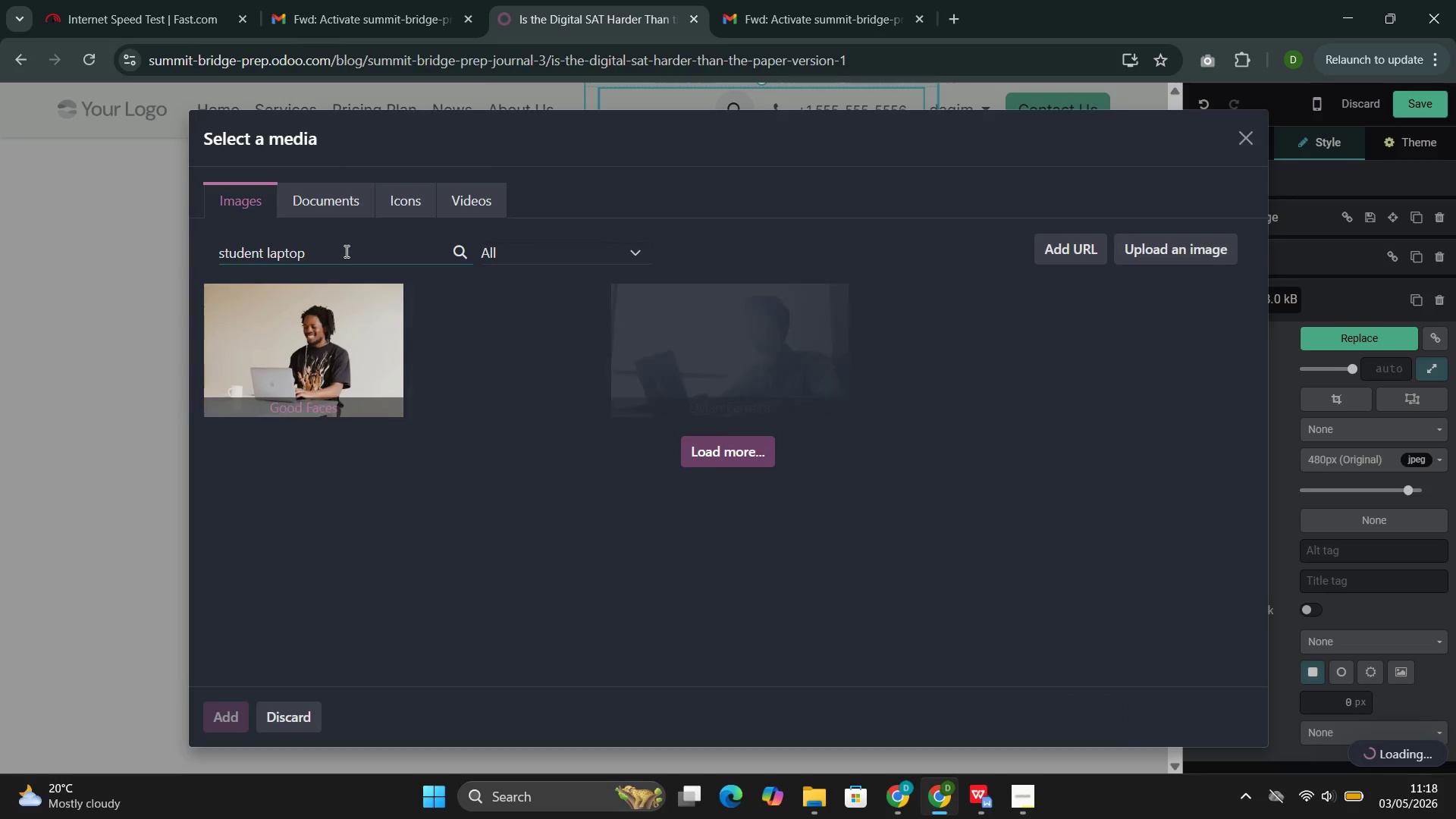 
key(Backspace)
 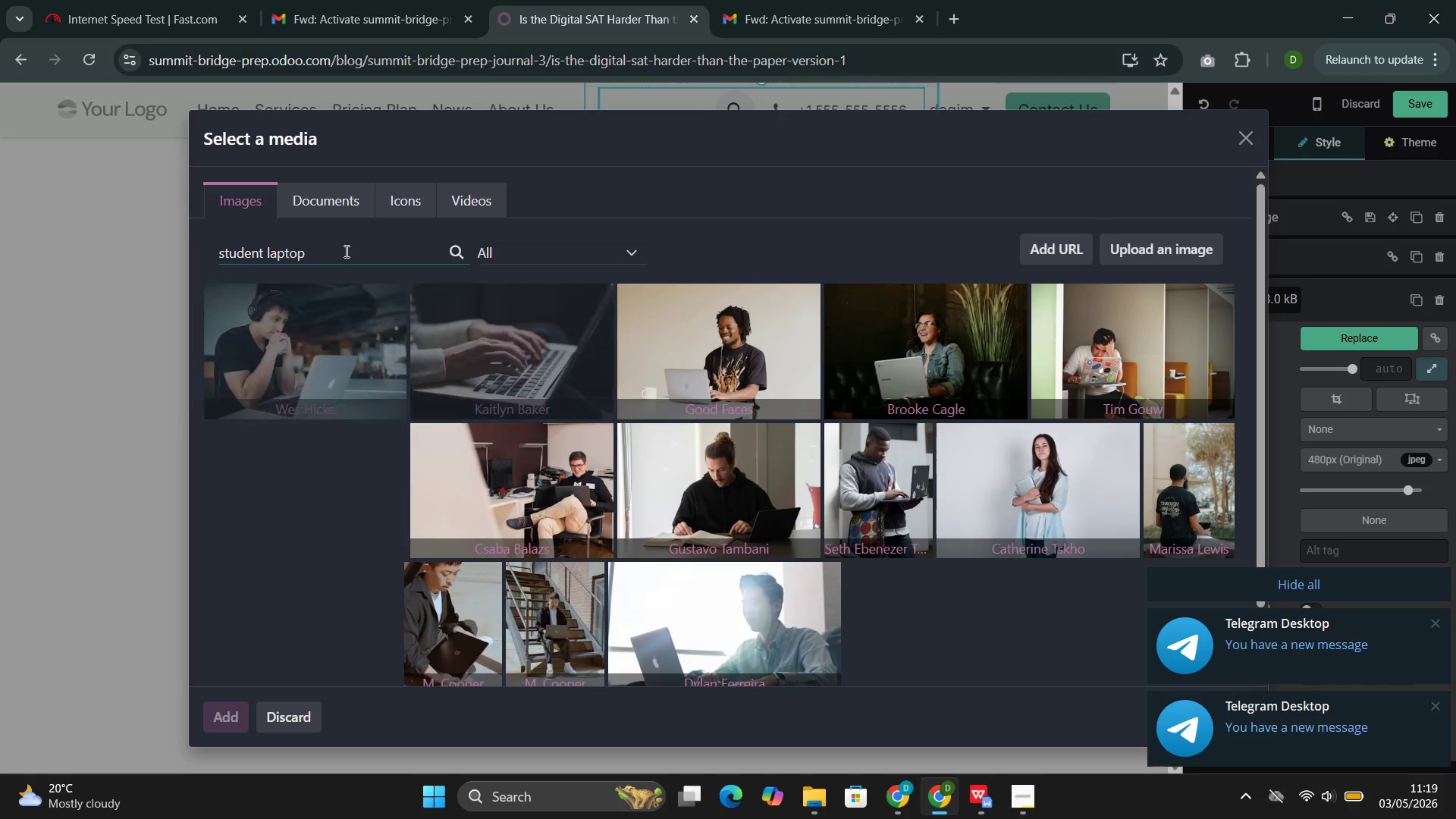 
wait(6.91)
 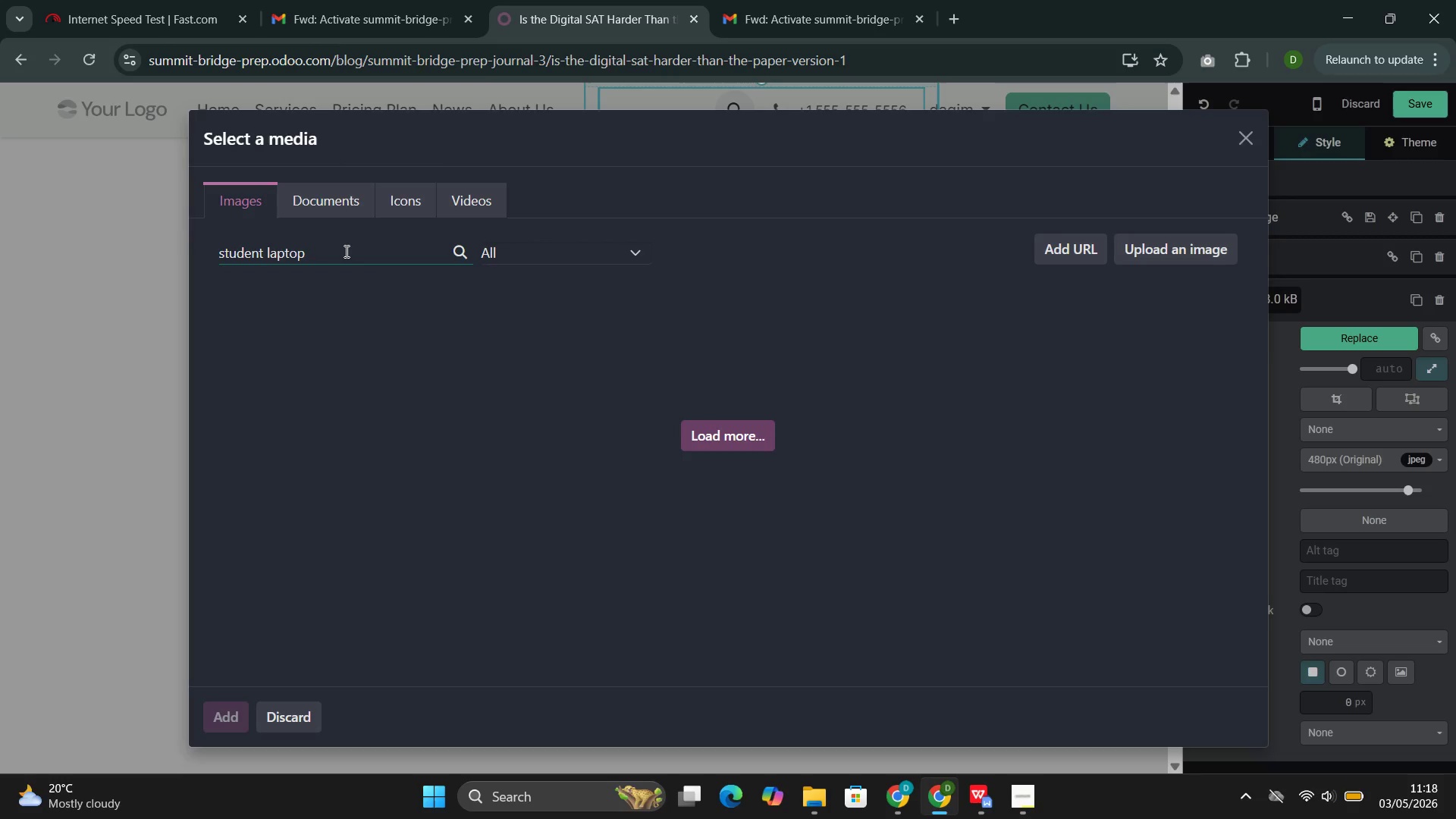 
double_click([272, 256])
 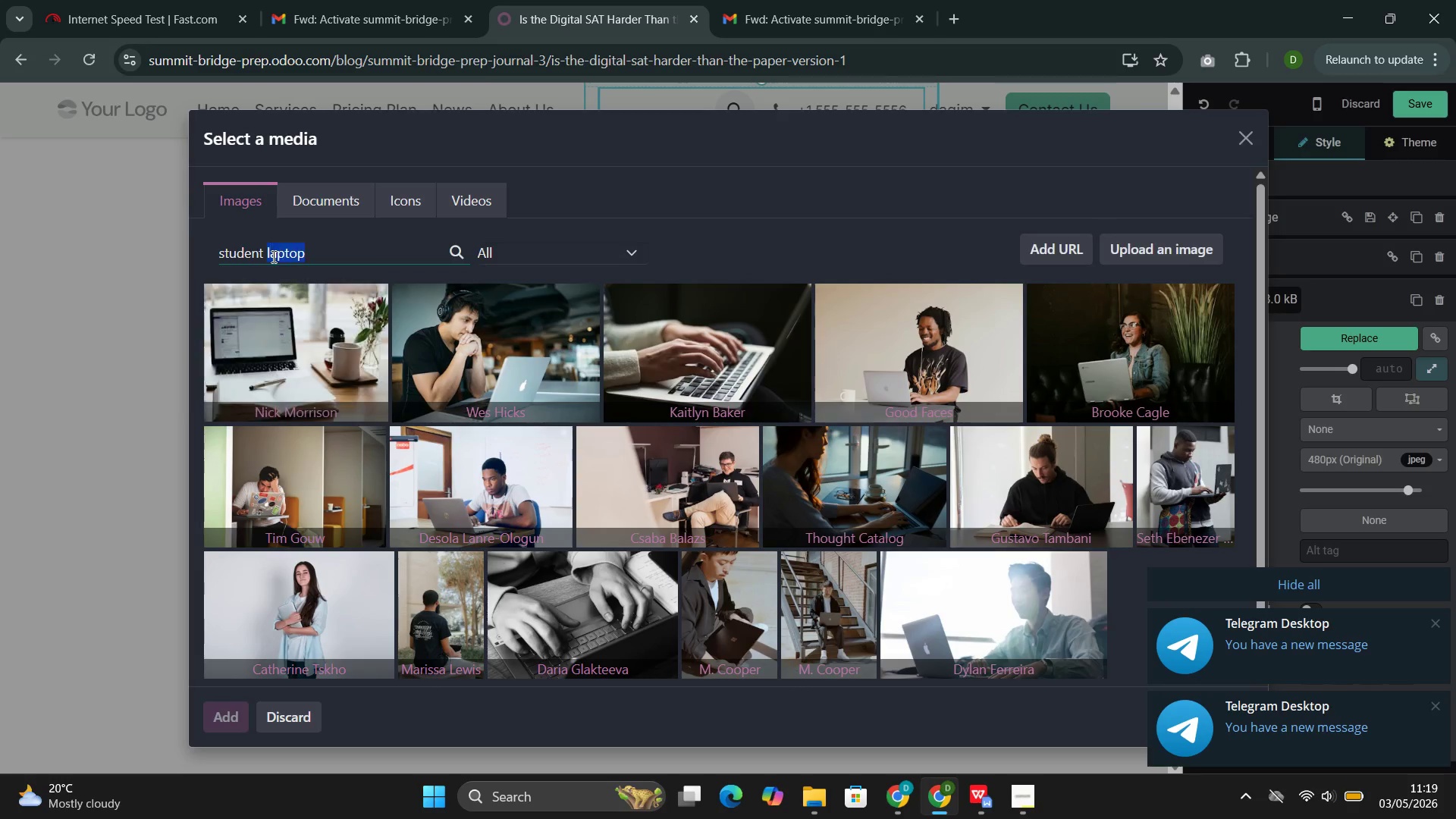 
triple_click([272, 256])
 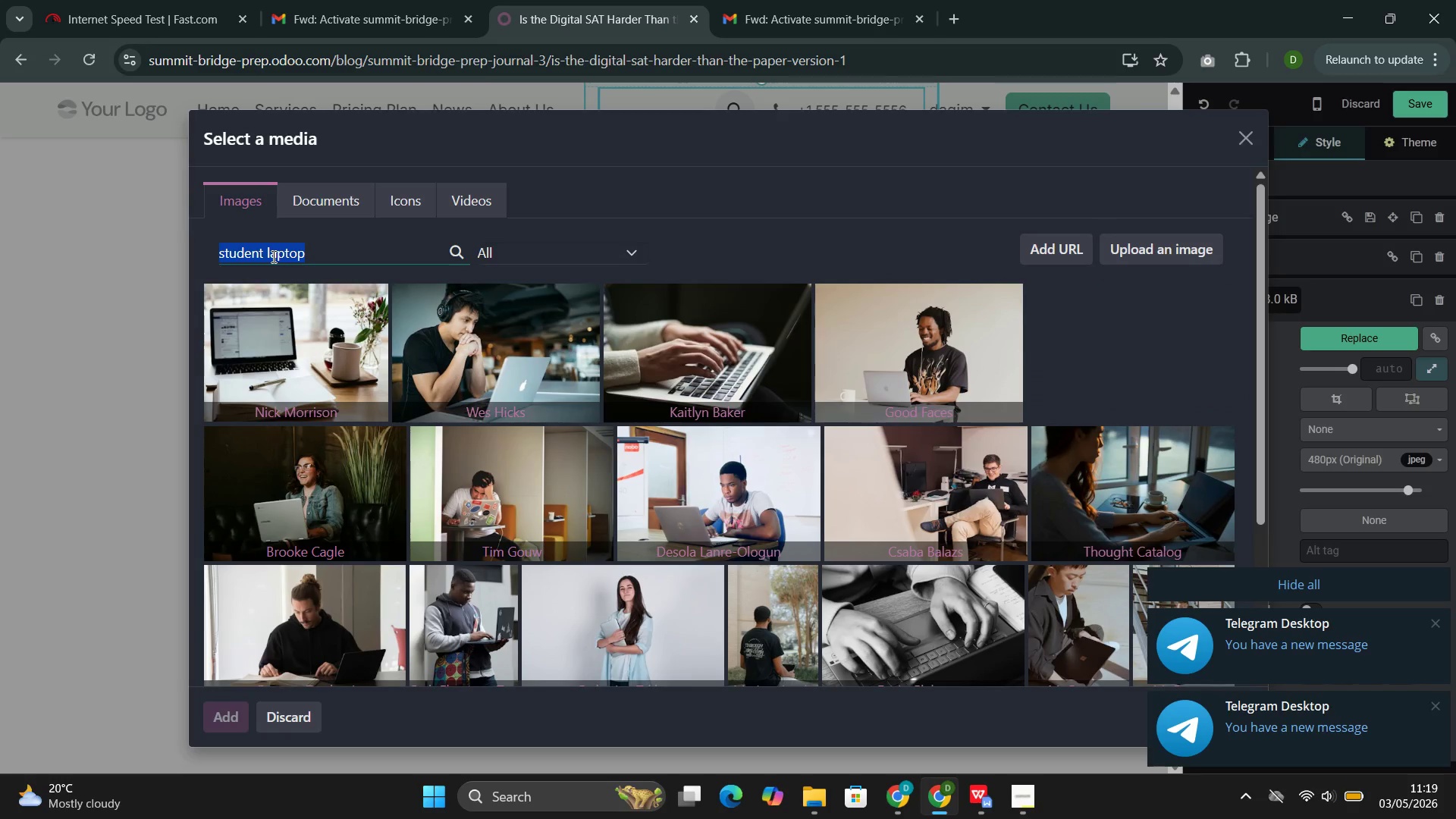 
key(Control+C)
 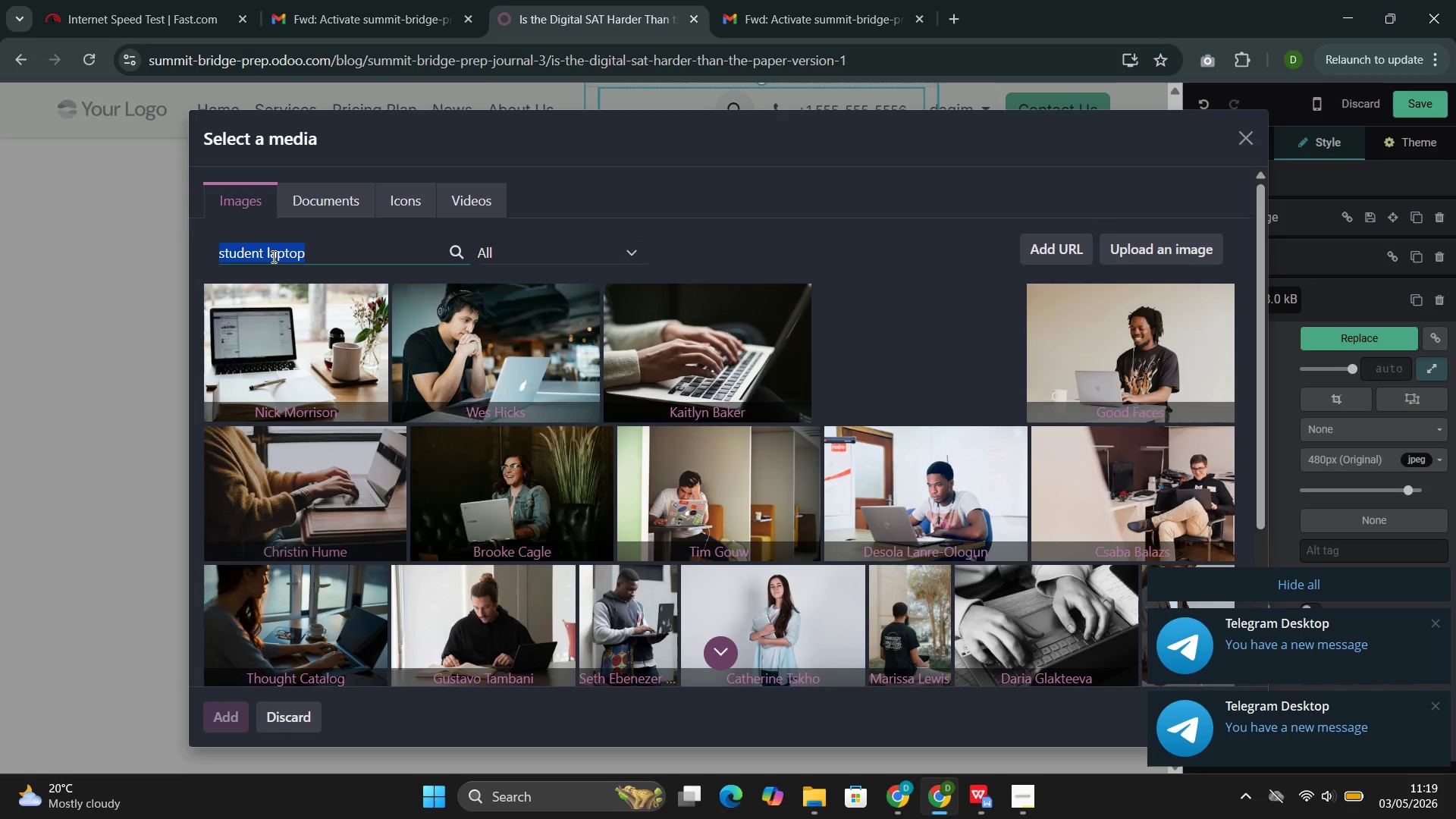 
key(Control+C)
 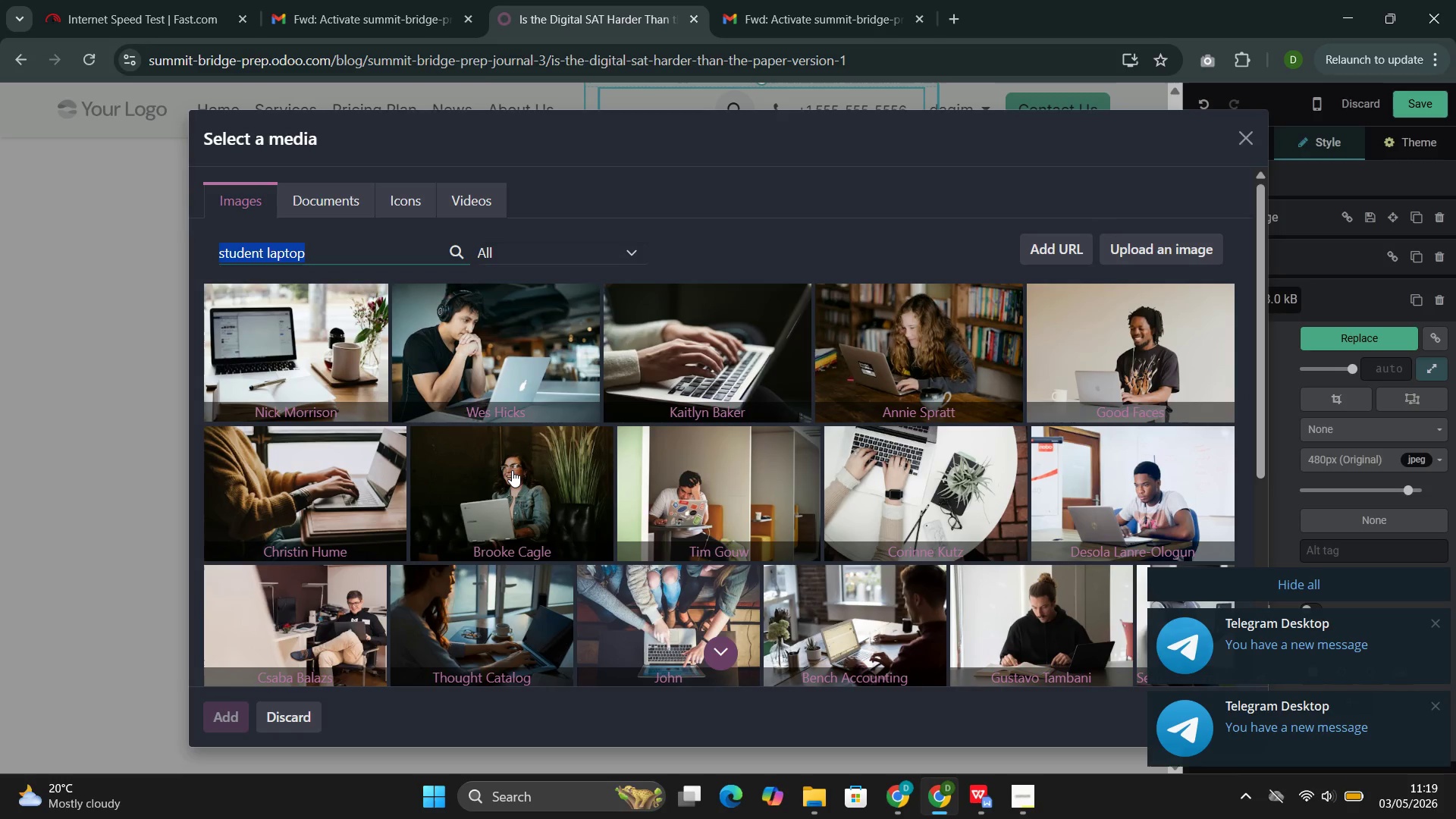 
mouse_move([613, 564])
 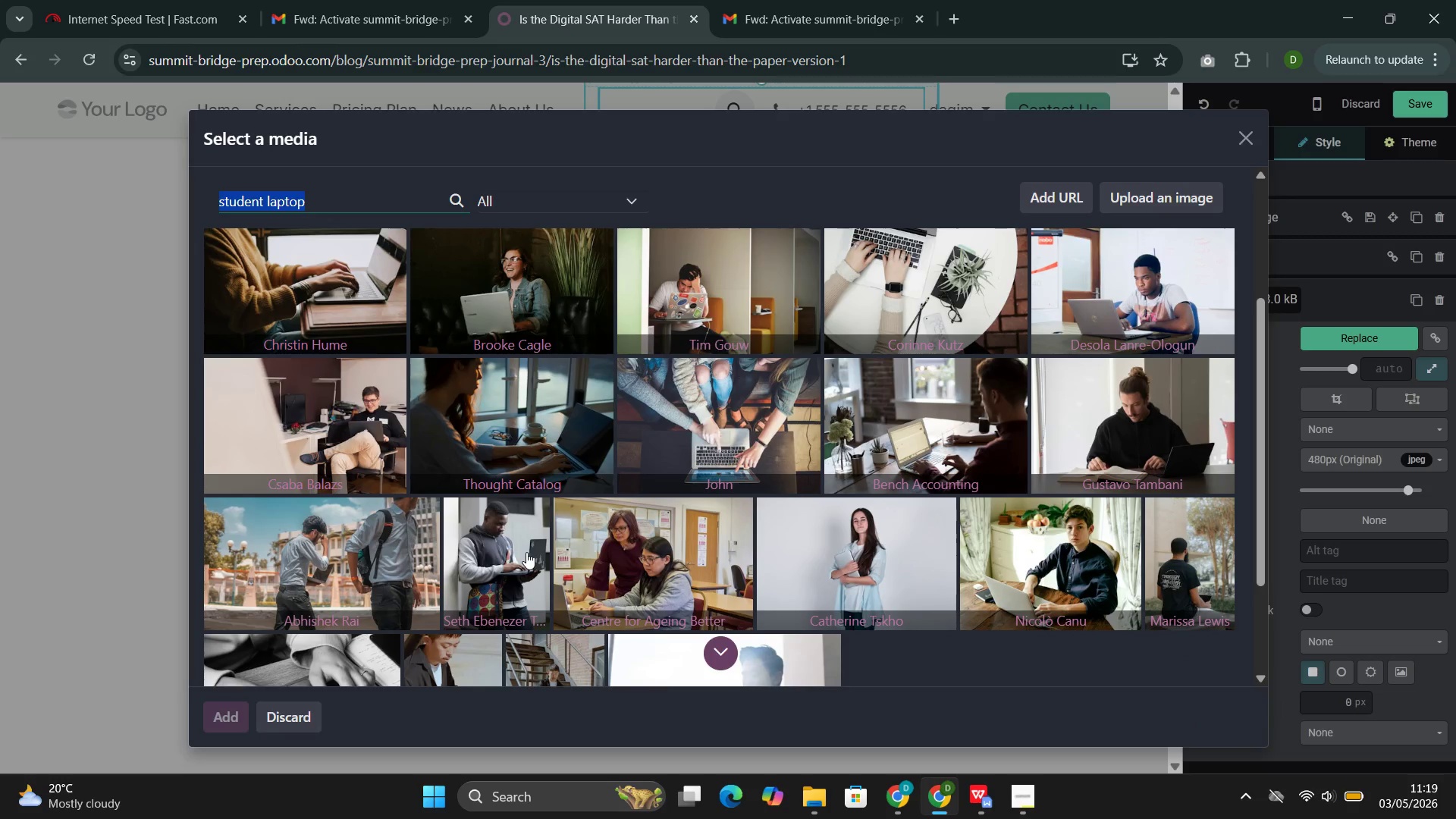 
mouse_move([740, 527])
 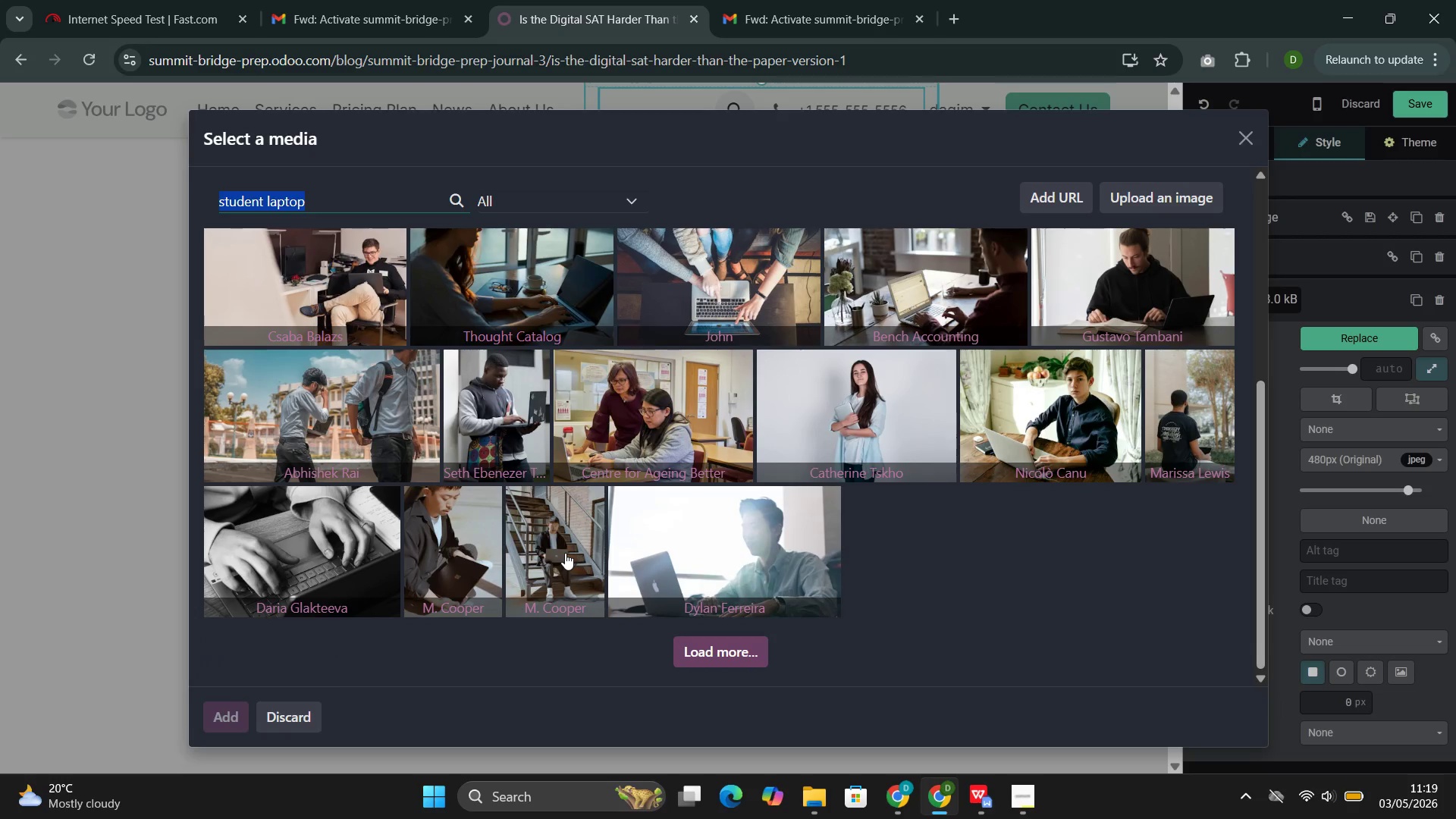 
left_click([565, 553])
 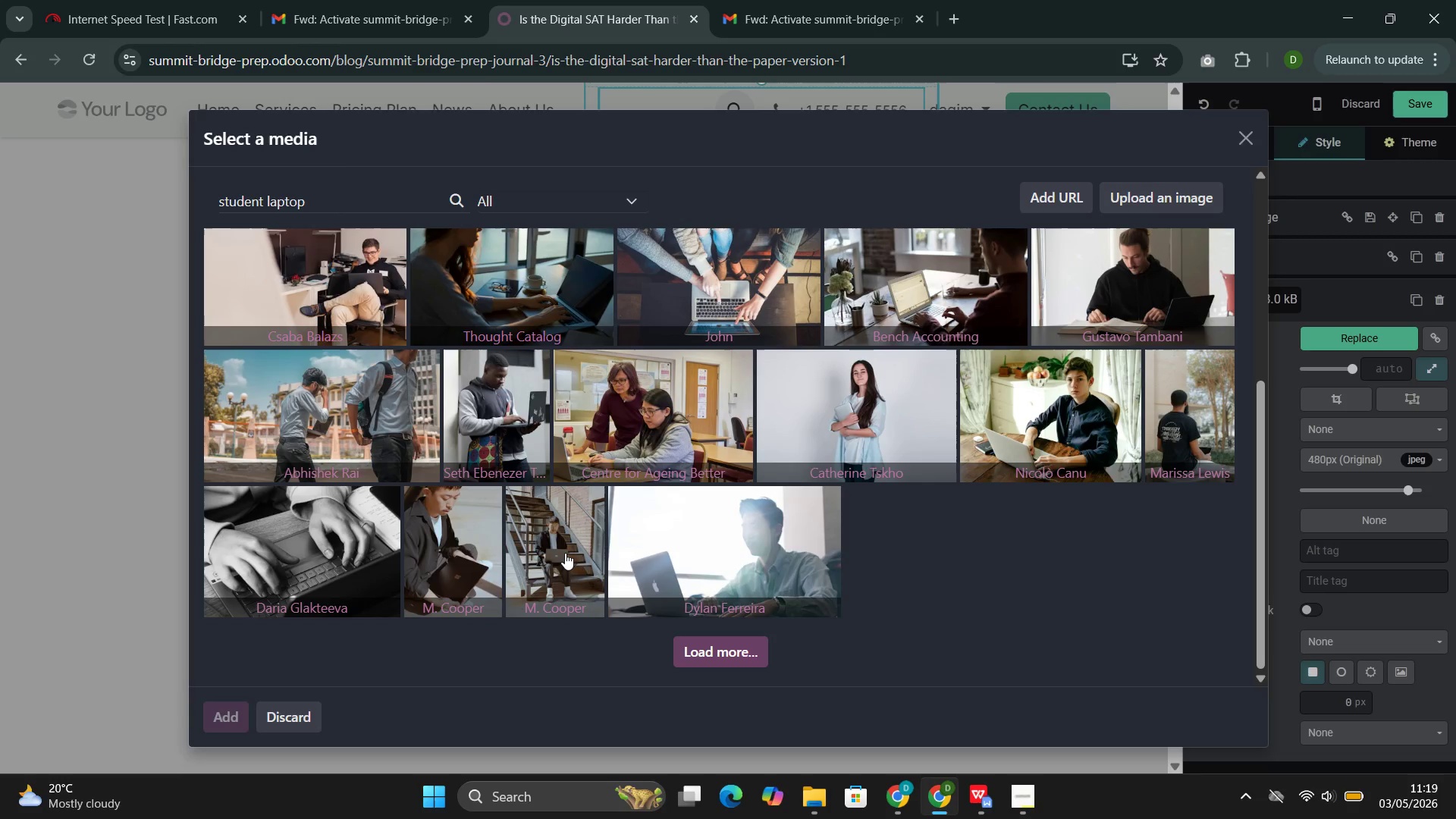 
wait(21.09)
 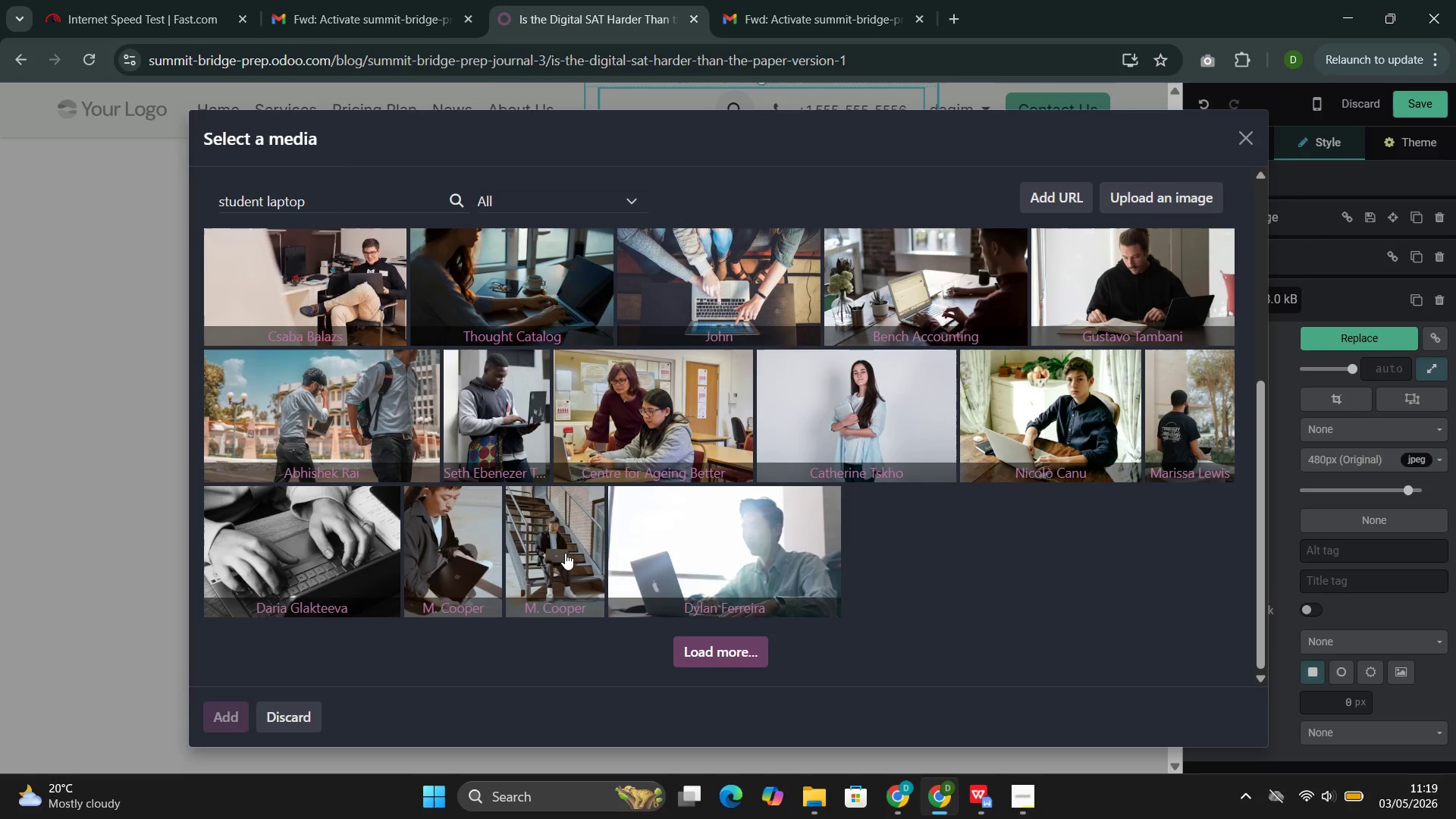 
double_click([470, 474])
 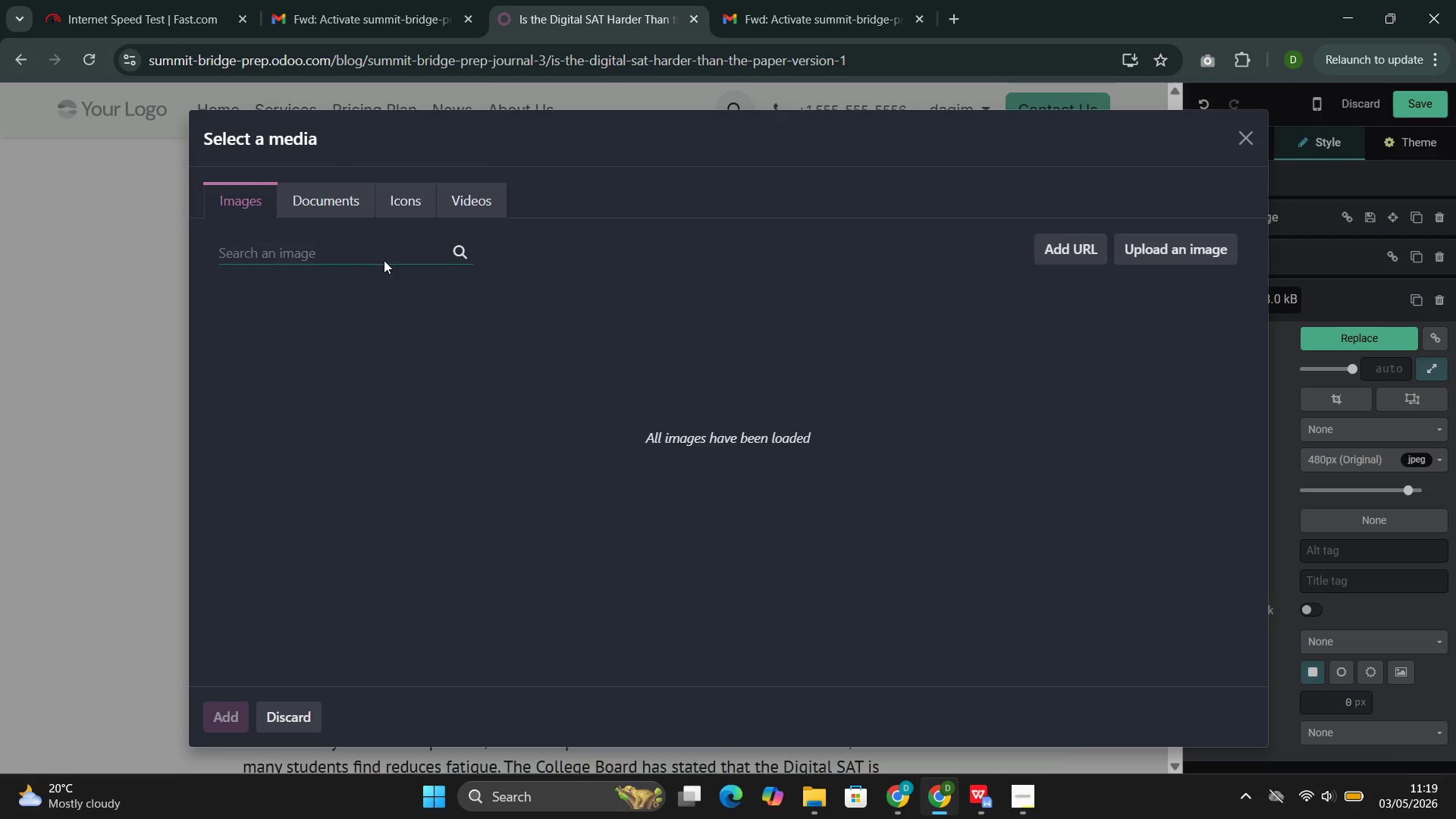 
key(Control+V)
 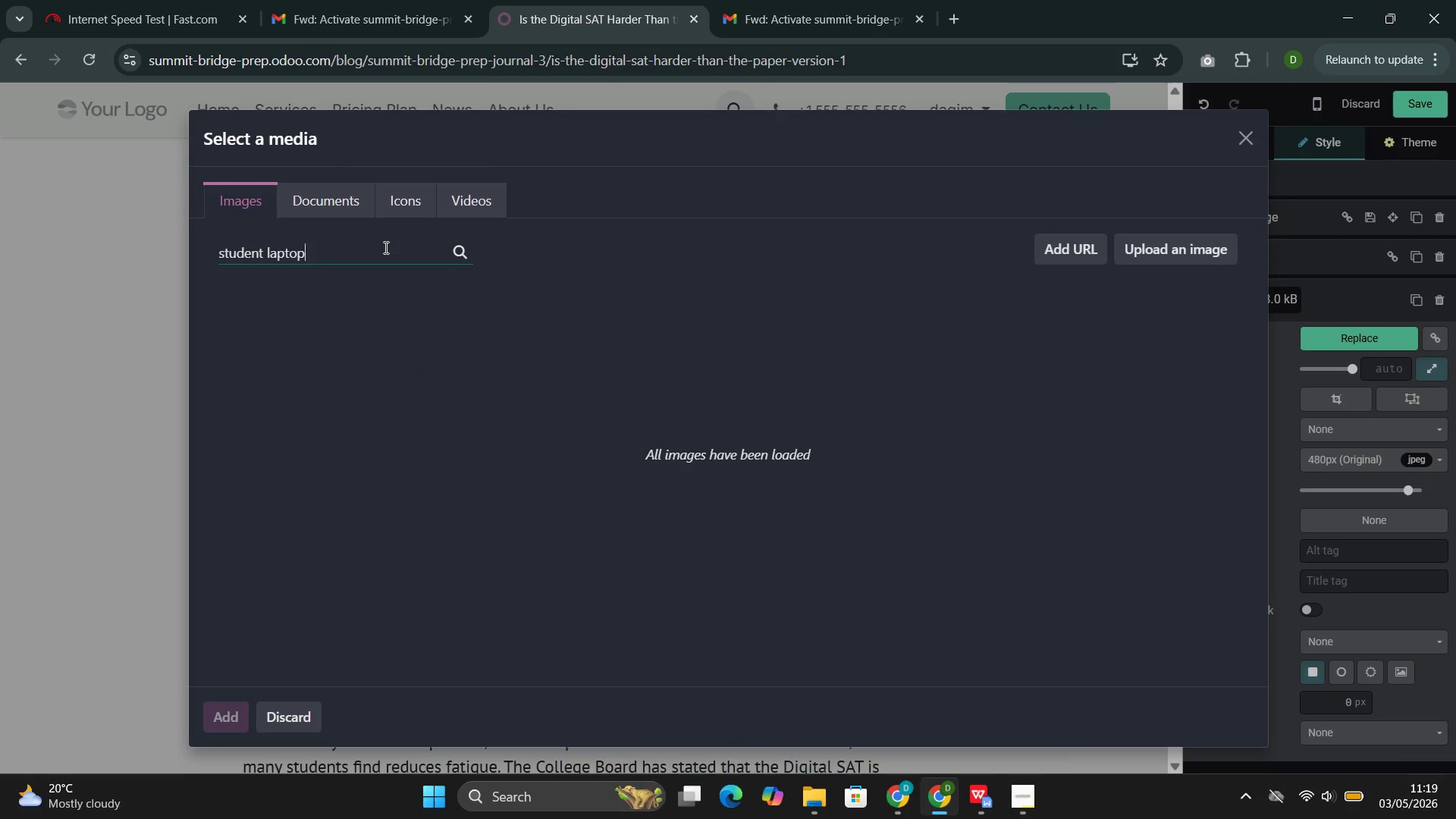 
type( st)
key(Backspace)
 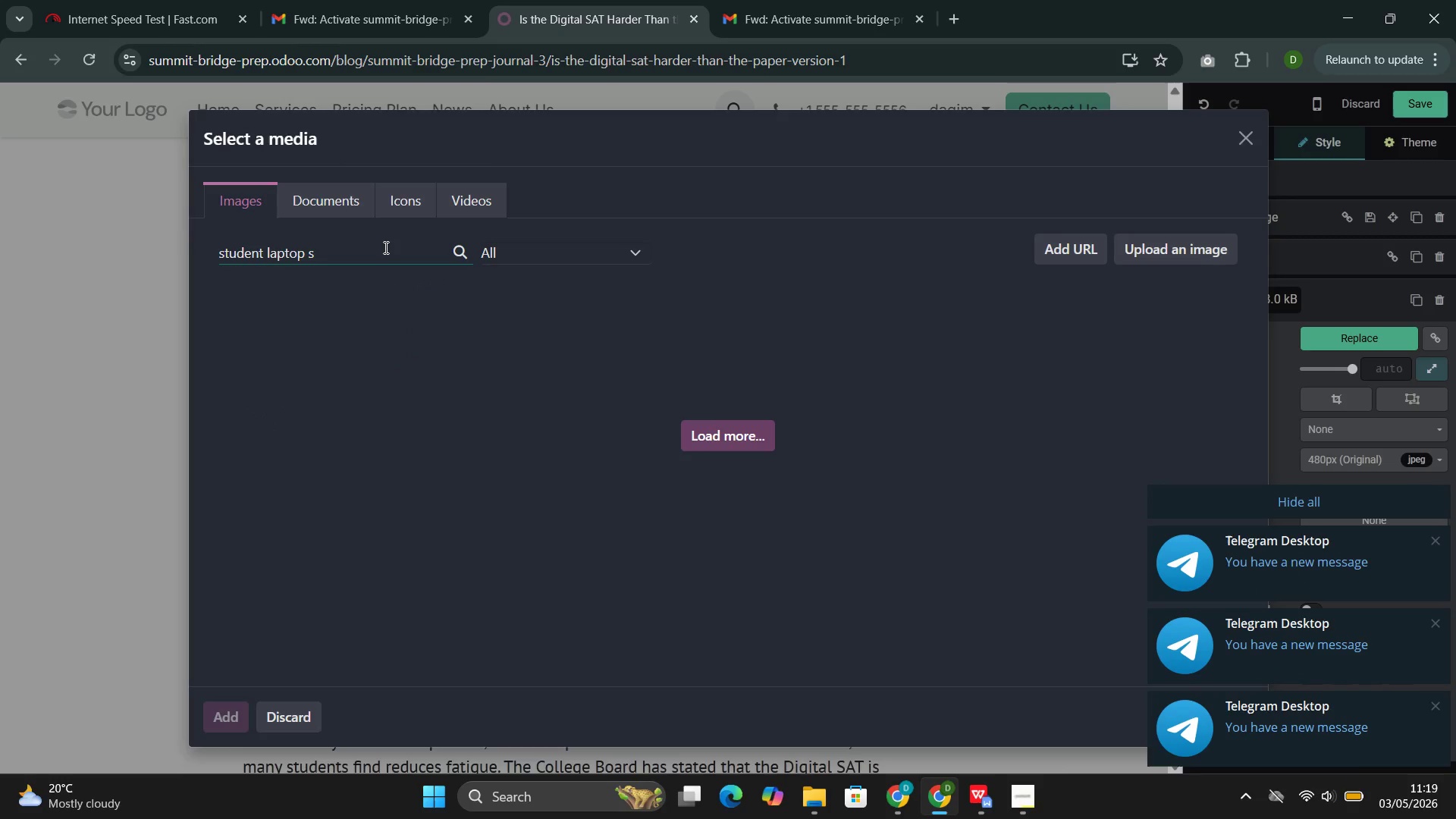 
wait(5.38)
 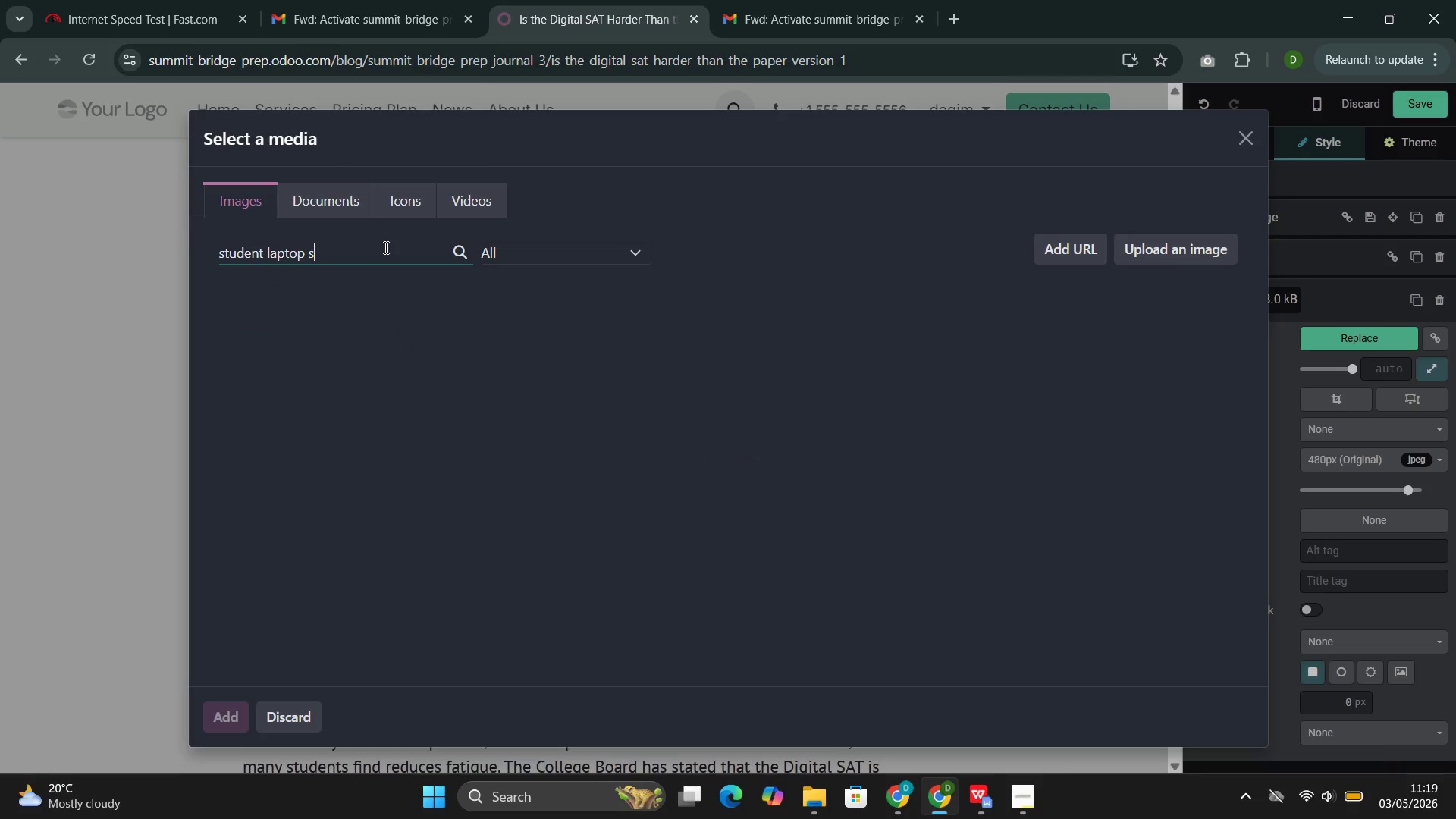 
type(tudying)
 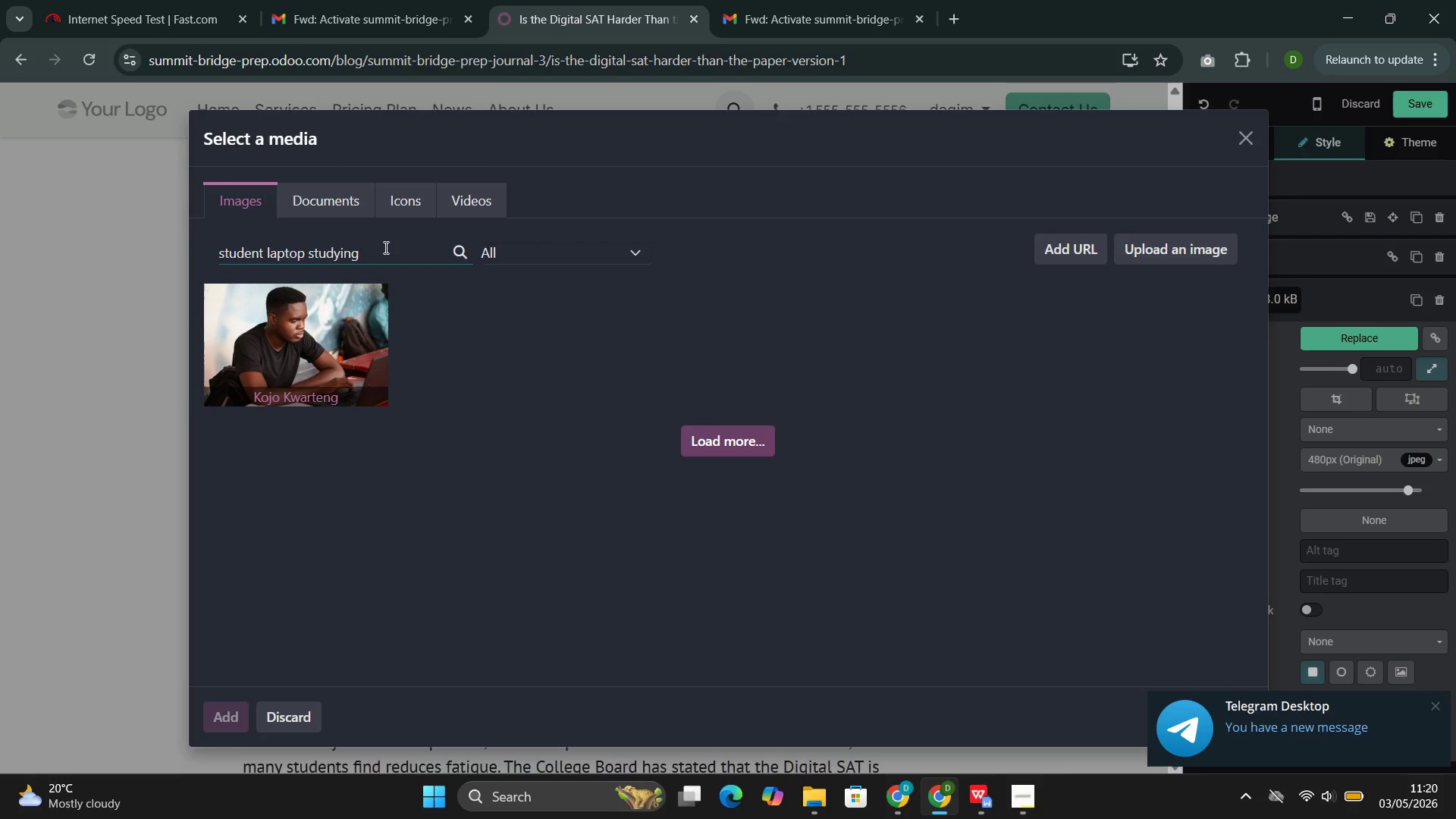 
wait(25.81)
 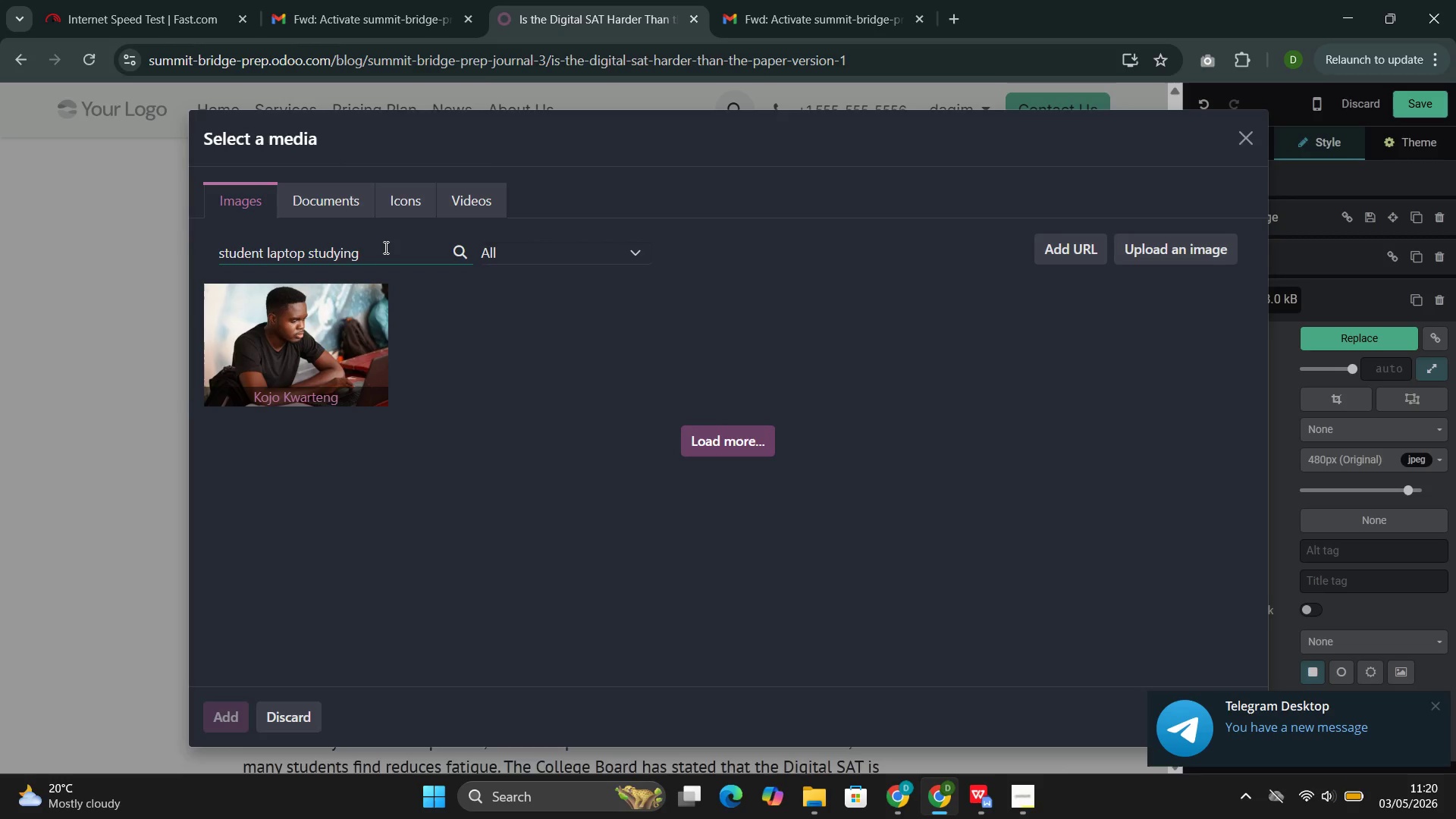 
double_click([351, 250])
 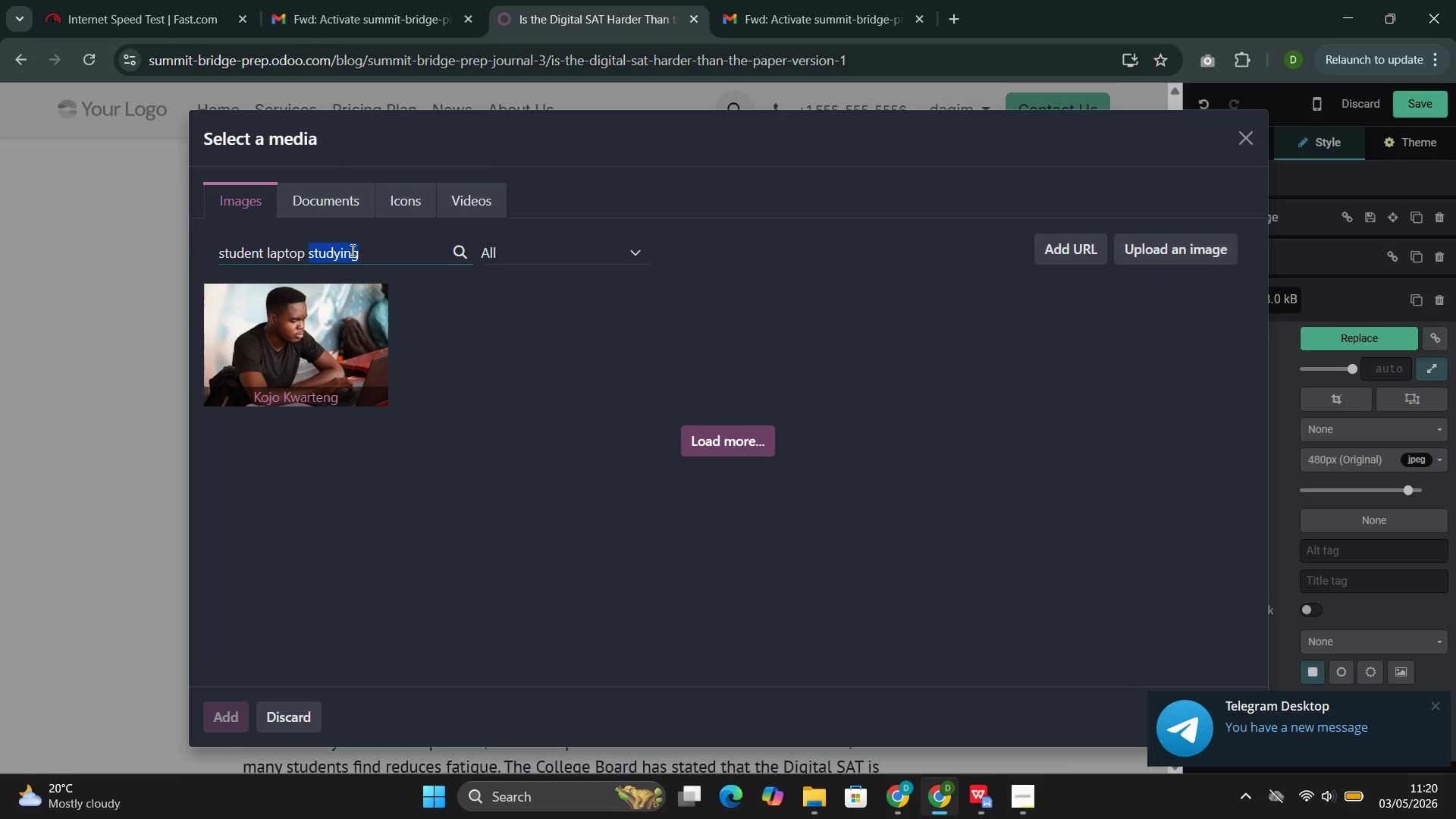 
triple_click([351, 250])
 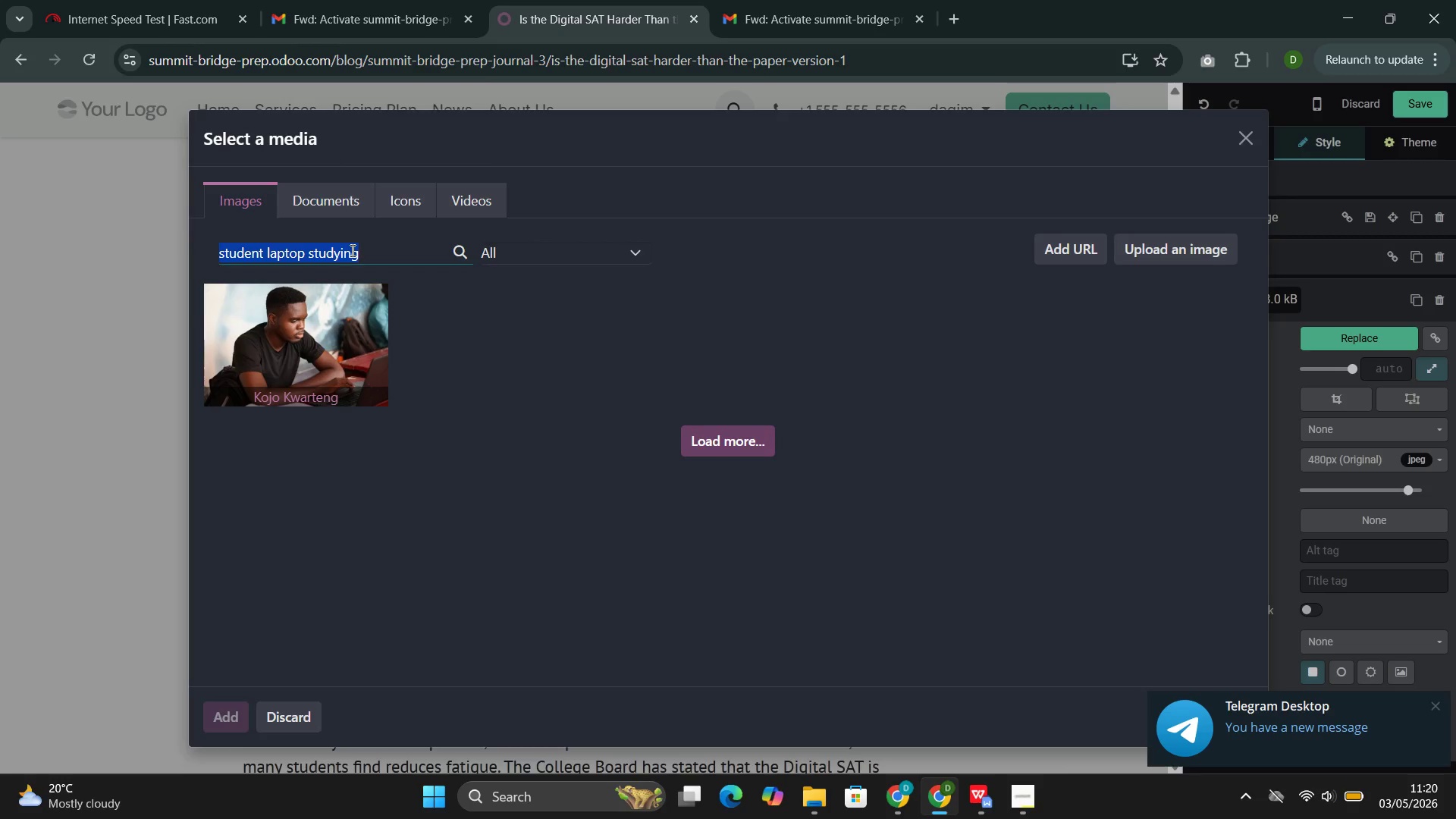 
key(Control+C)
 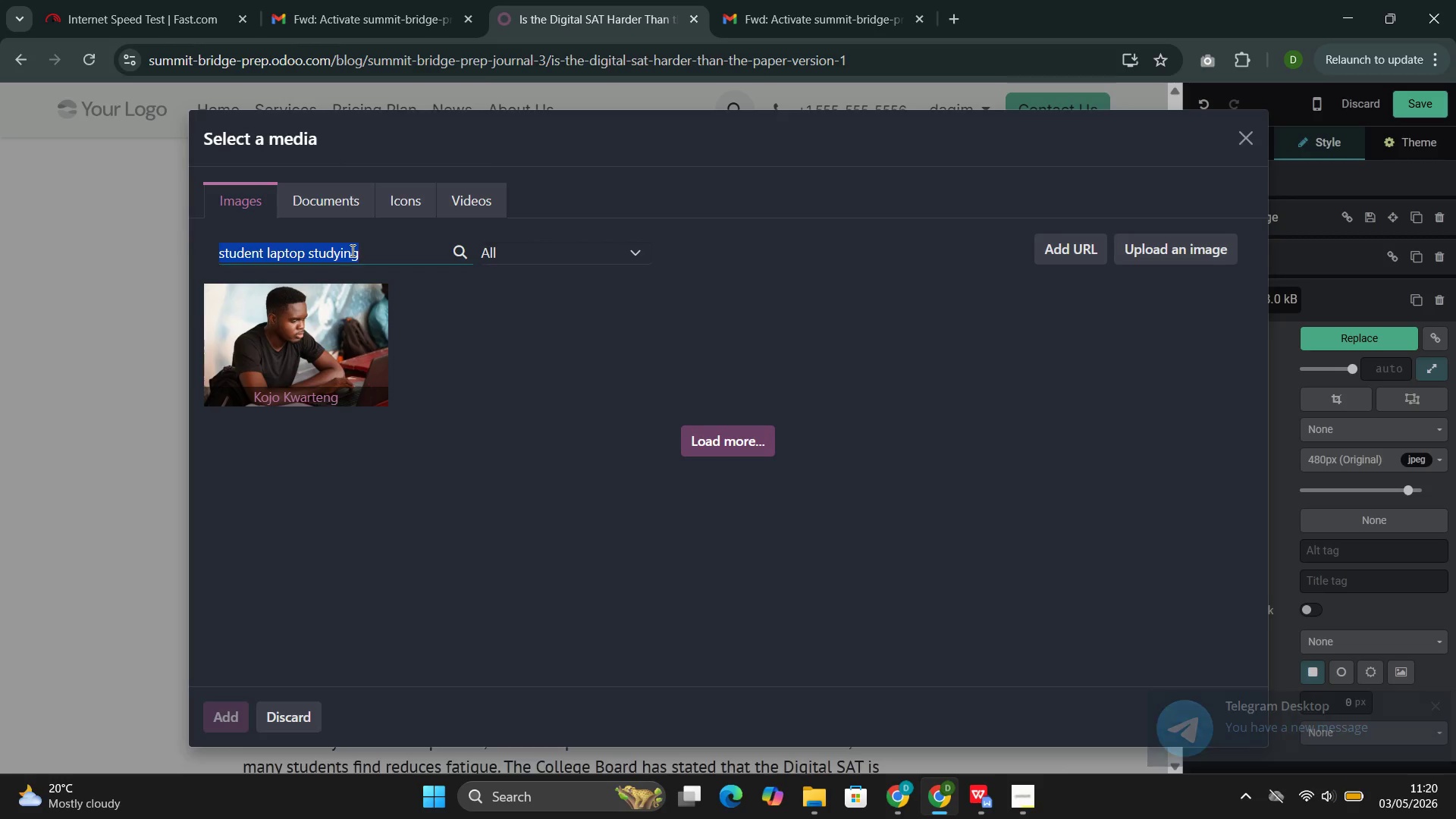 
key(Control+C)
 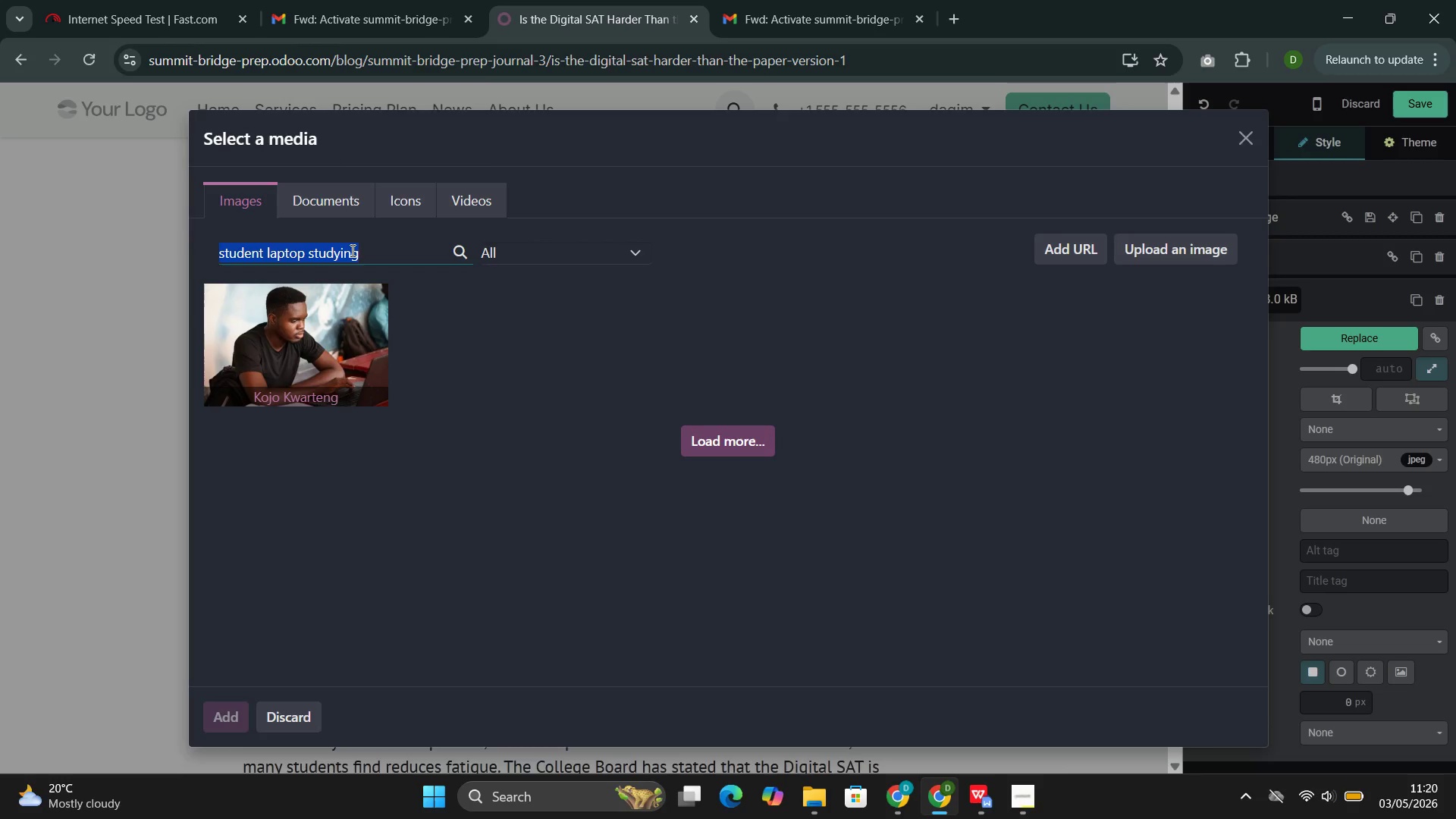 
key(Control+C)
 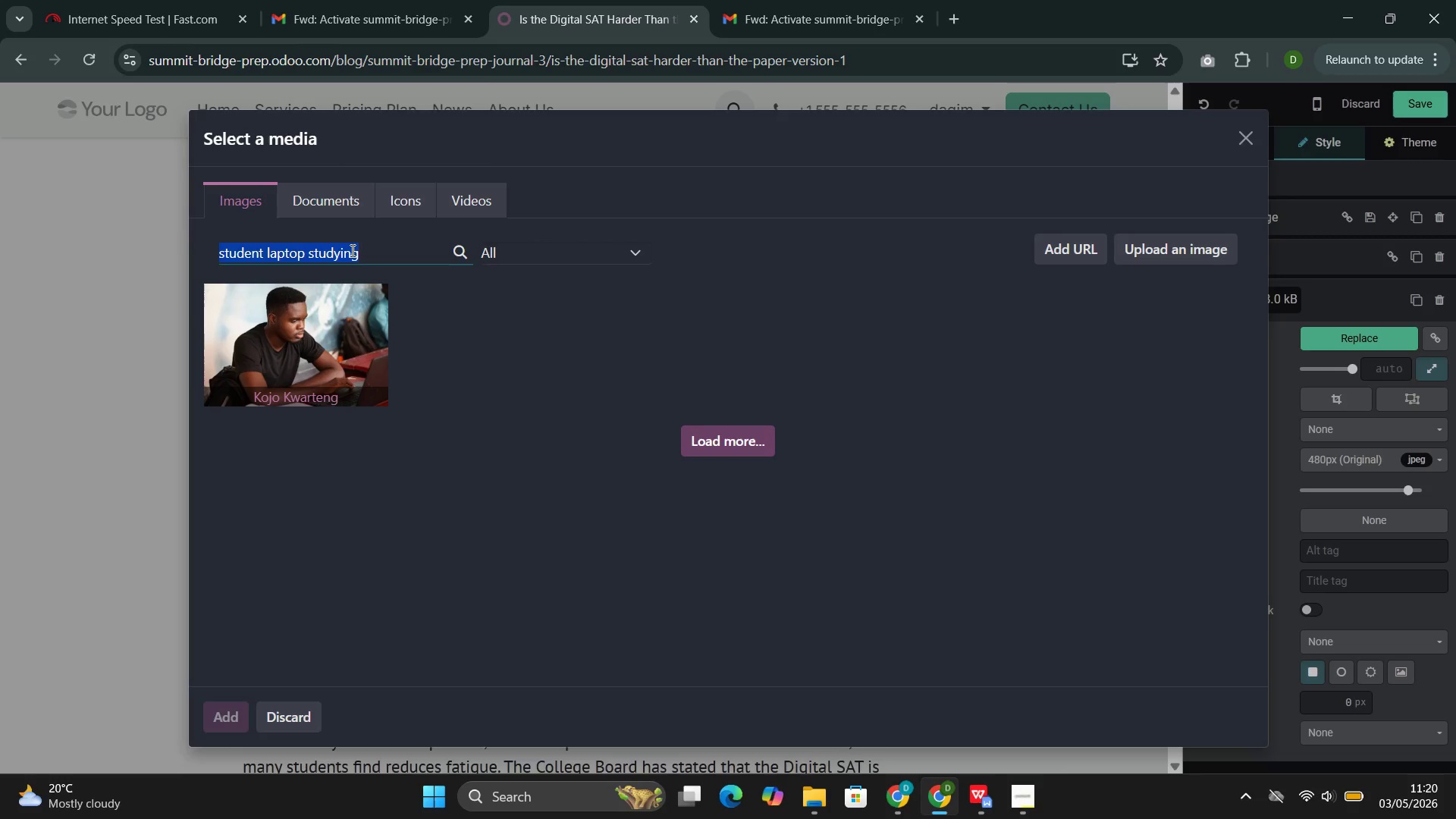 
left_click([357, 250])
 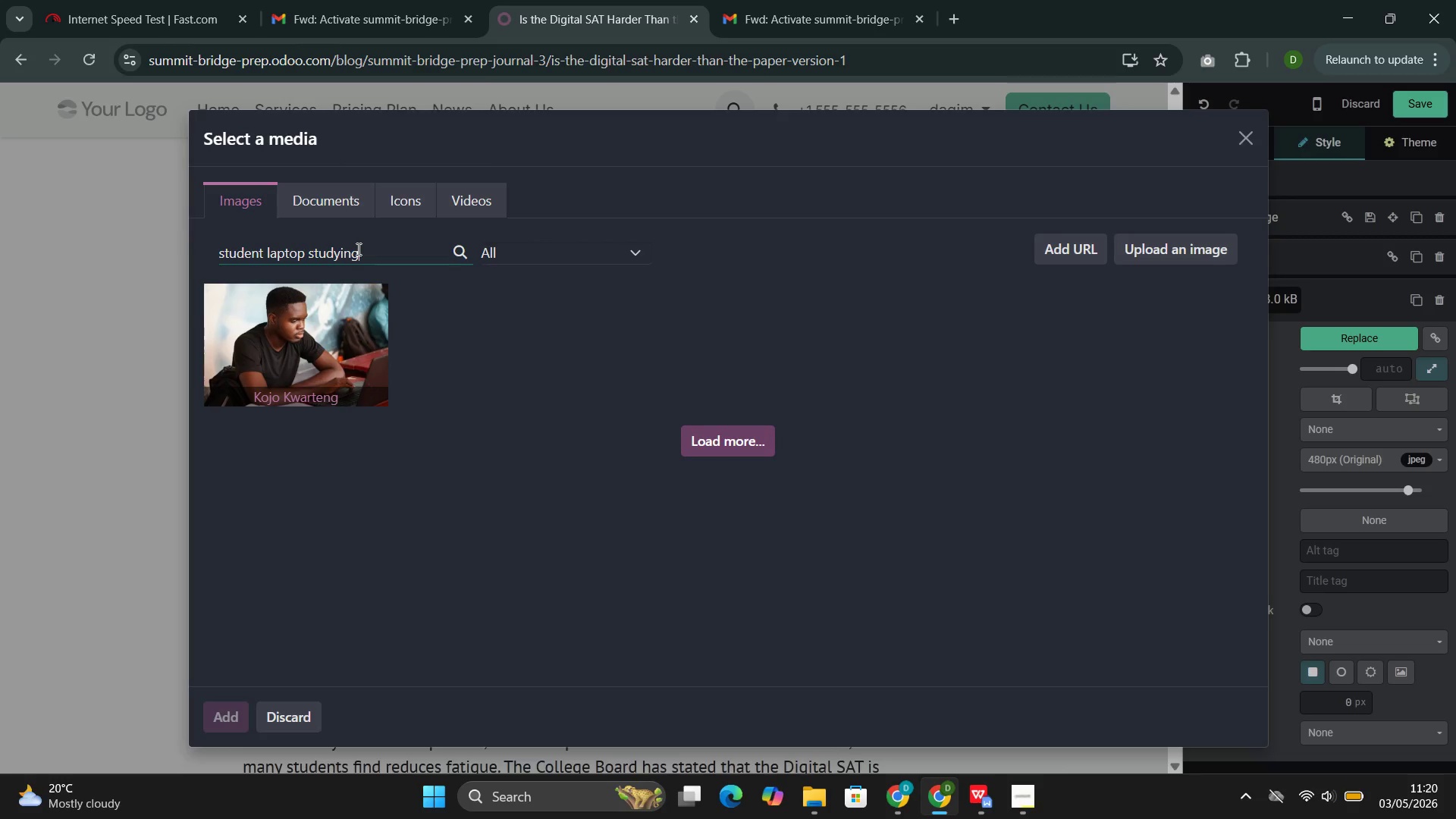 
key(Space)
 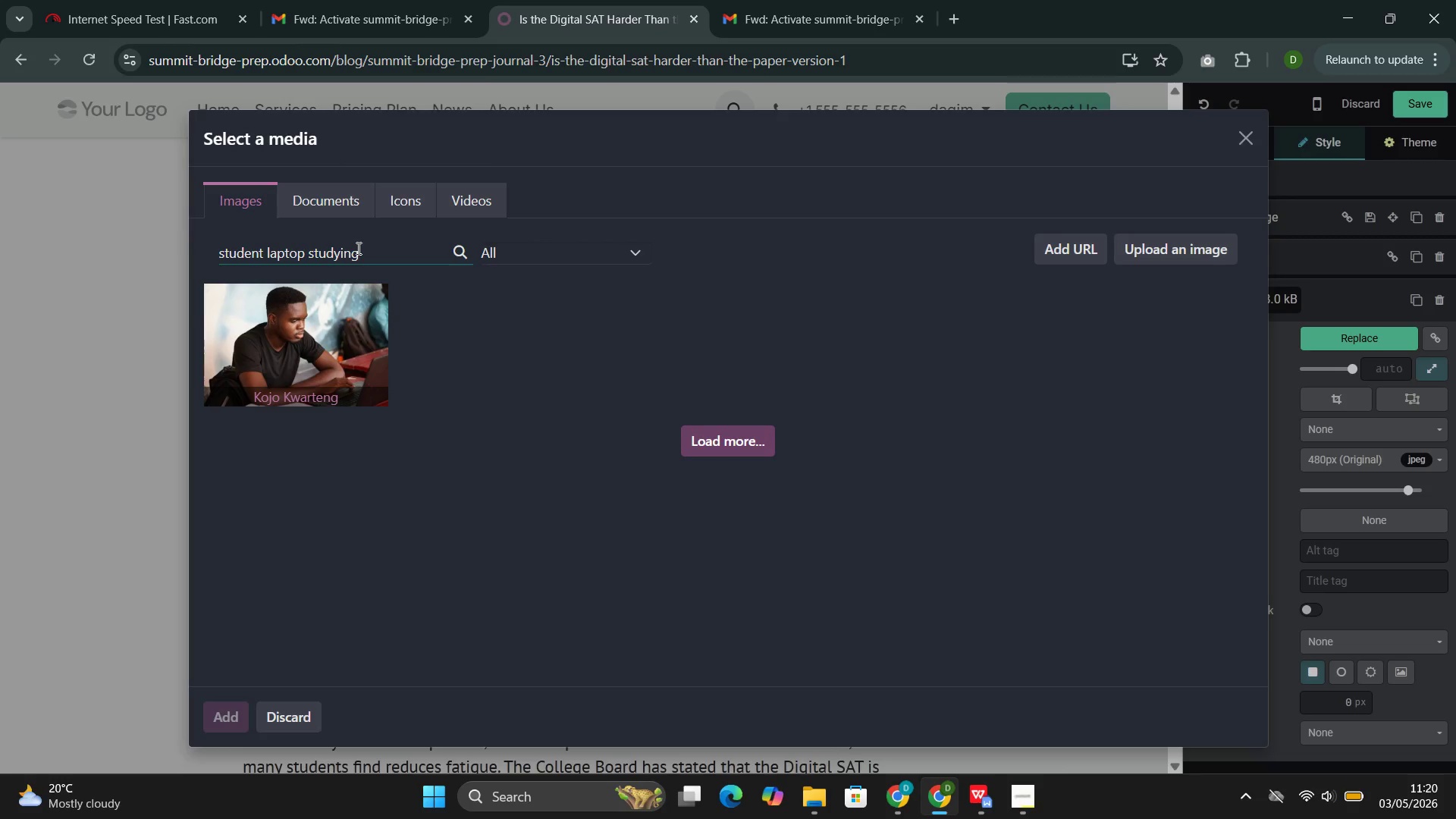 
right_click([357, 248])
 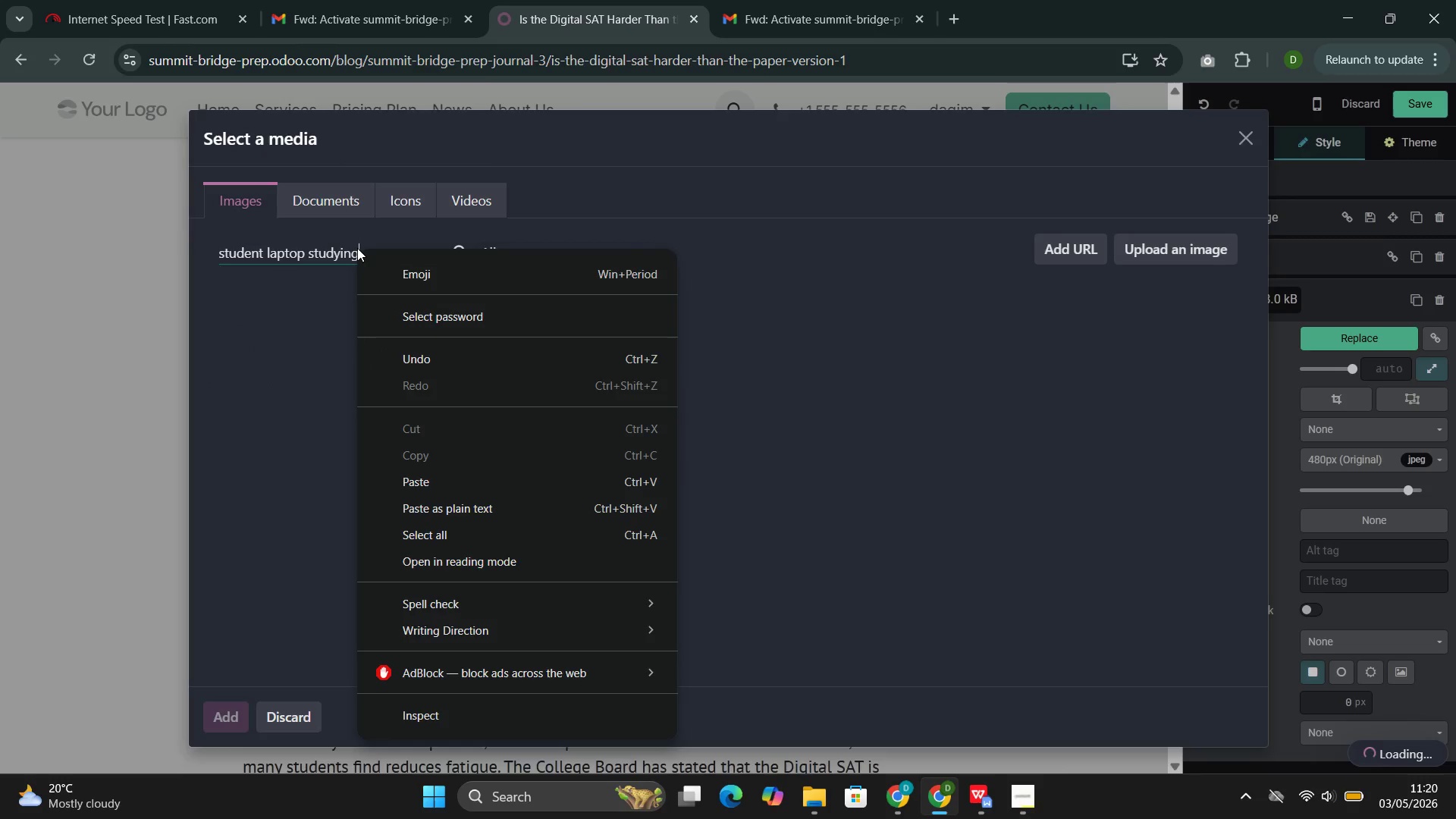 
left_click([268, 351])
 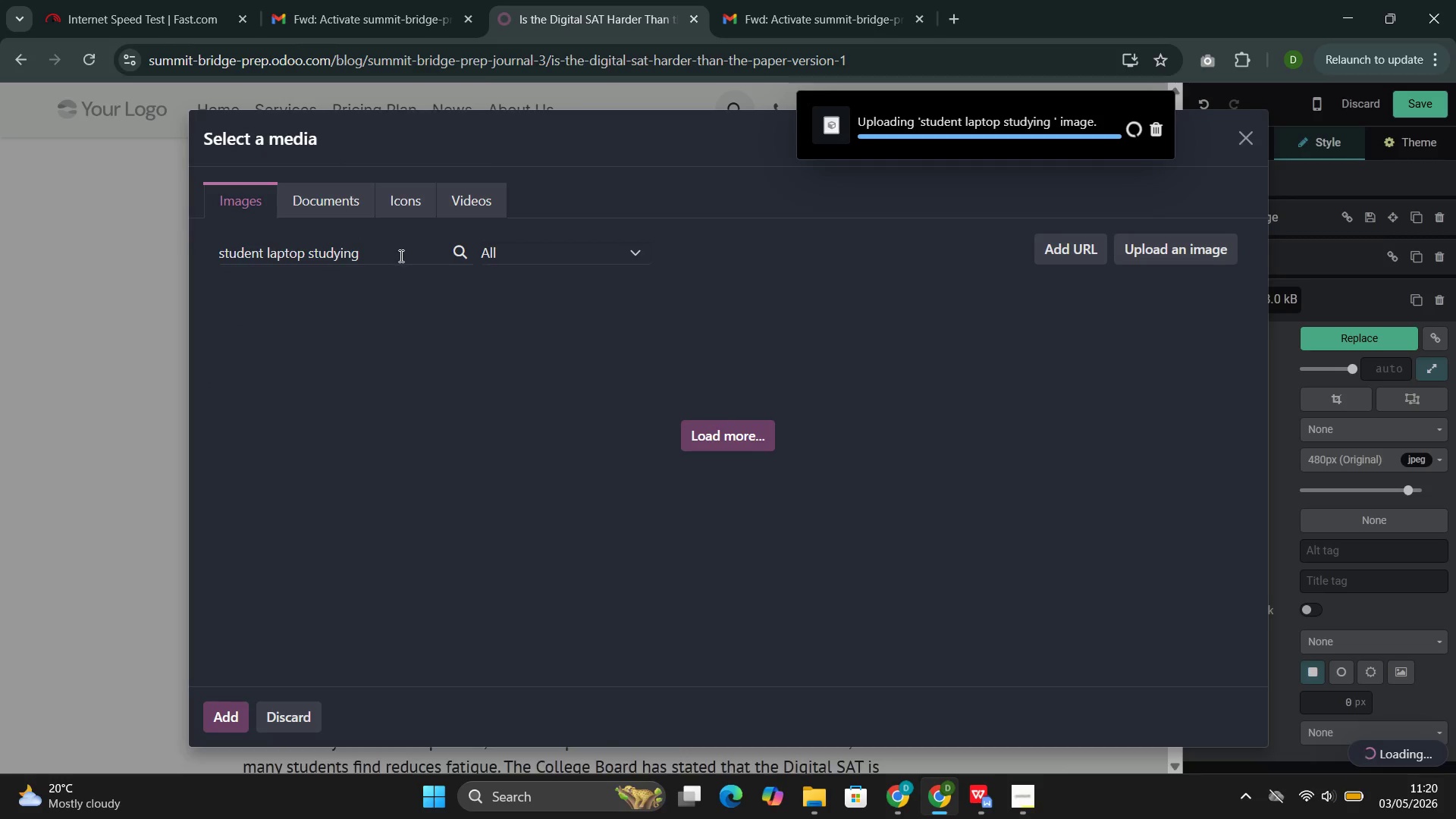 
left_click([391, 259])
 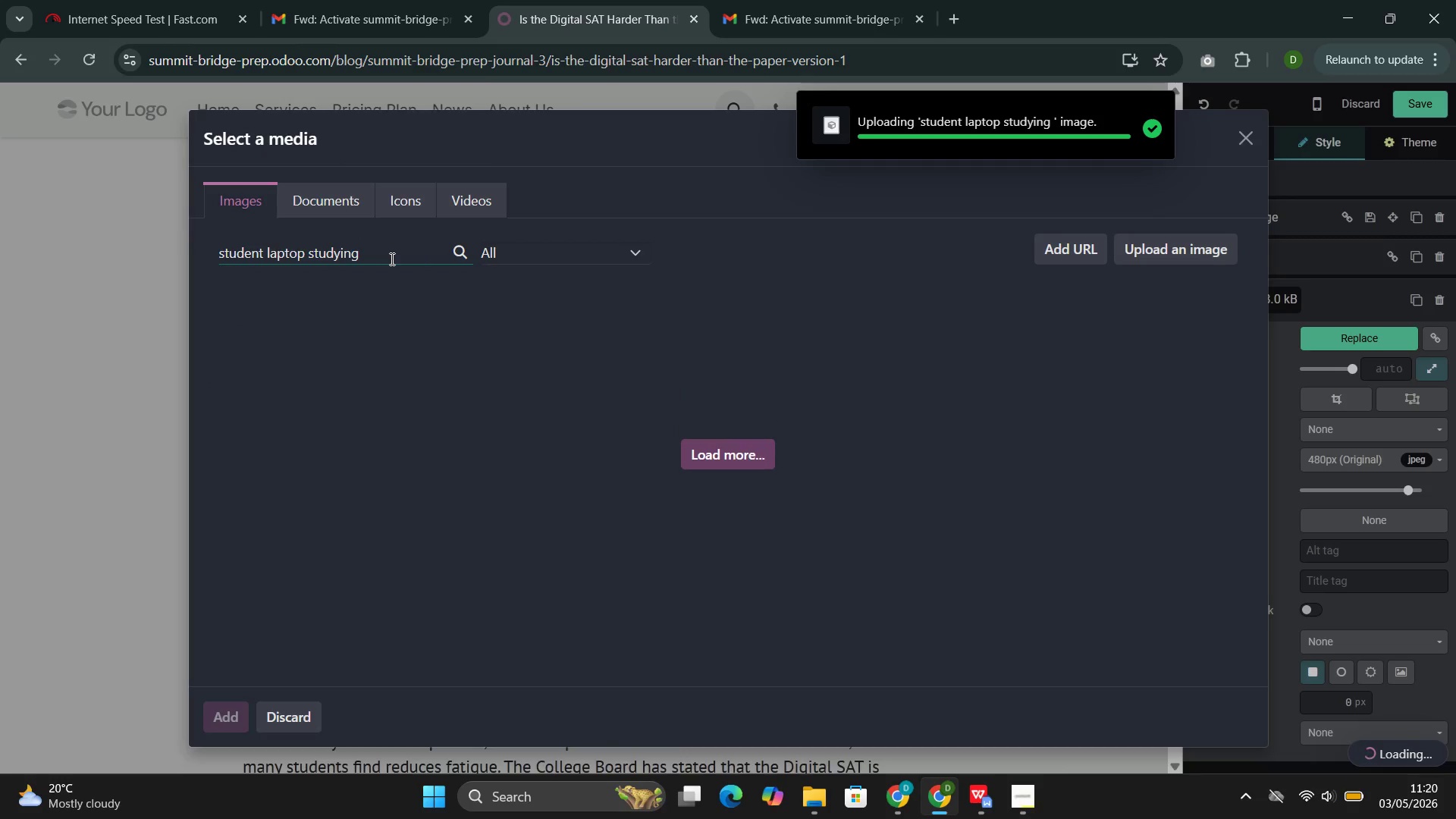 
key(Backspace)
 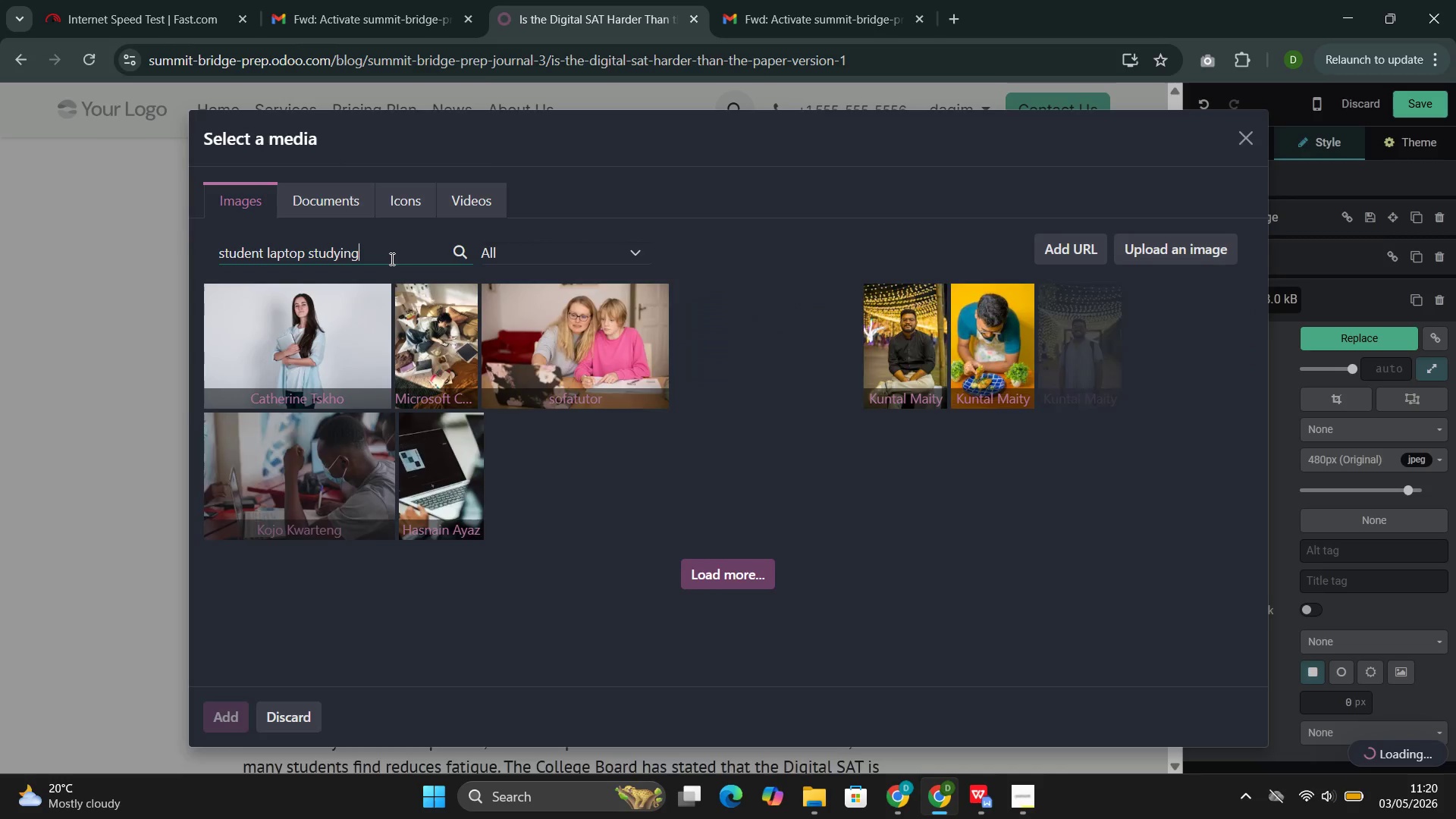 
wait(9.58)
 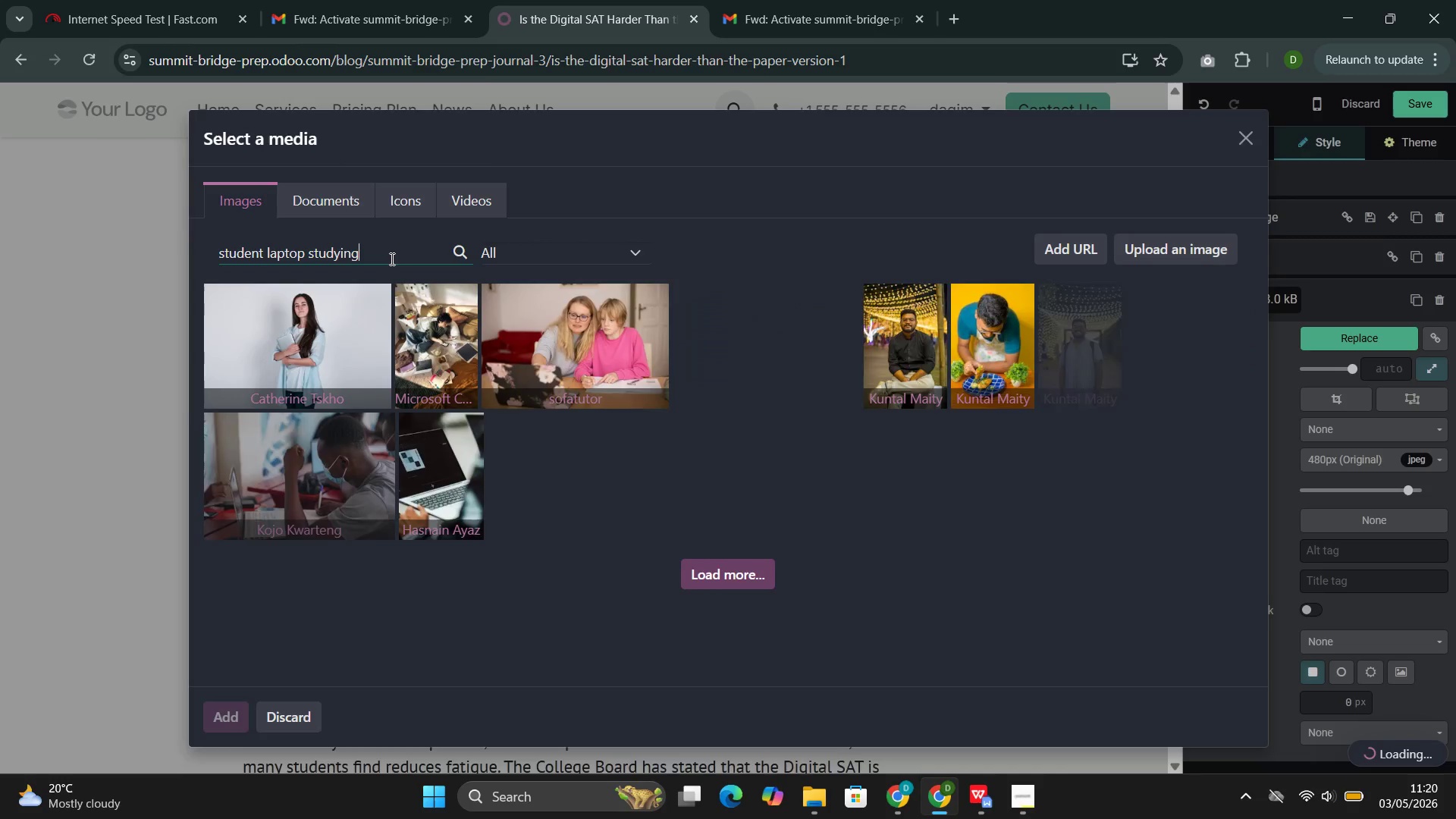 
mouse_move([417, 465])
 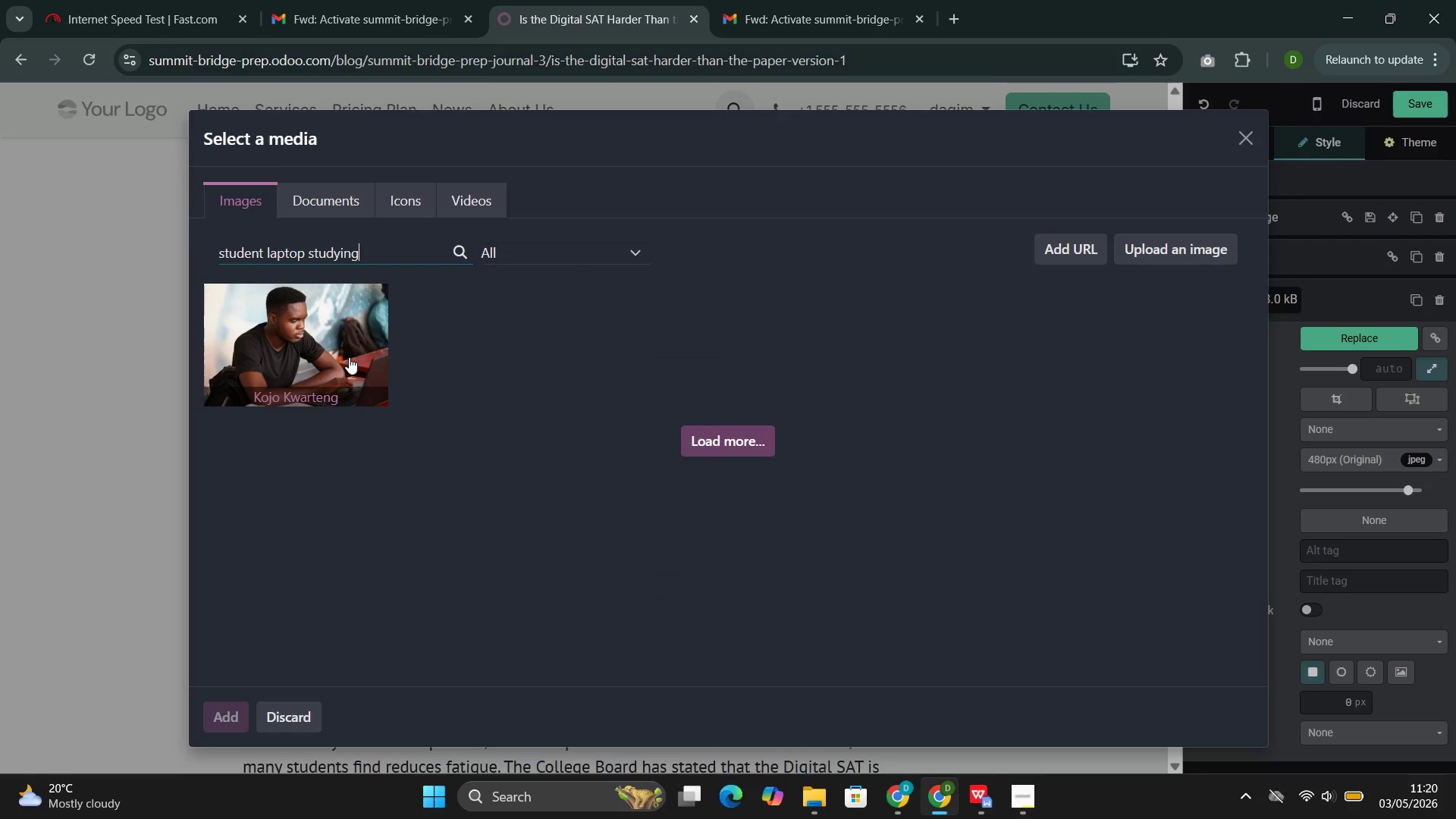 
wait(5.36)
 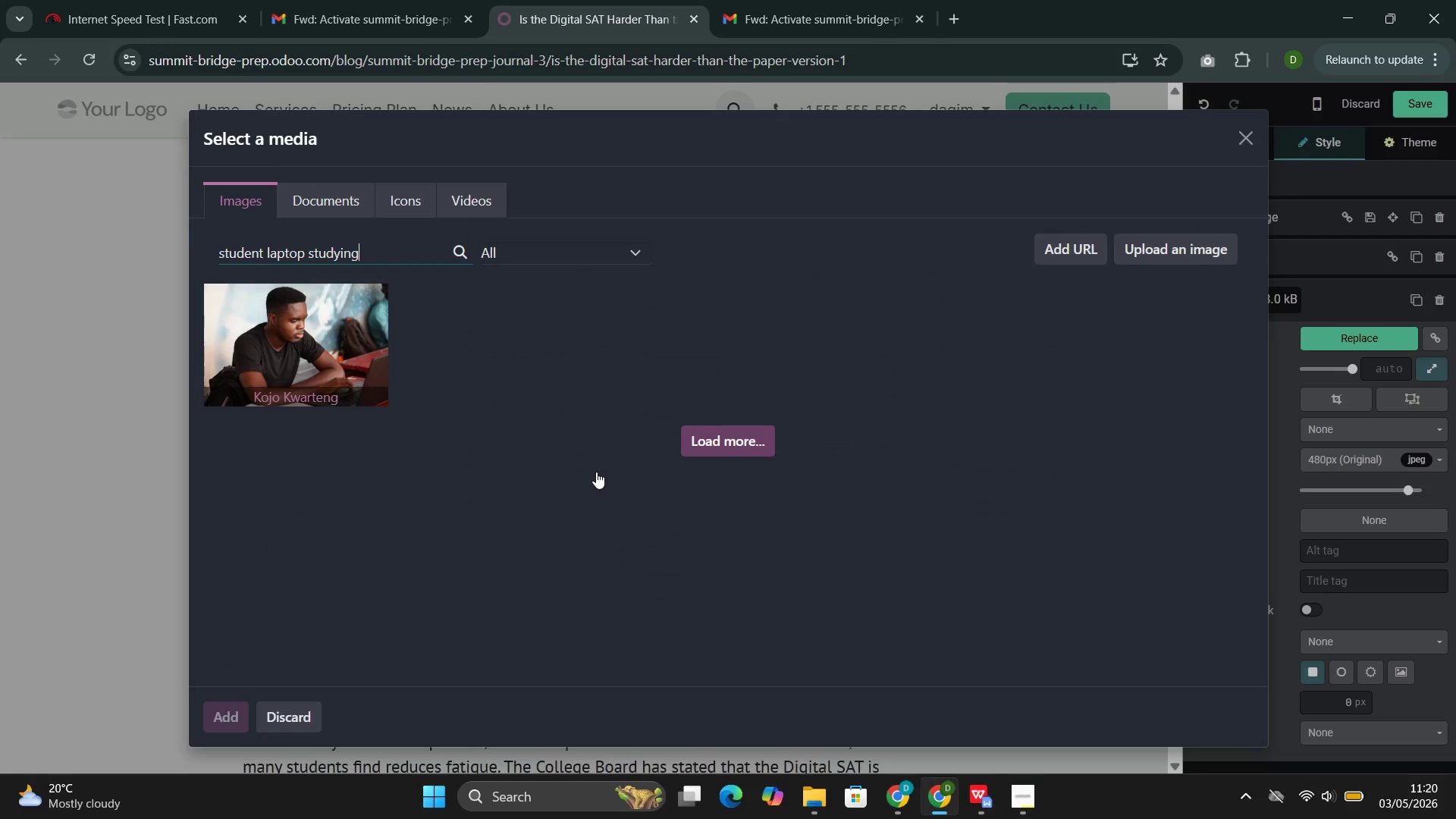 
key(Space)
 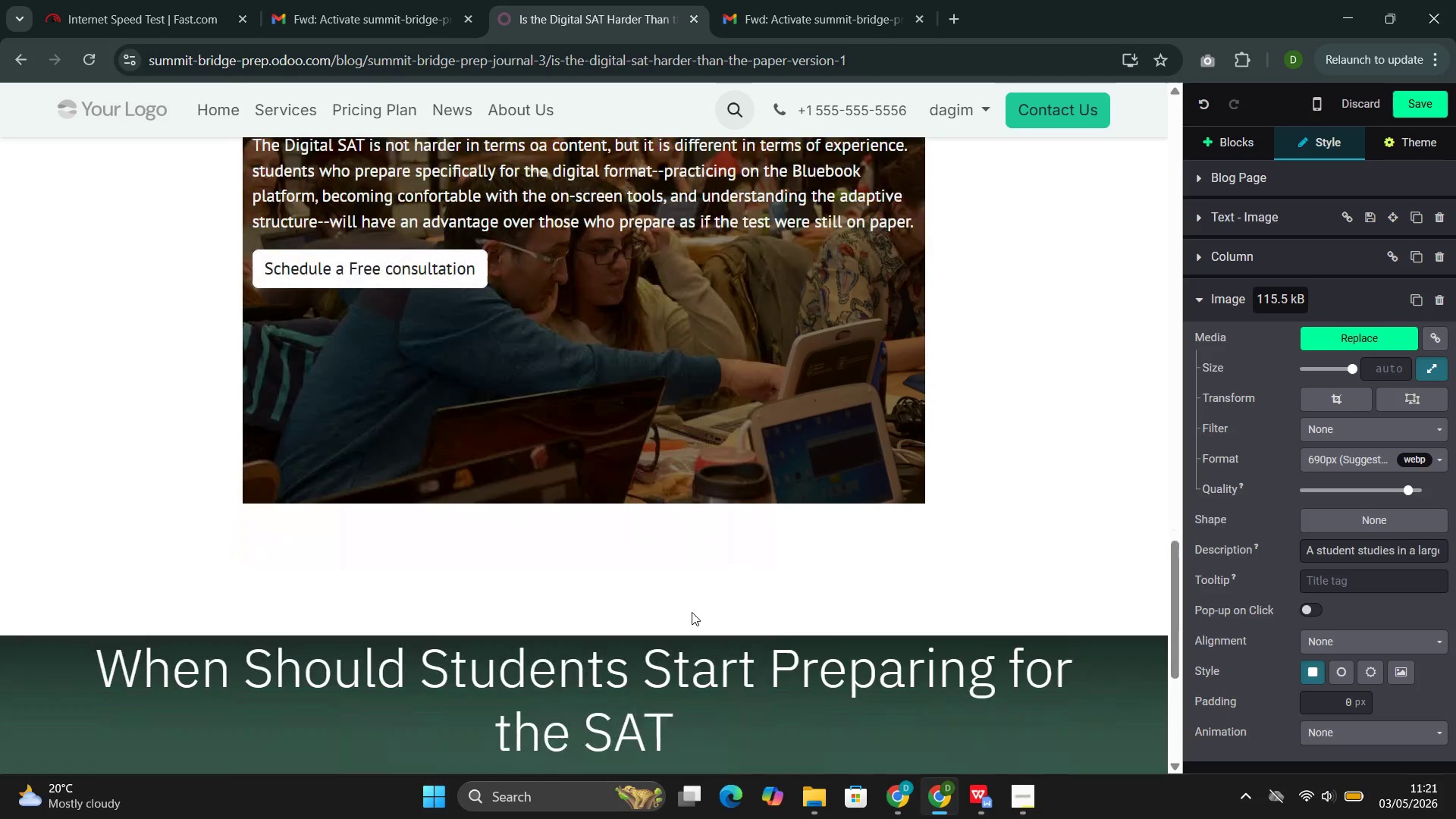 
wait(14.06)
 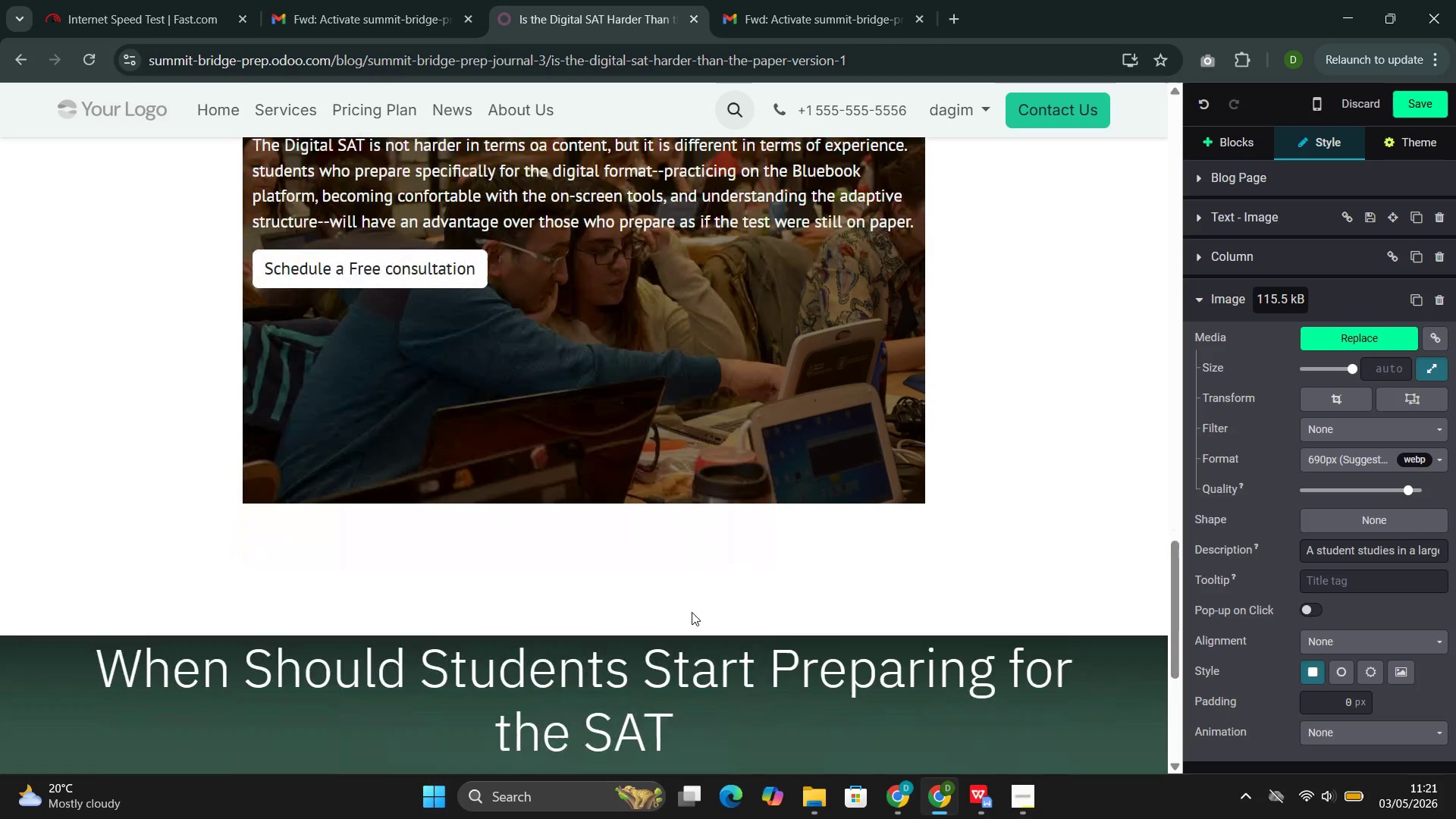 
left_click([1409, 102])
 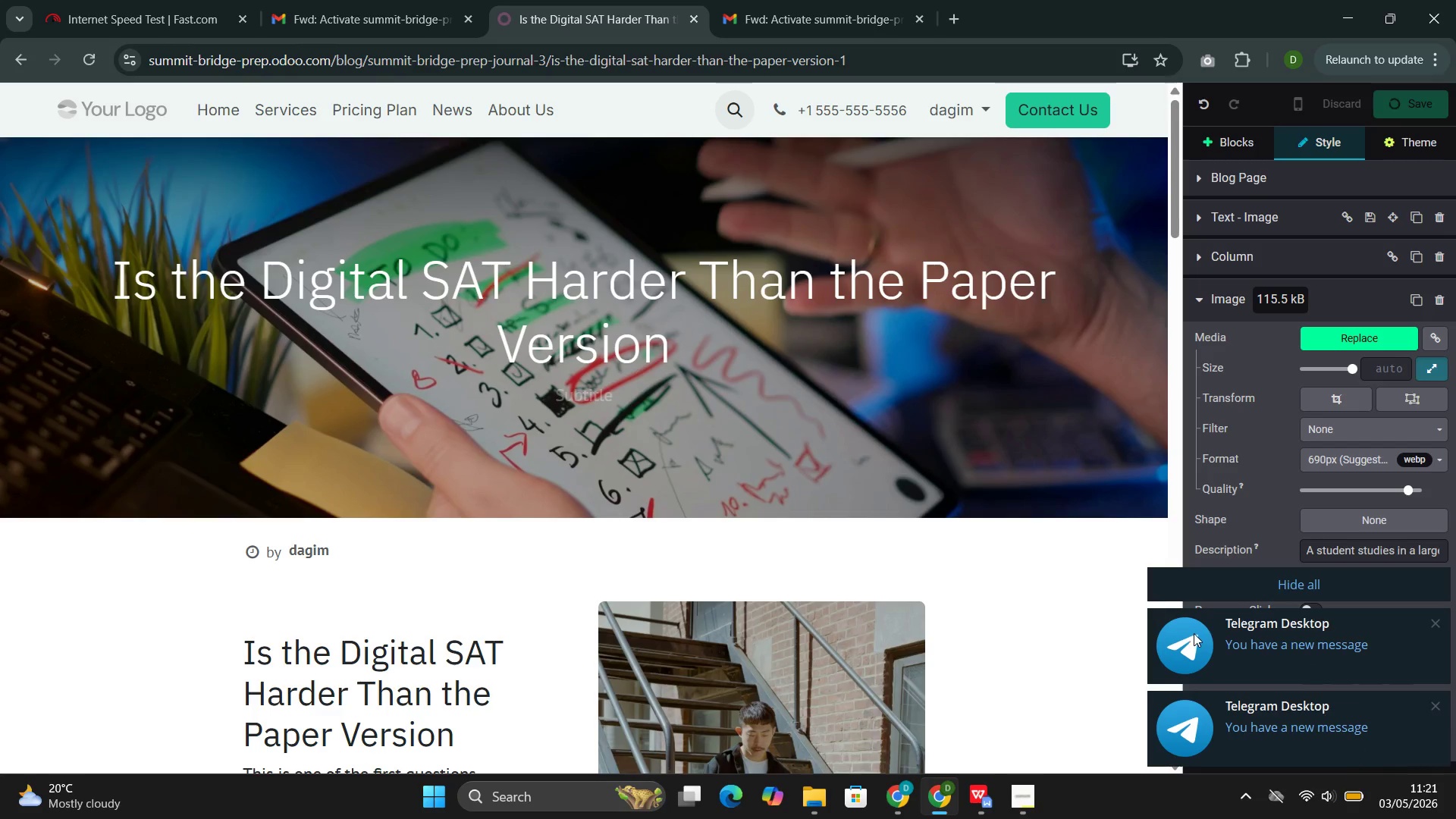 
left_click([1181, 580])
 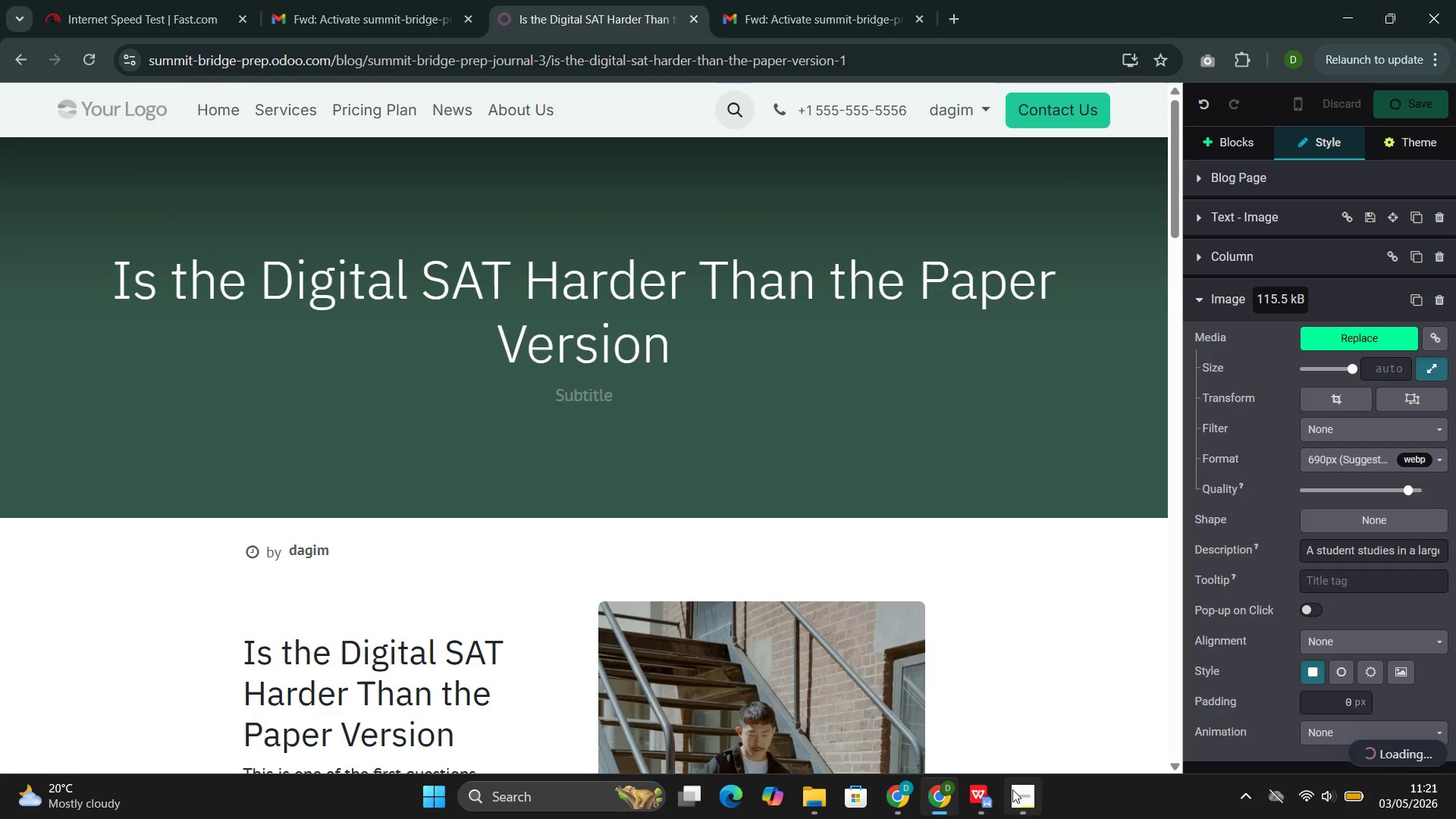 
mouse_move([953, 695])
 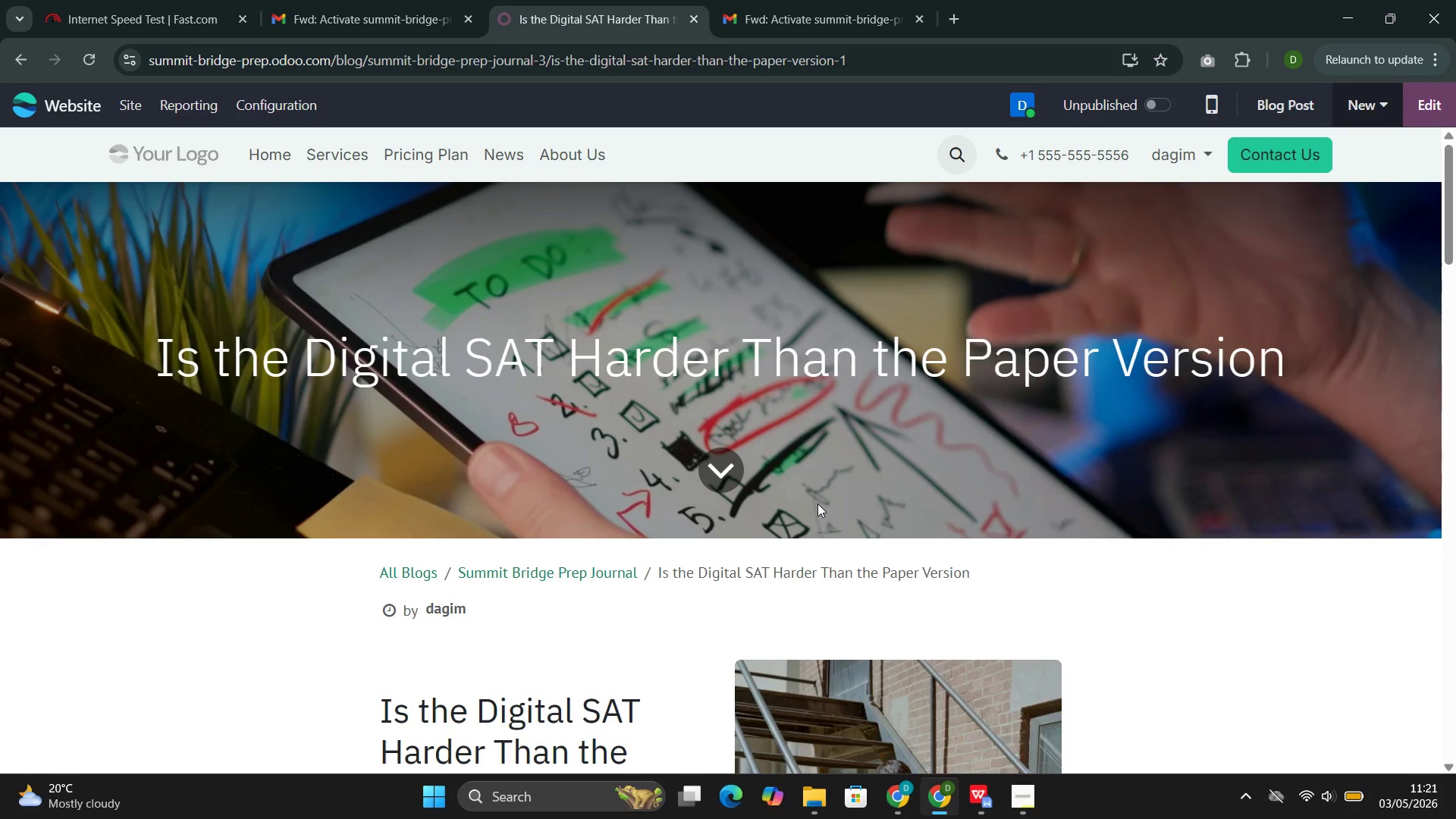 
wait(6.76)
 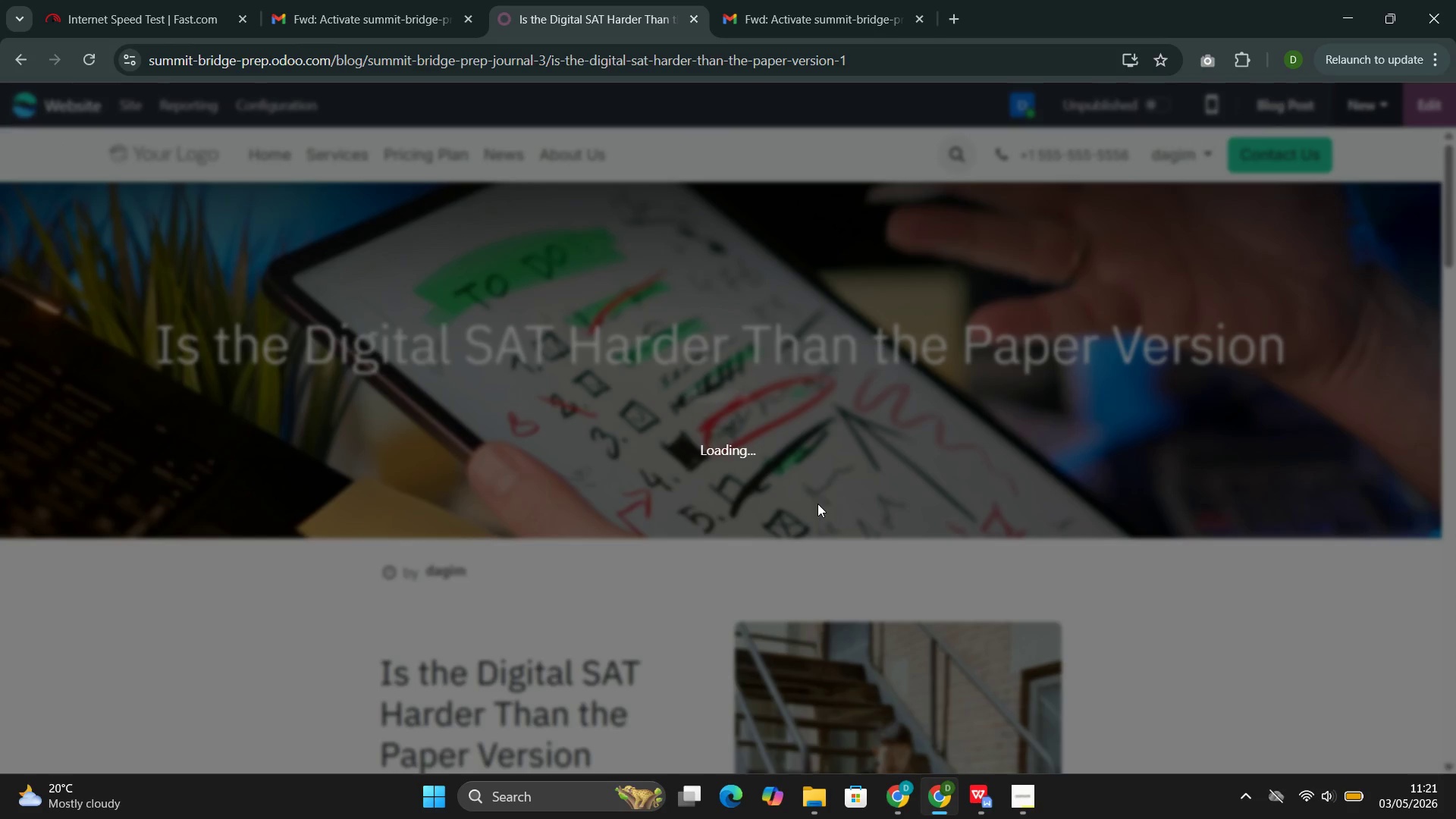 
left_click([128, 109])
 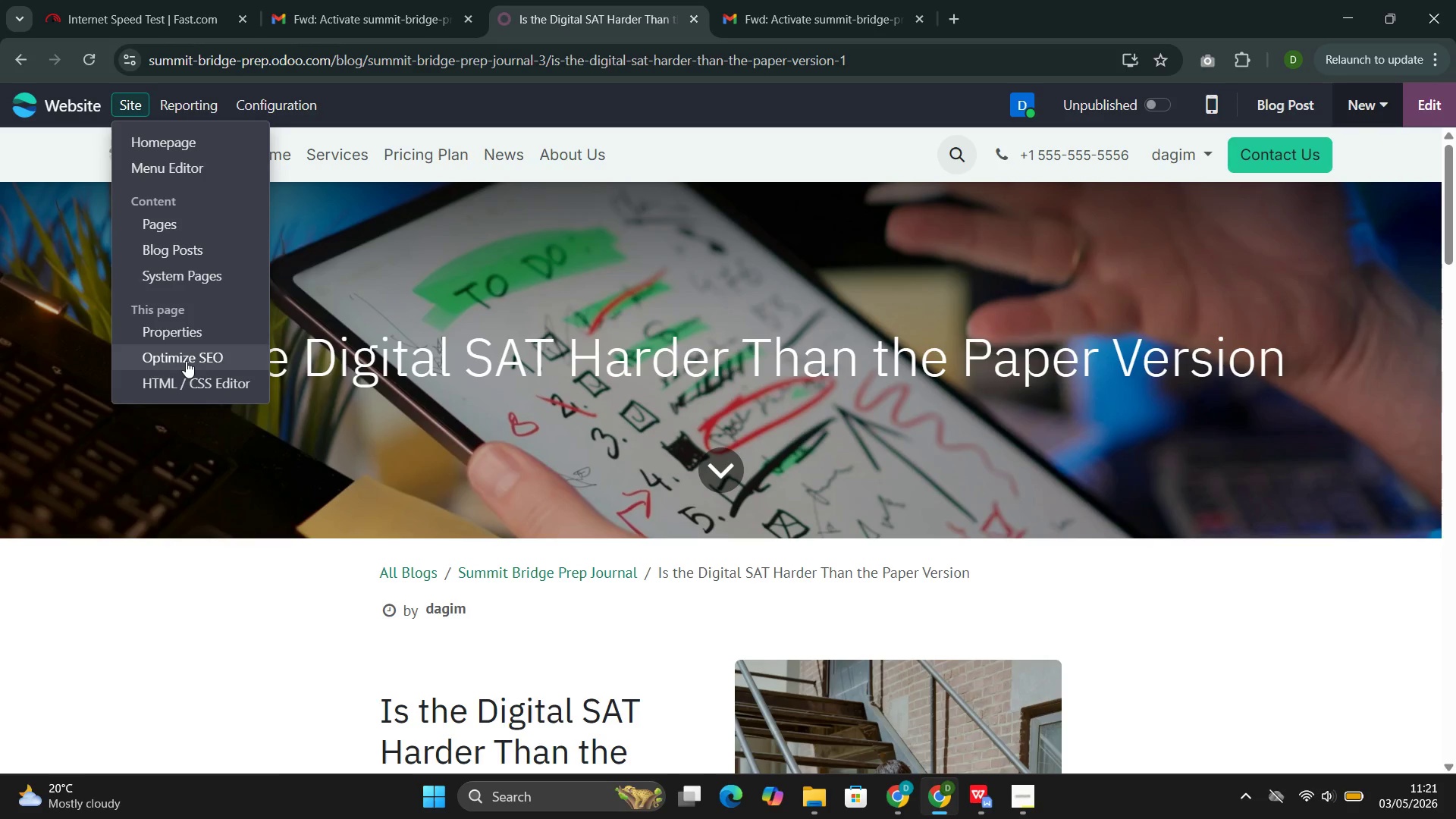 
left_click([186, 361])
 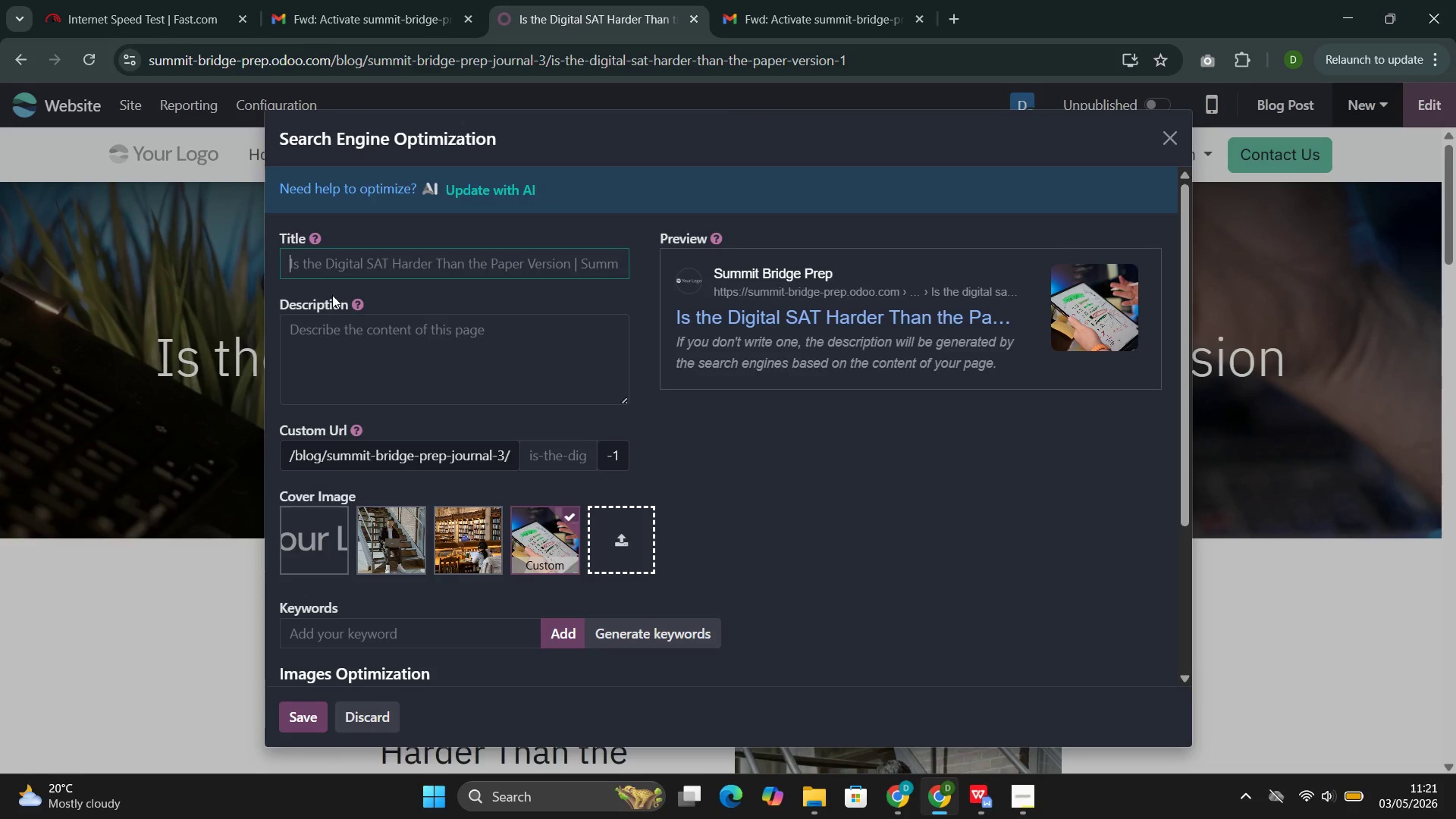 
left_click([358, 269])
 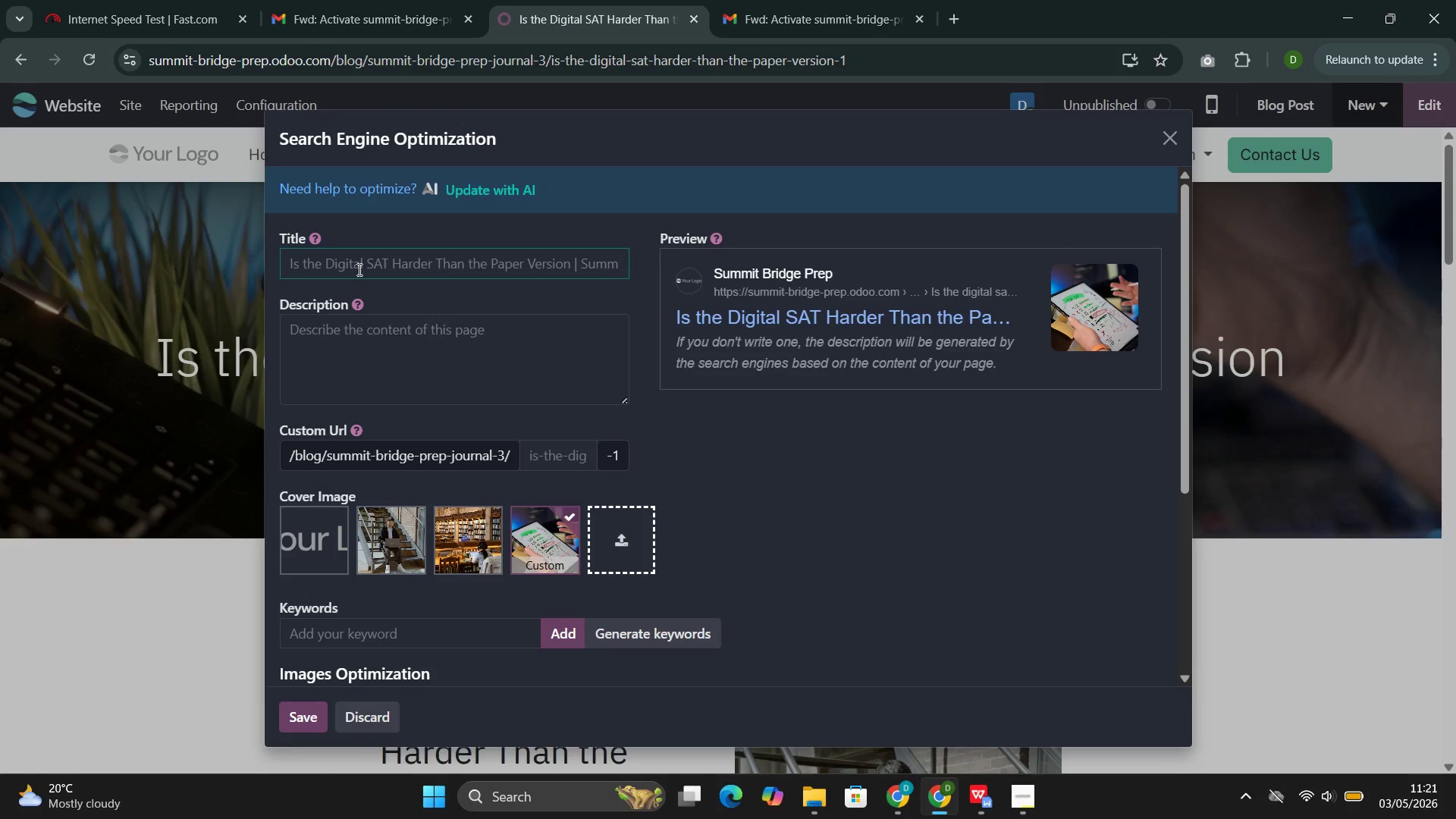 
wait(6.2)
 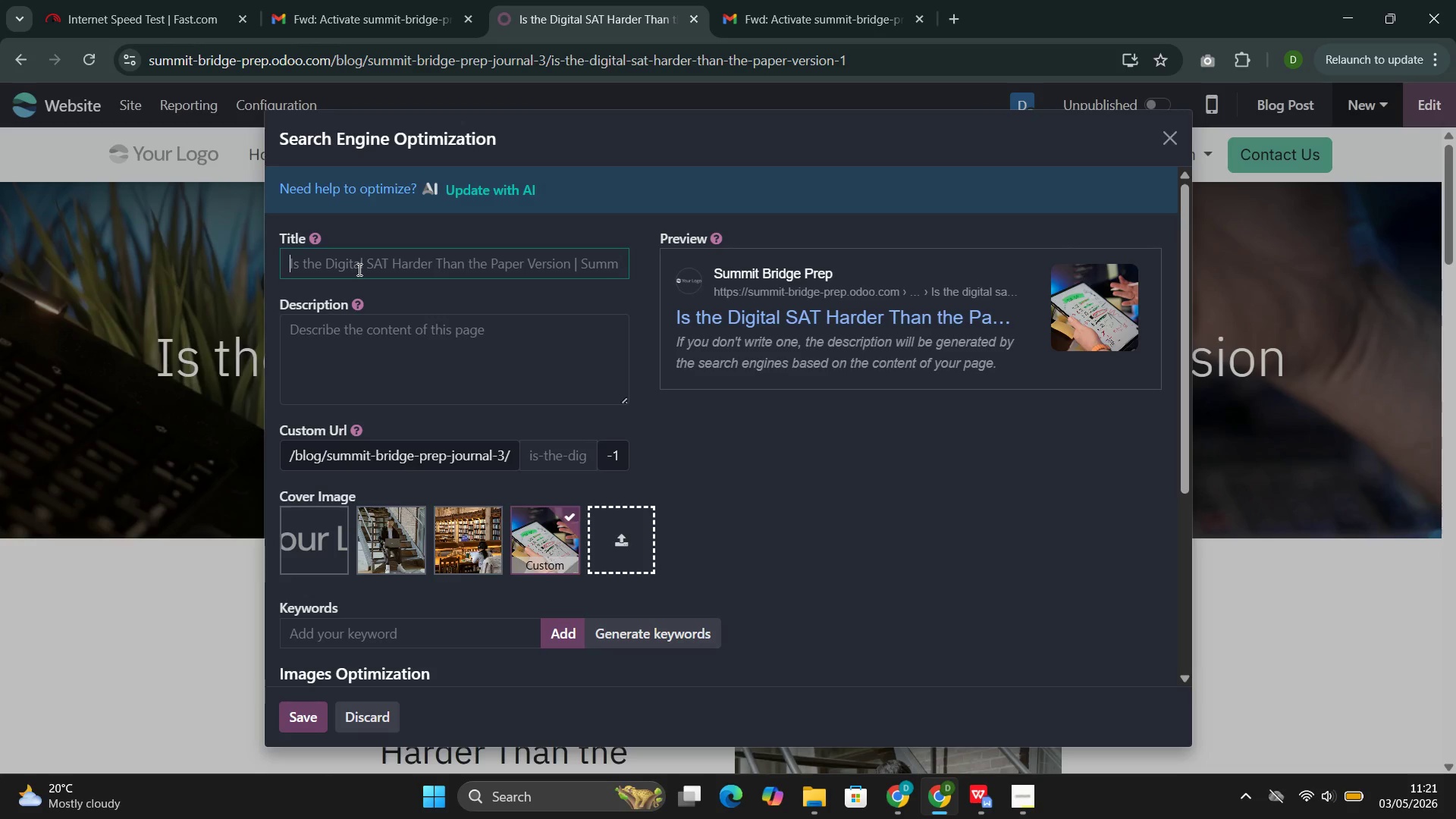 
type(Is the )
 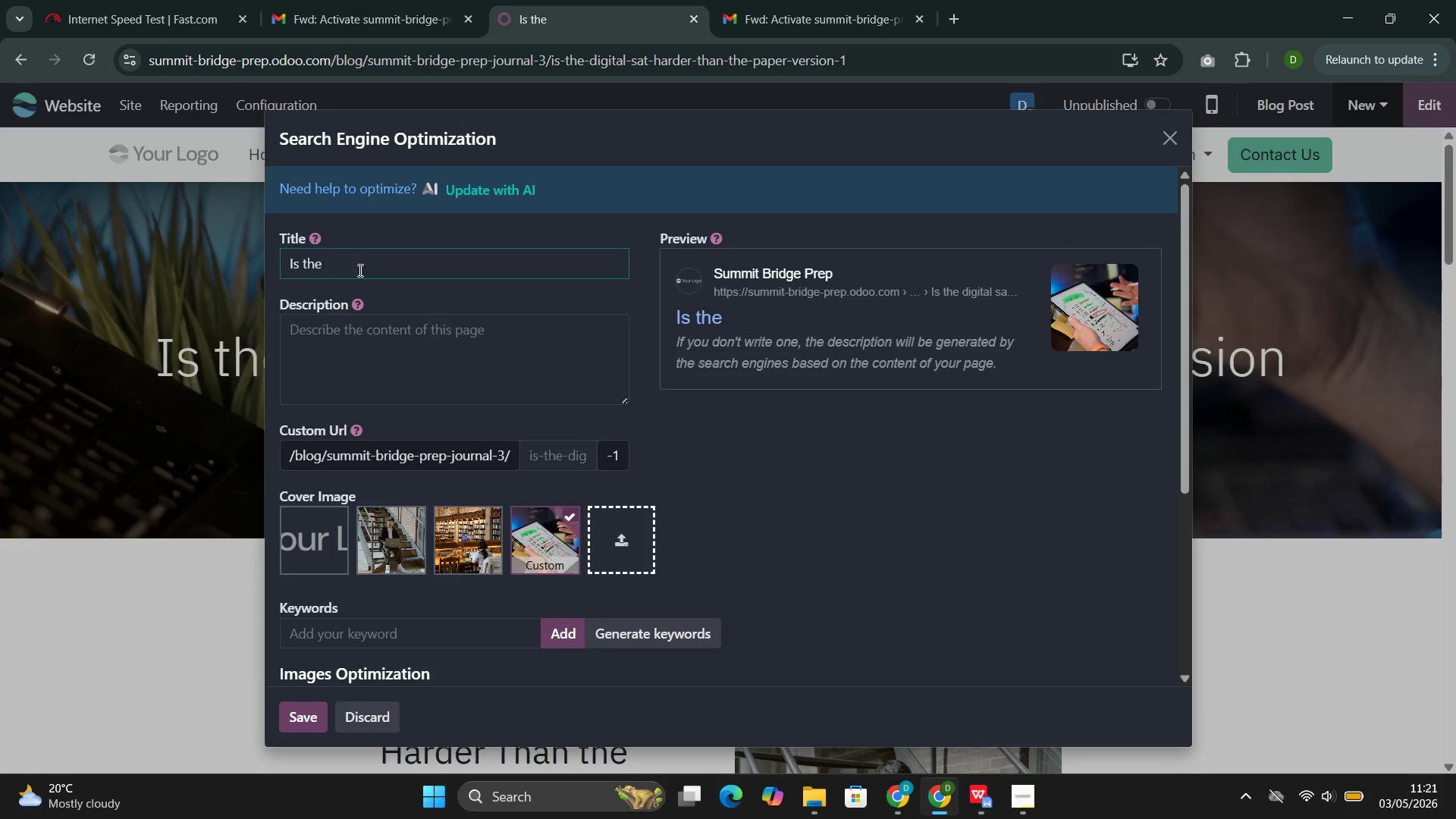 
wait(8.31)
 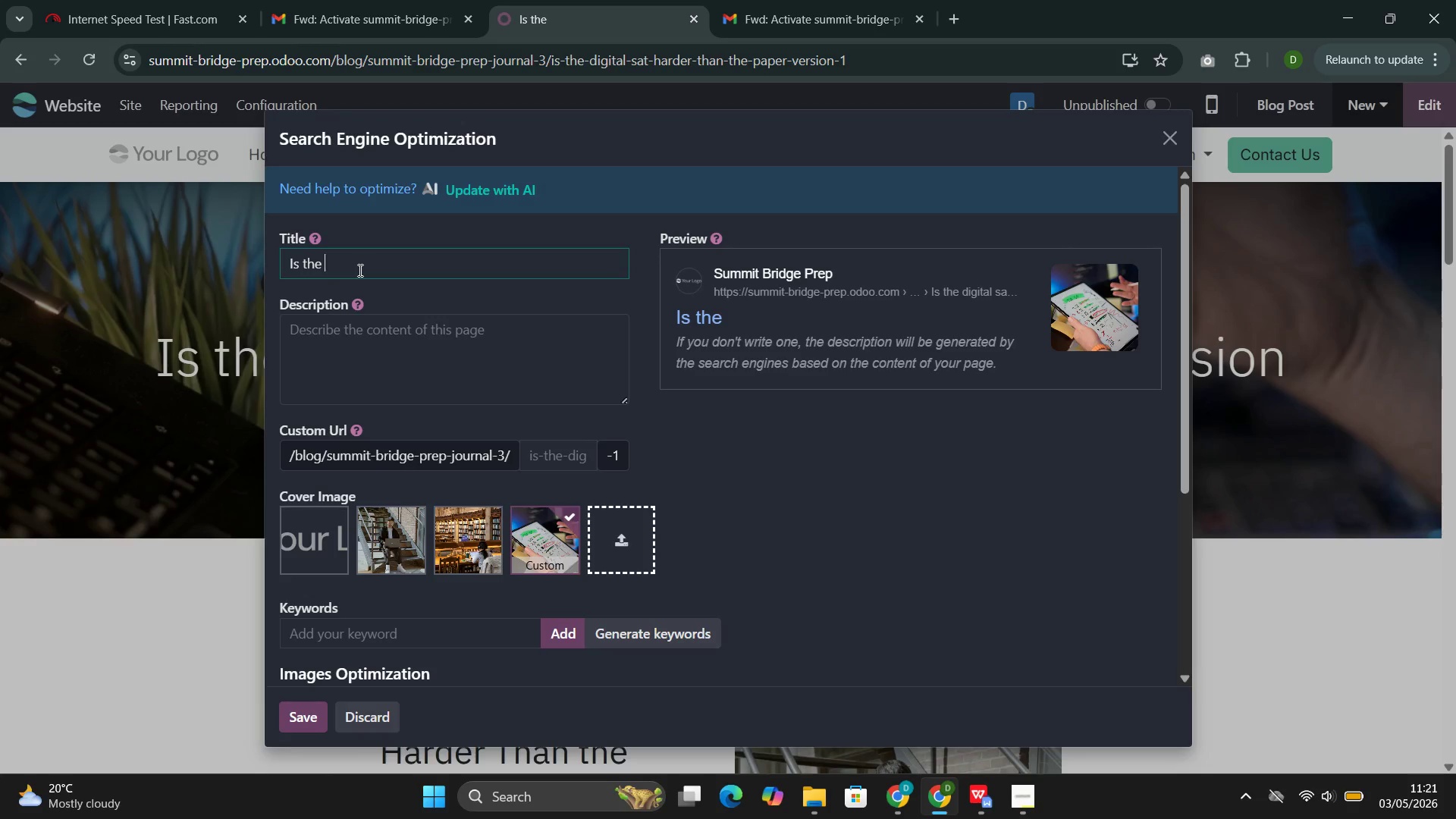 
type(Digital SA)
 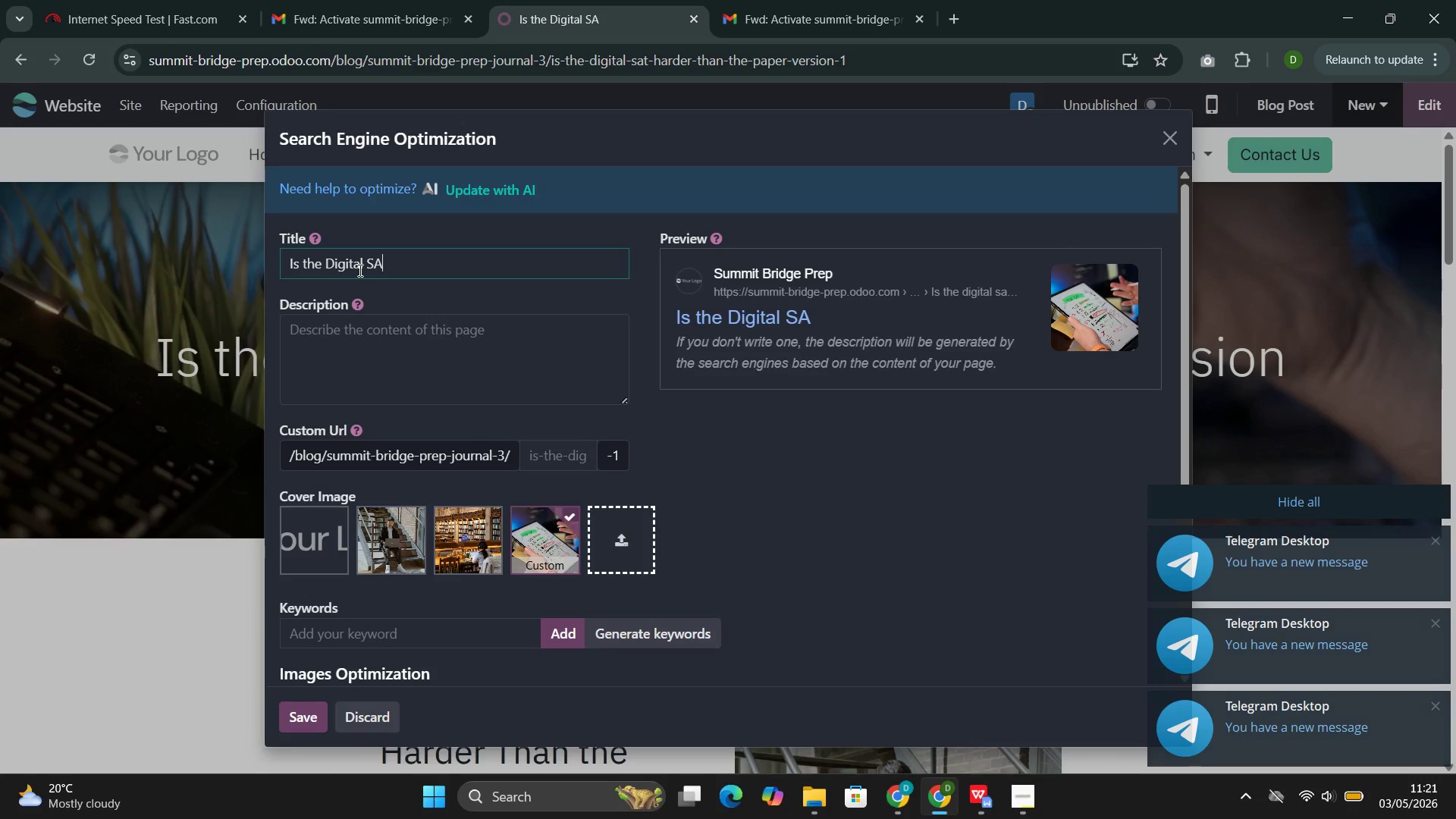 
type(T HA)
 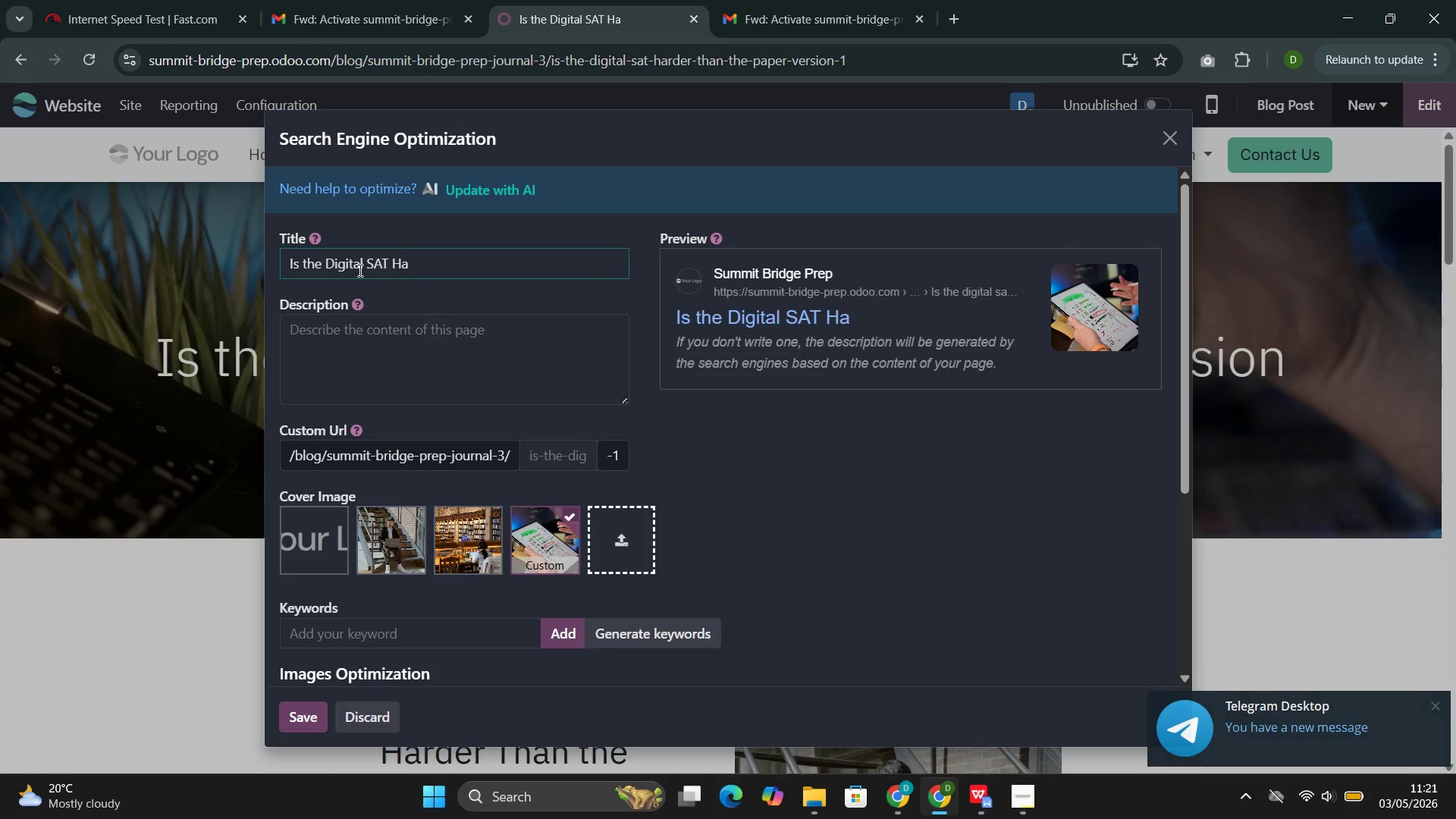 
type(rder THan the PE)
 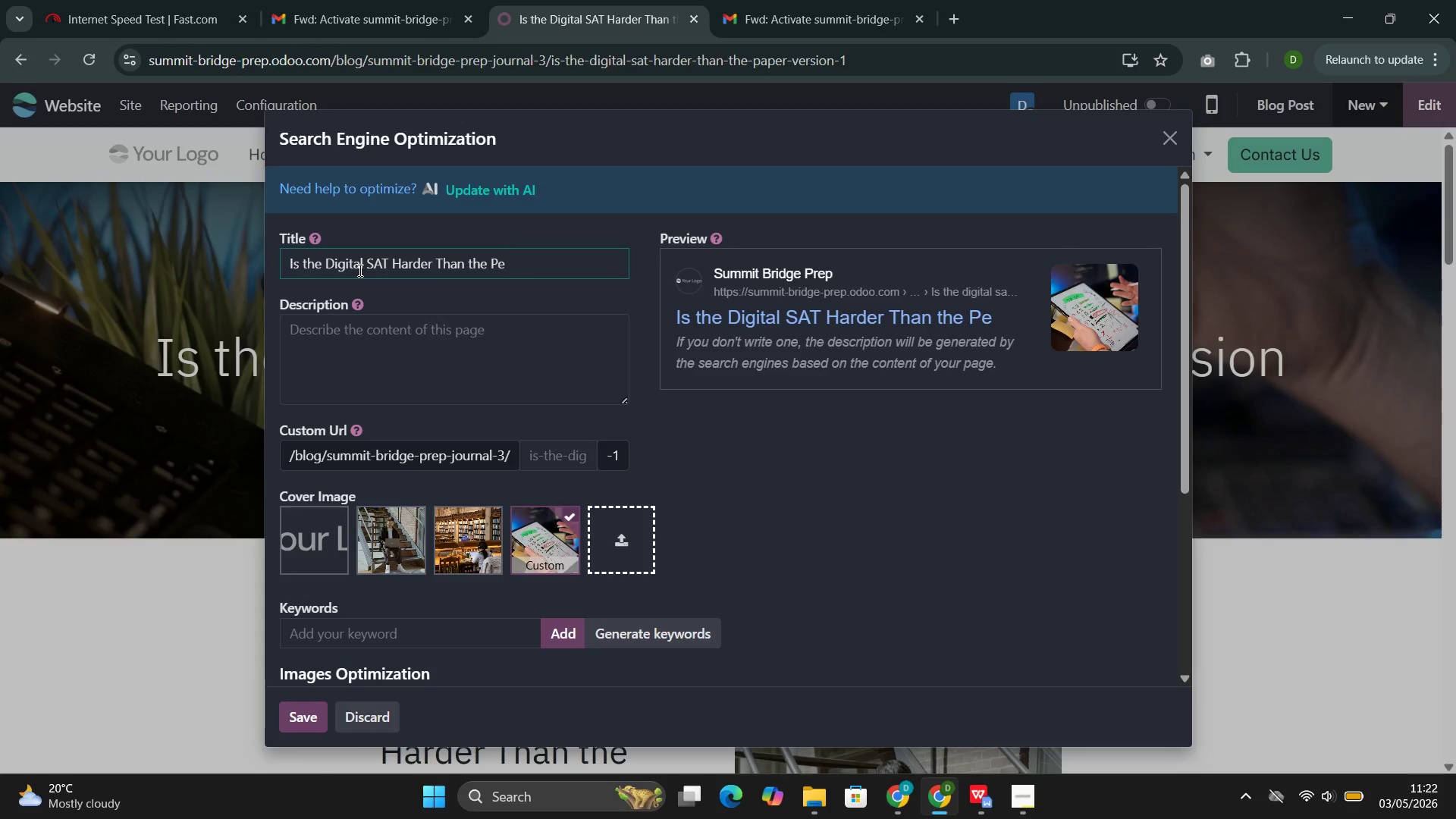 
key(Backspace)
type(apr verion?)
 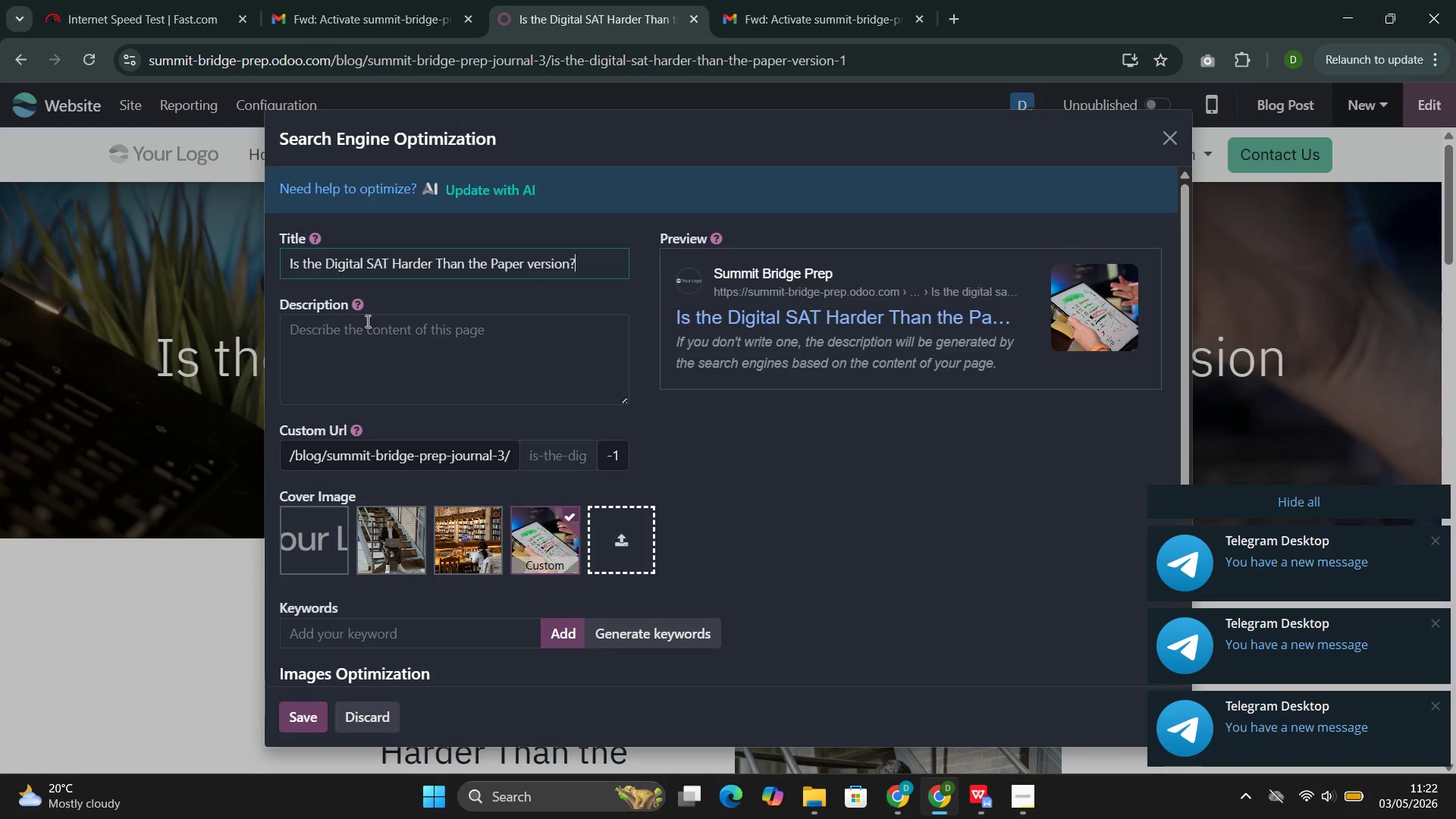 
key(Backspace)
 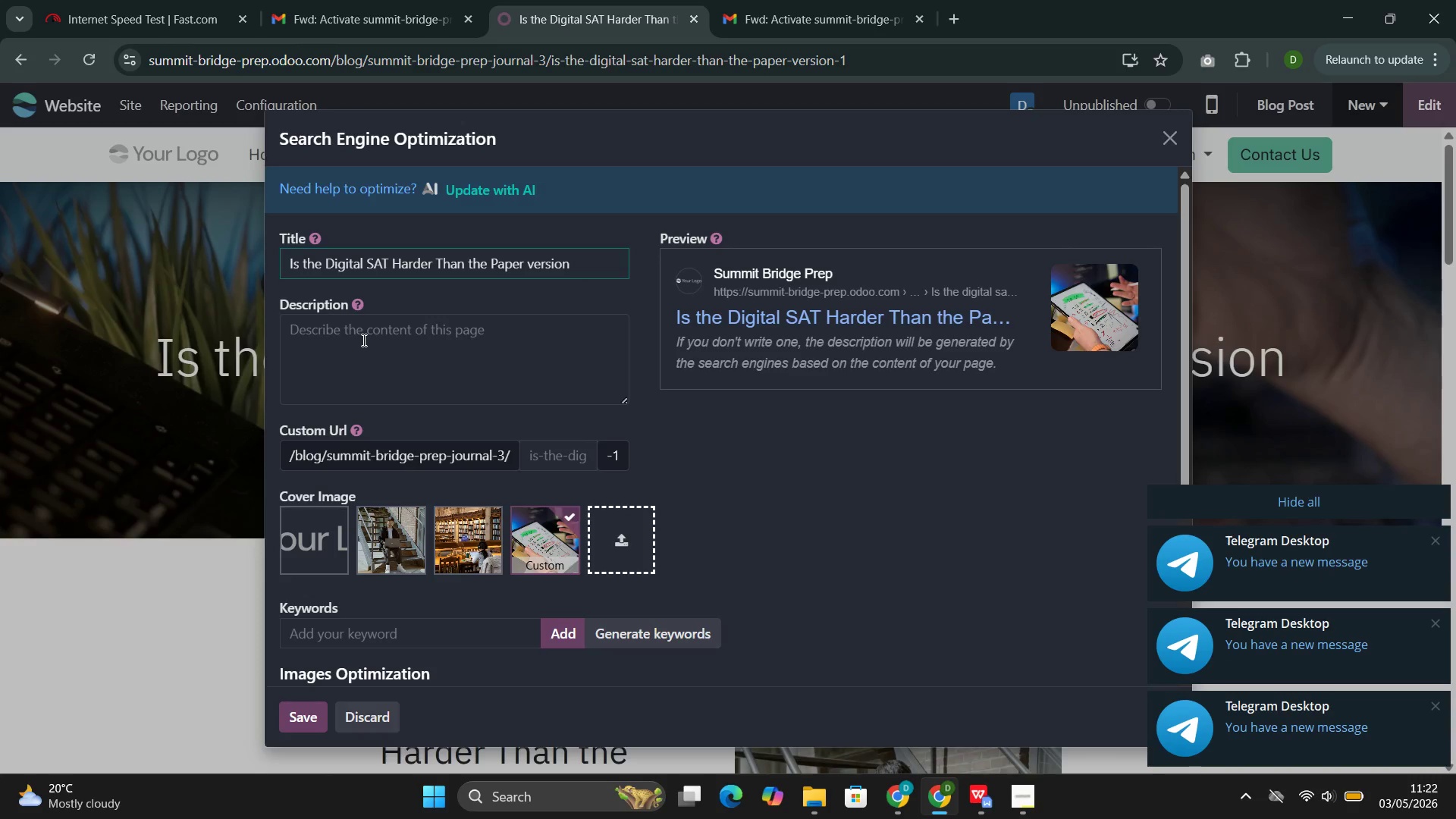 
left_click([362, 340])
 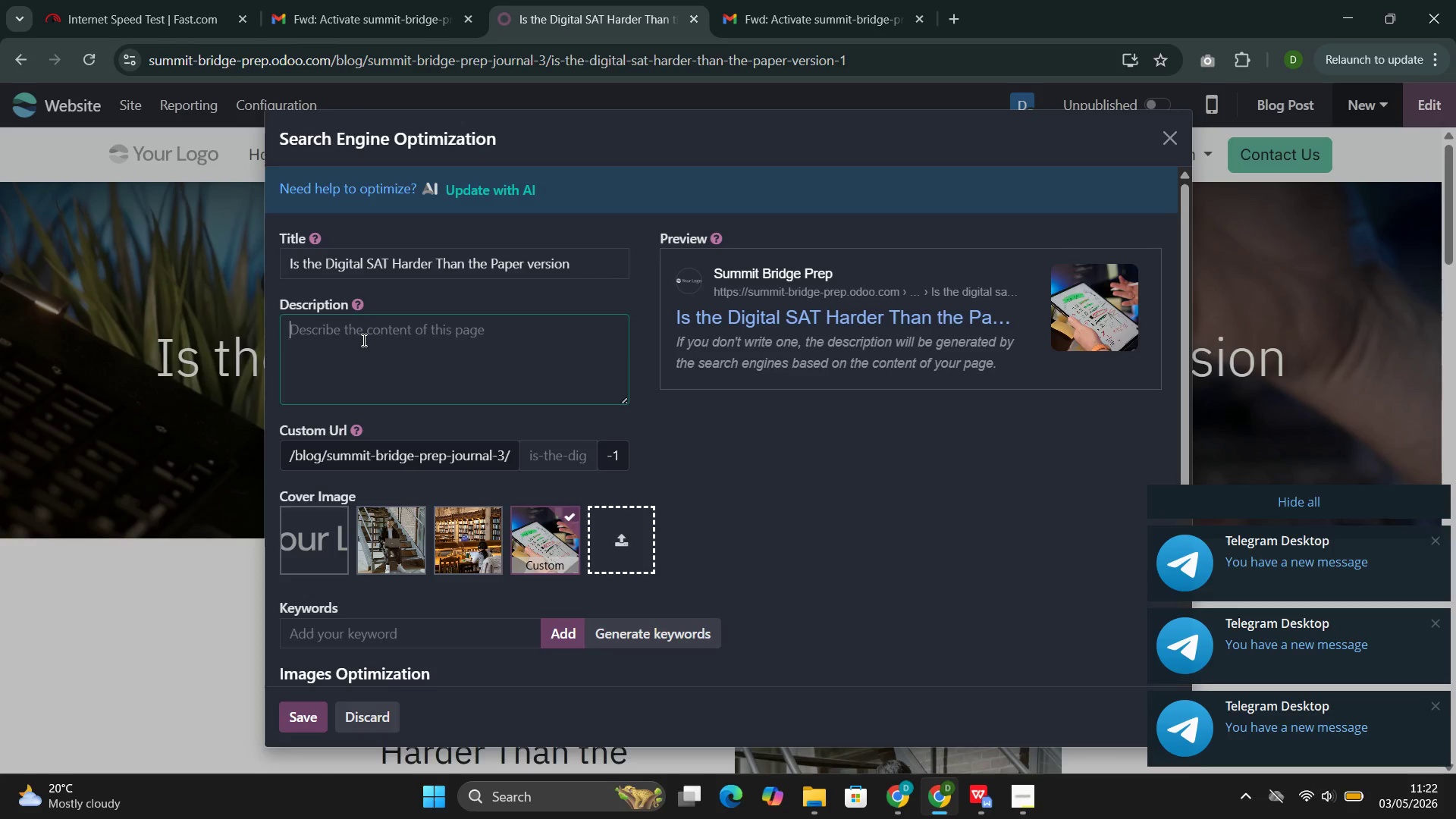 
type(Is the Digital SAT )
 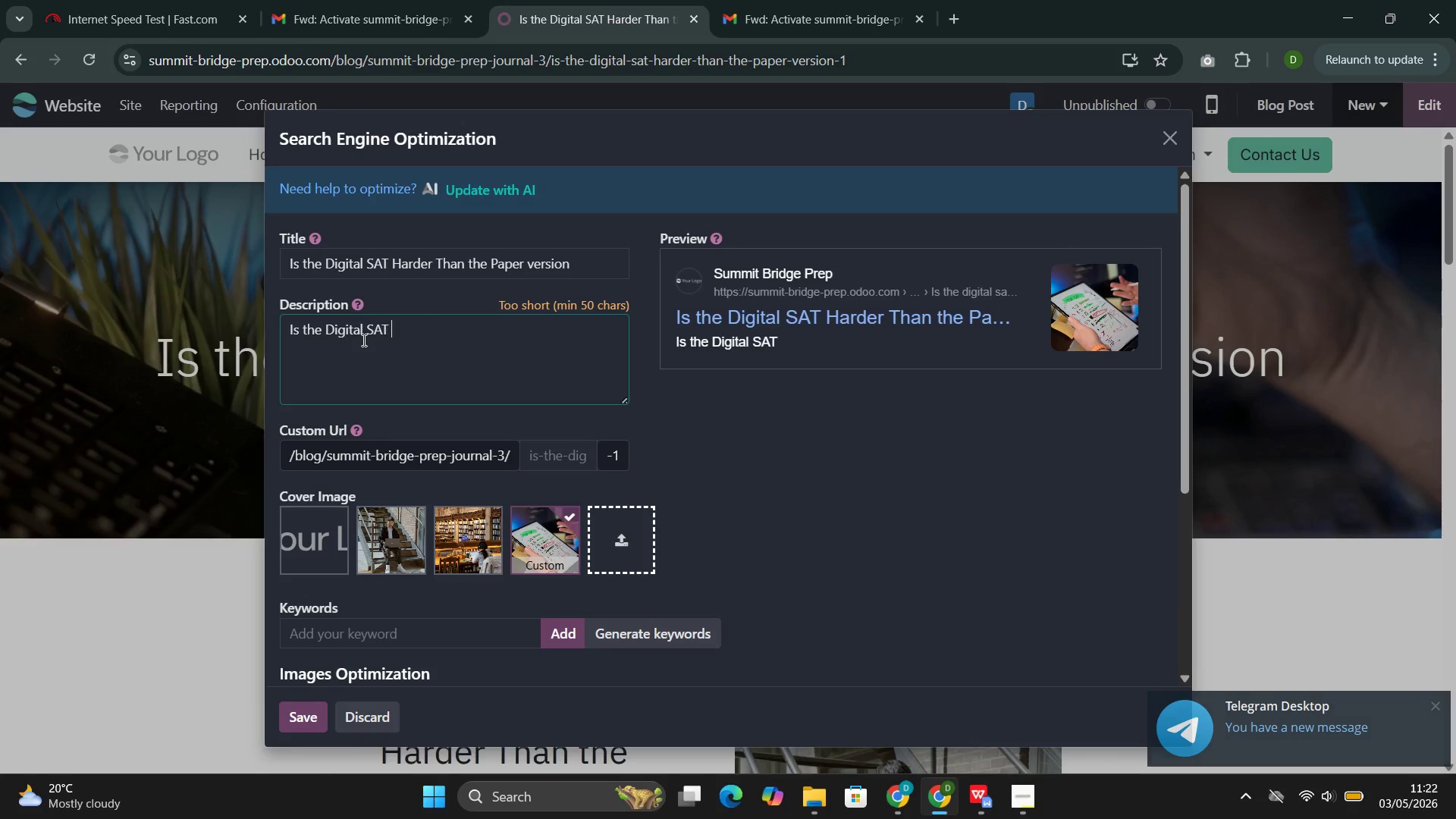 
wait(8.64)
 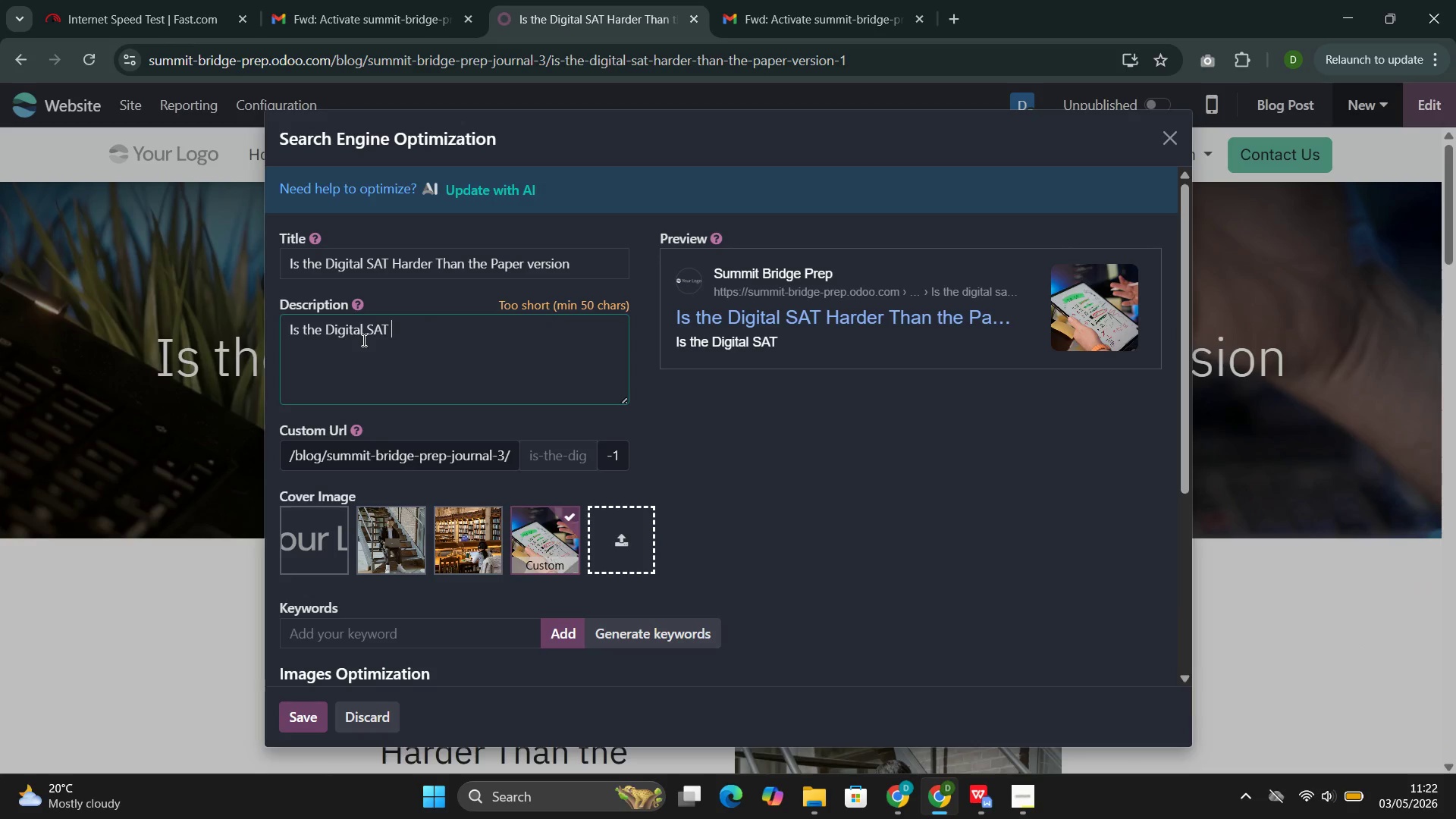 
type(har)
 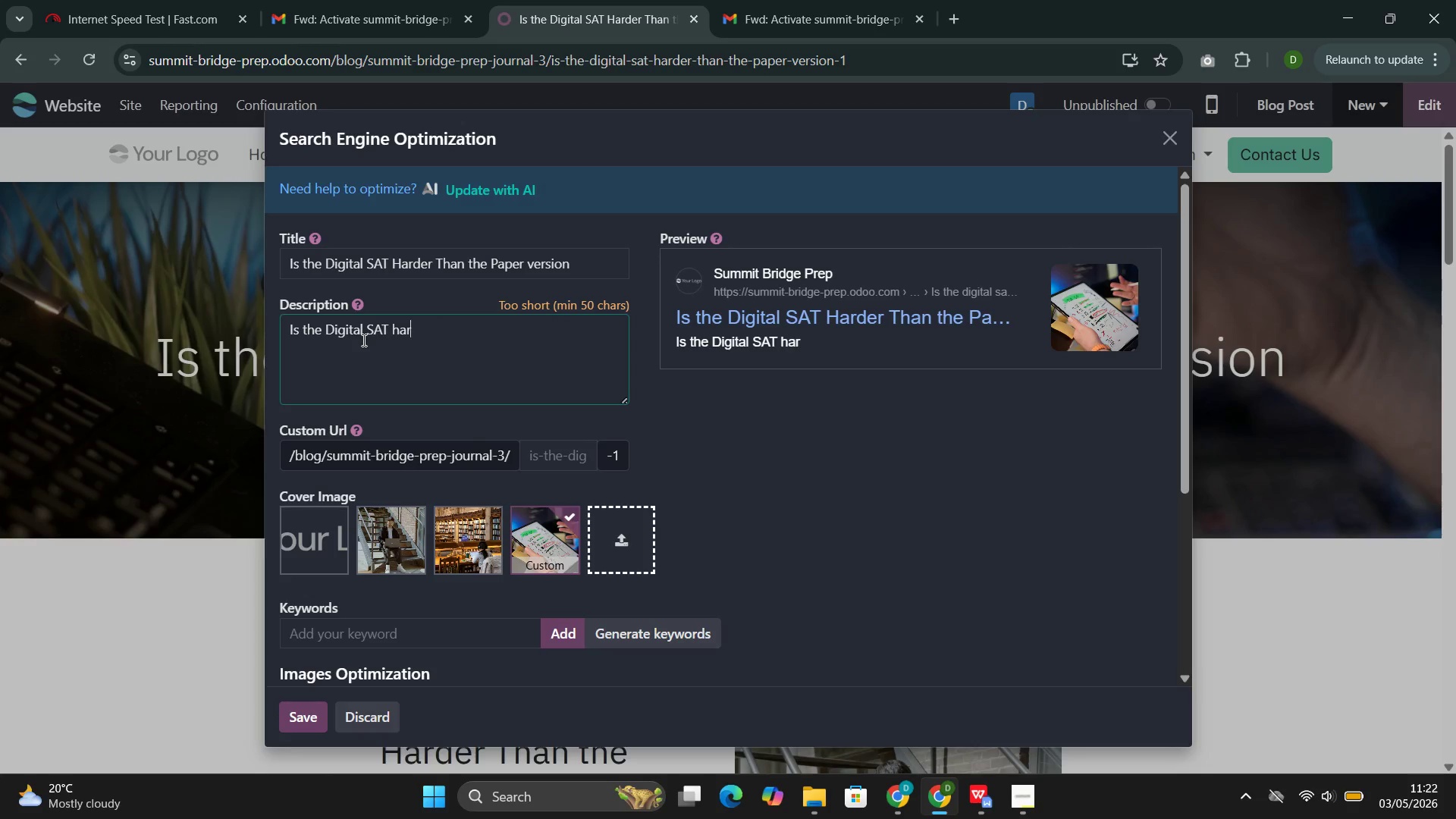 
wait(5.64)
 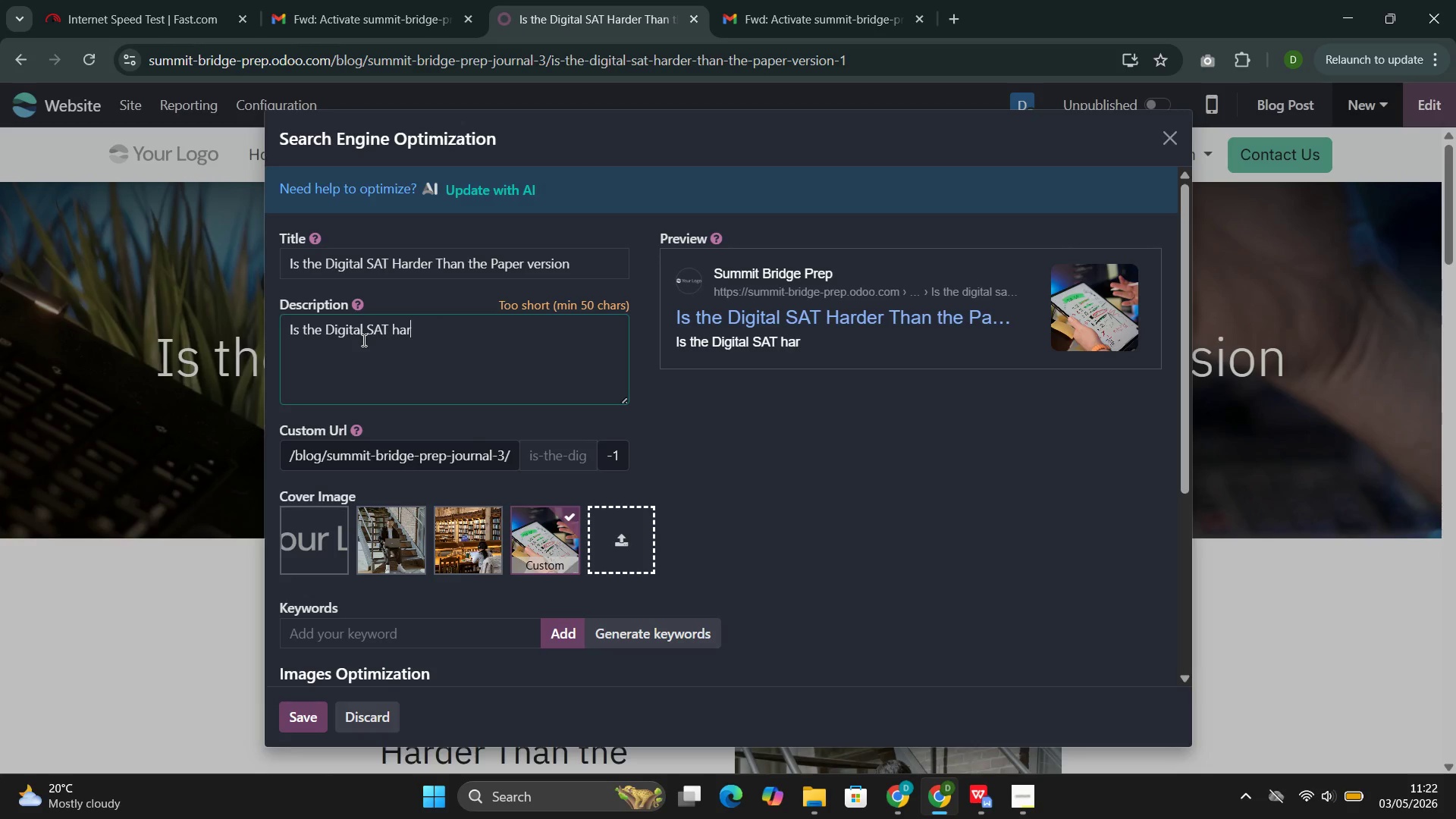 
type(der Compare the new format the )
 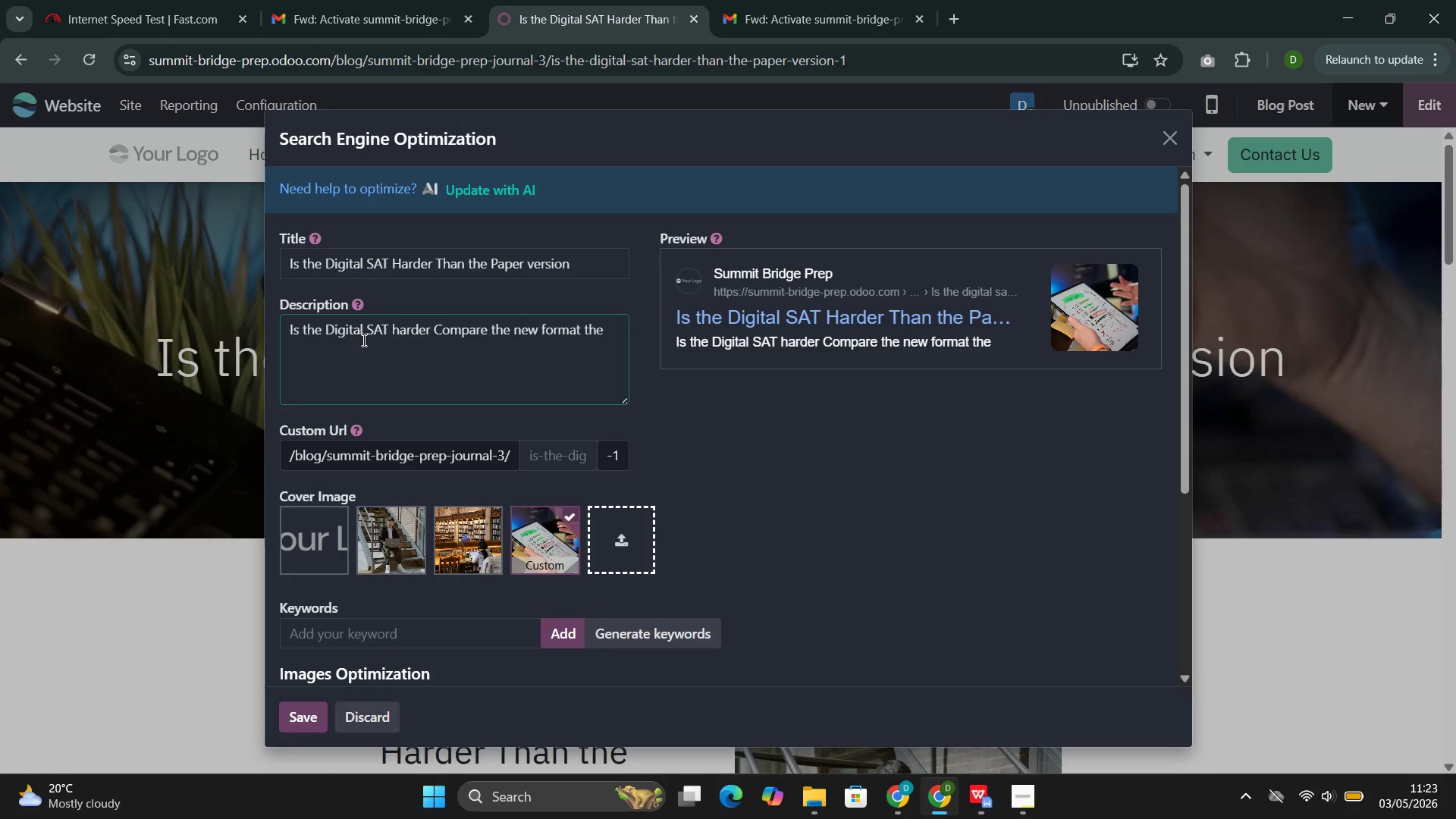 
wait(5.11)
 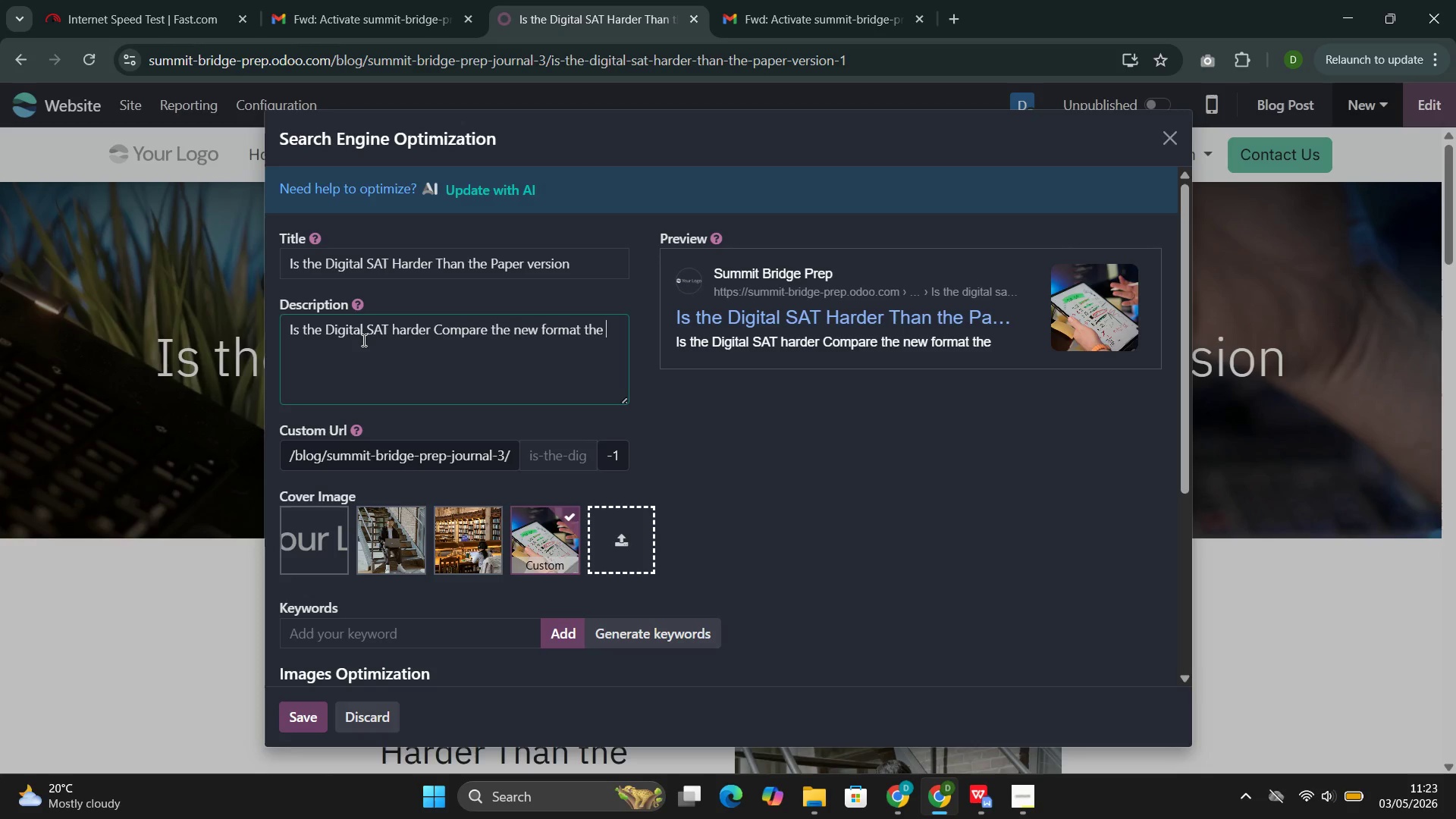 
key(ArrowLeft)
 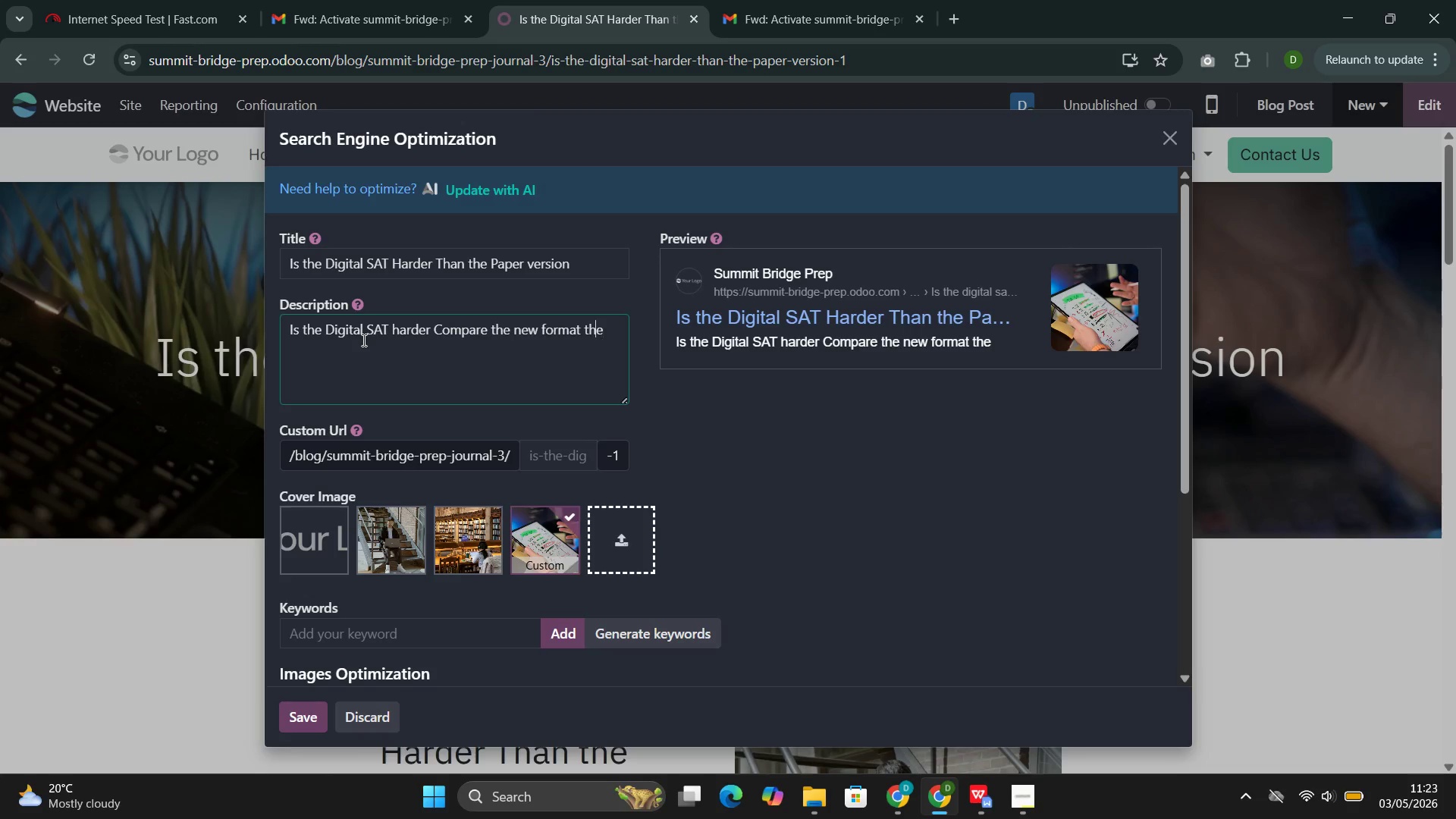 
key(ArrowLeft)
 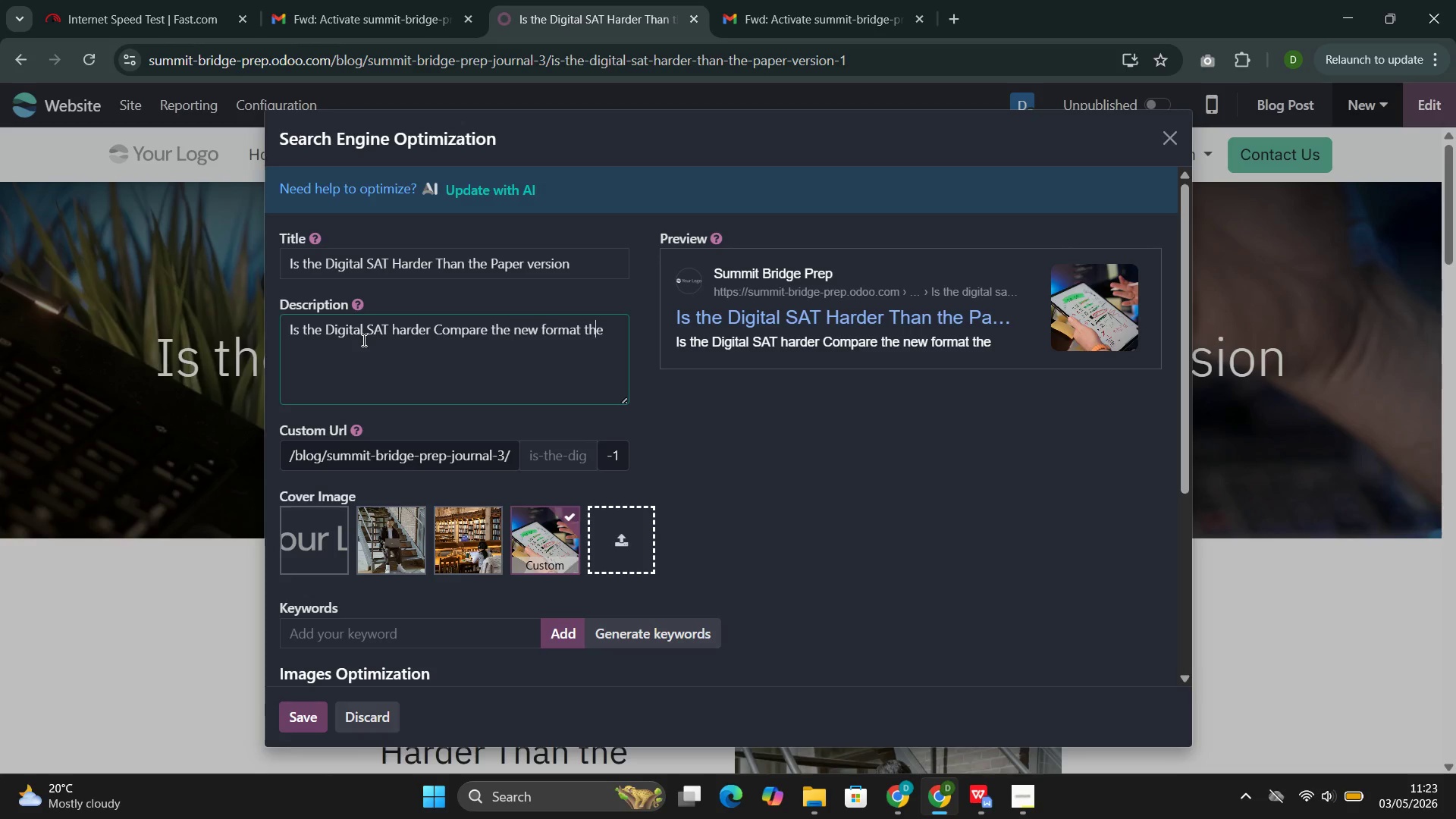 
key(ArrowLeft)
 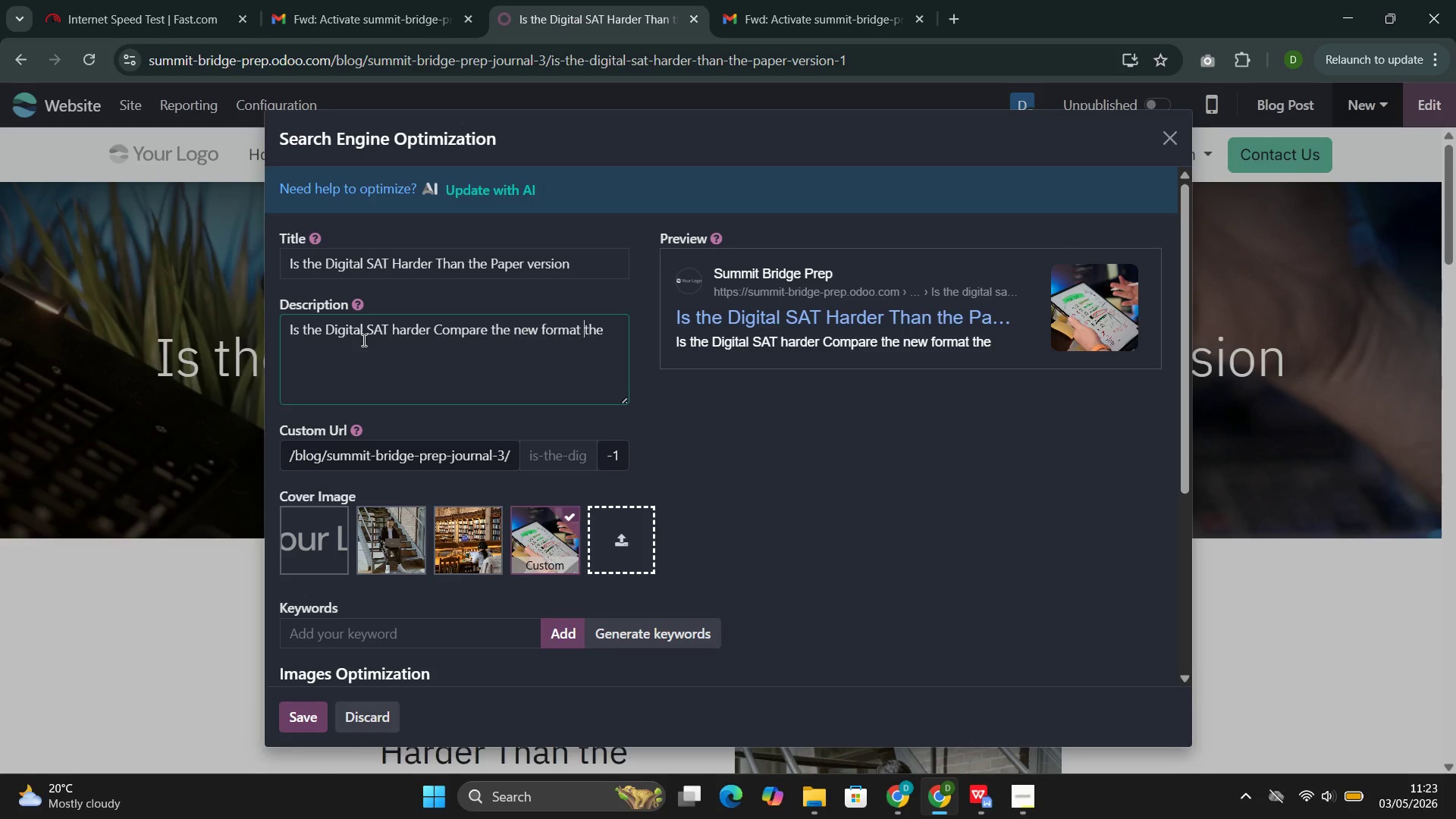 
key(ArrowLeft)
 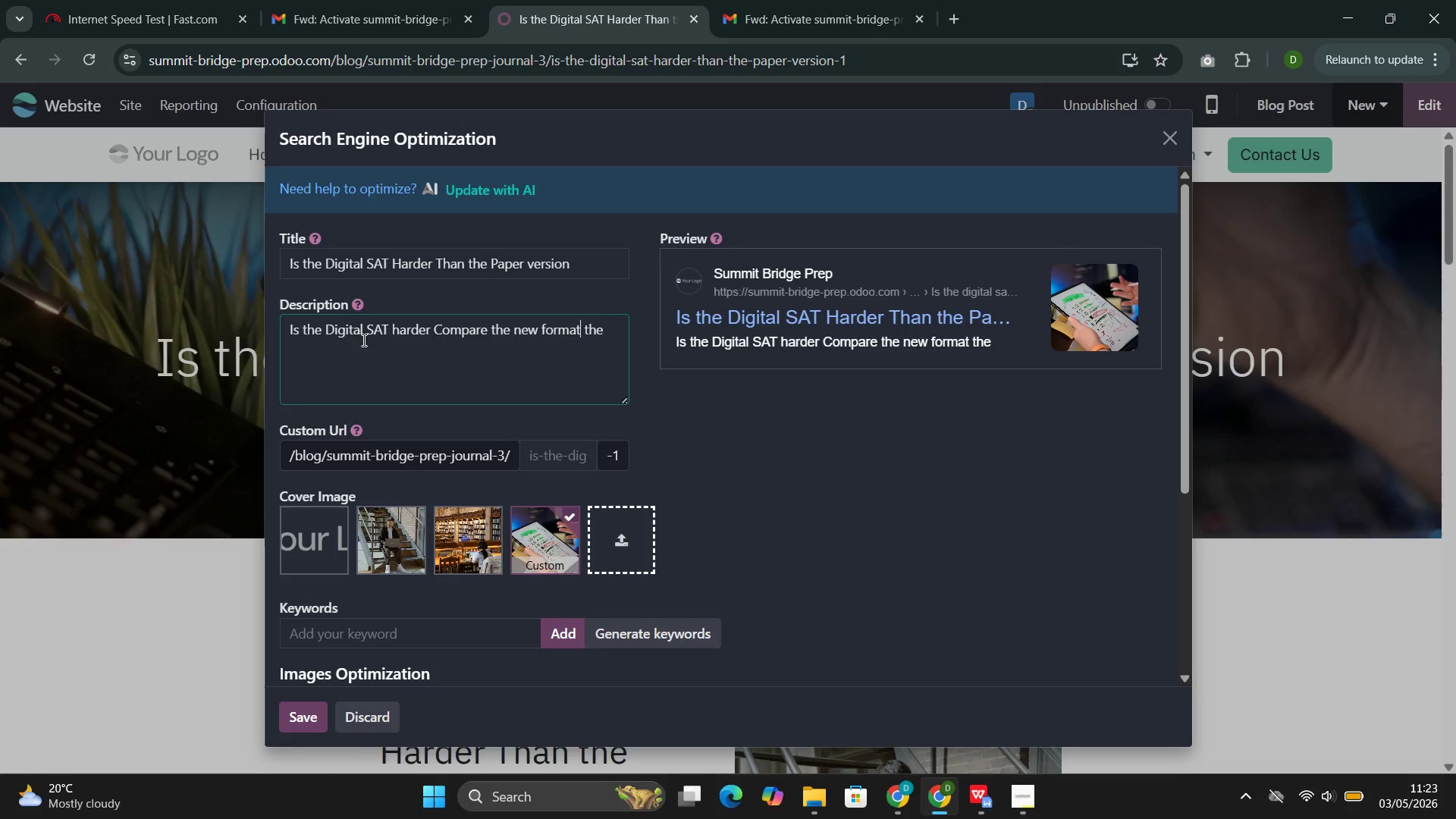 
key(ArrowLeft)
 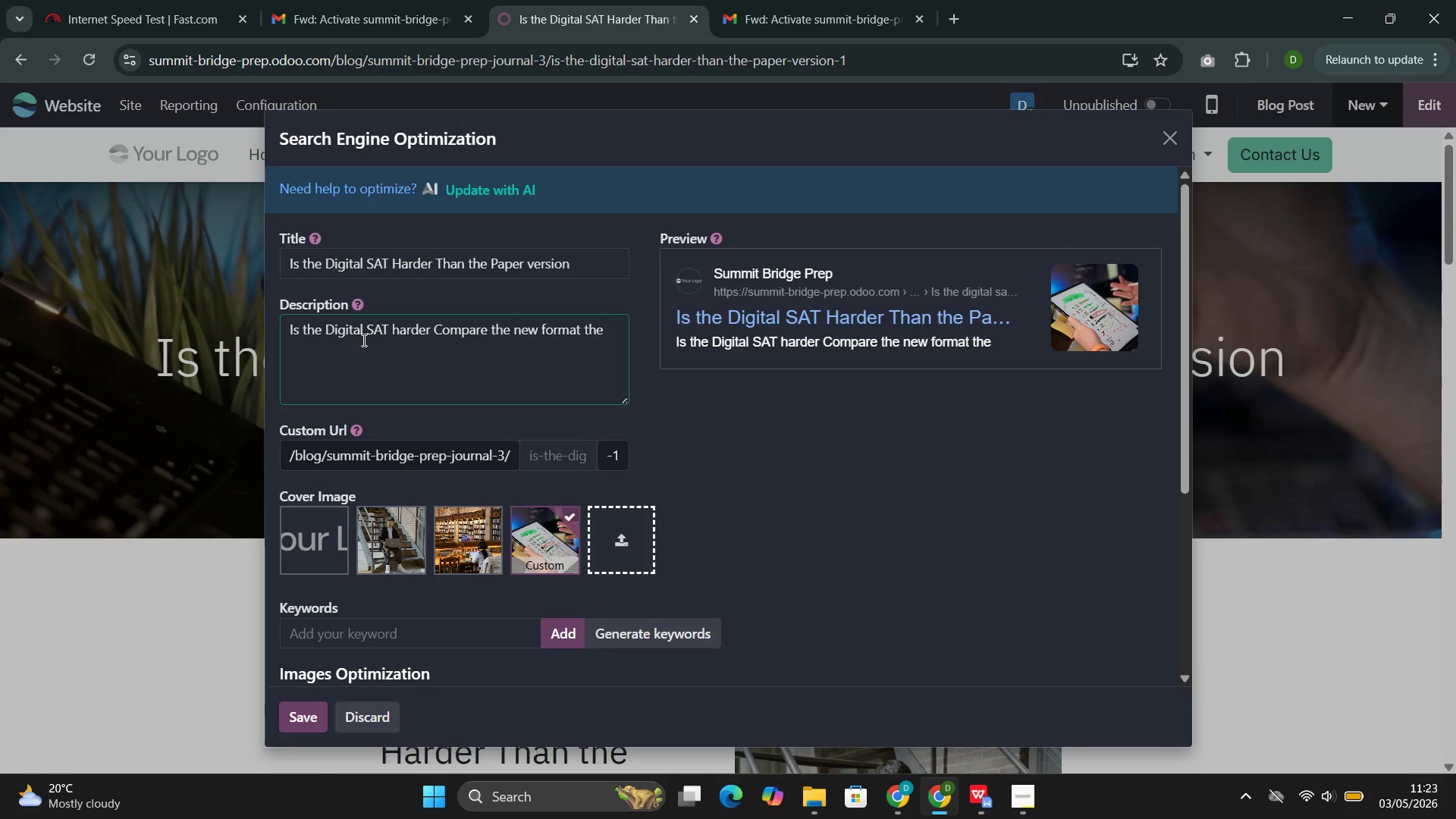 
type( to)
 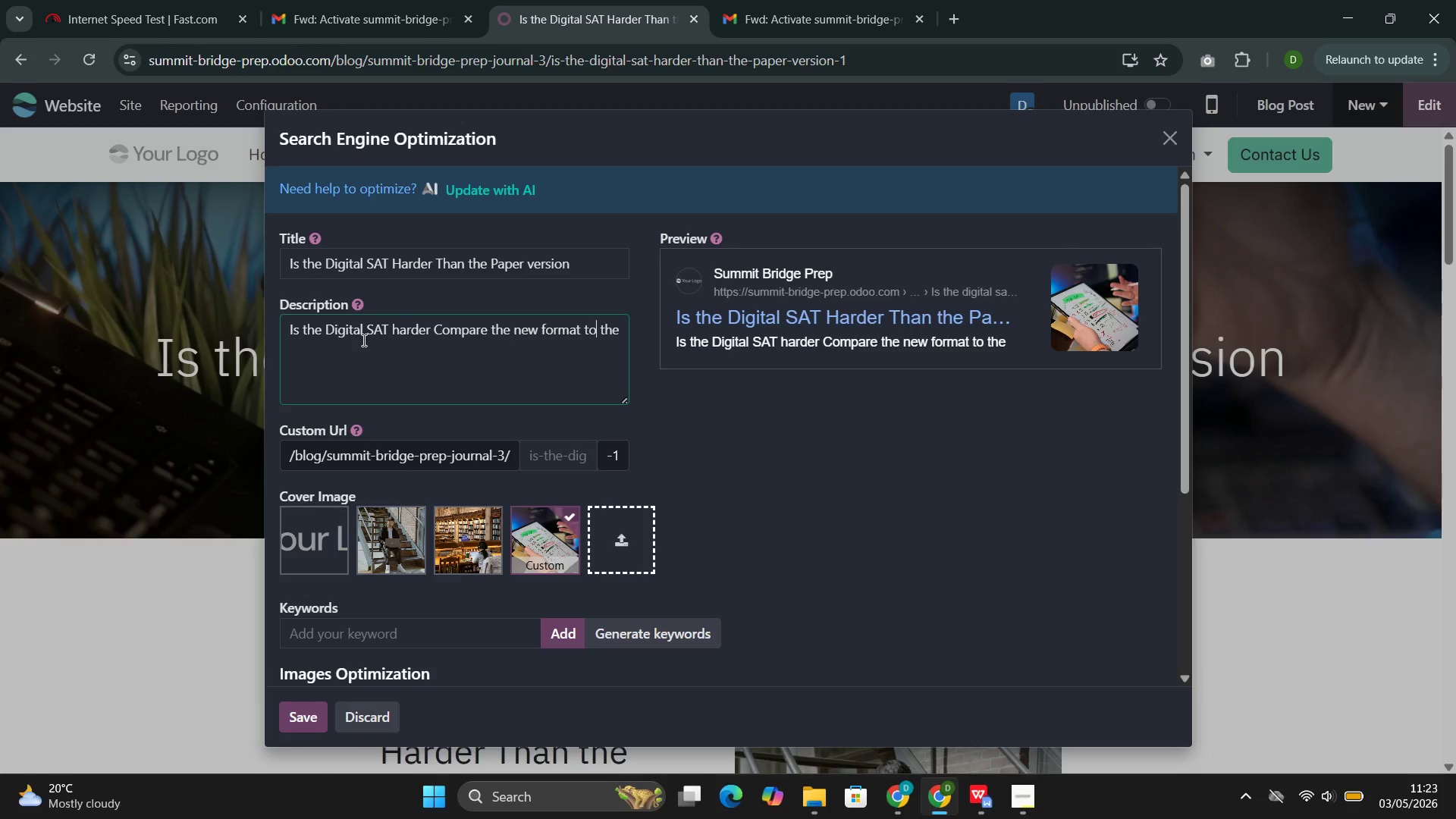 
key(ArrowRight)
 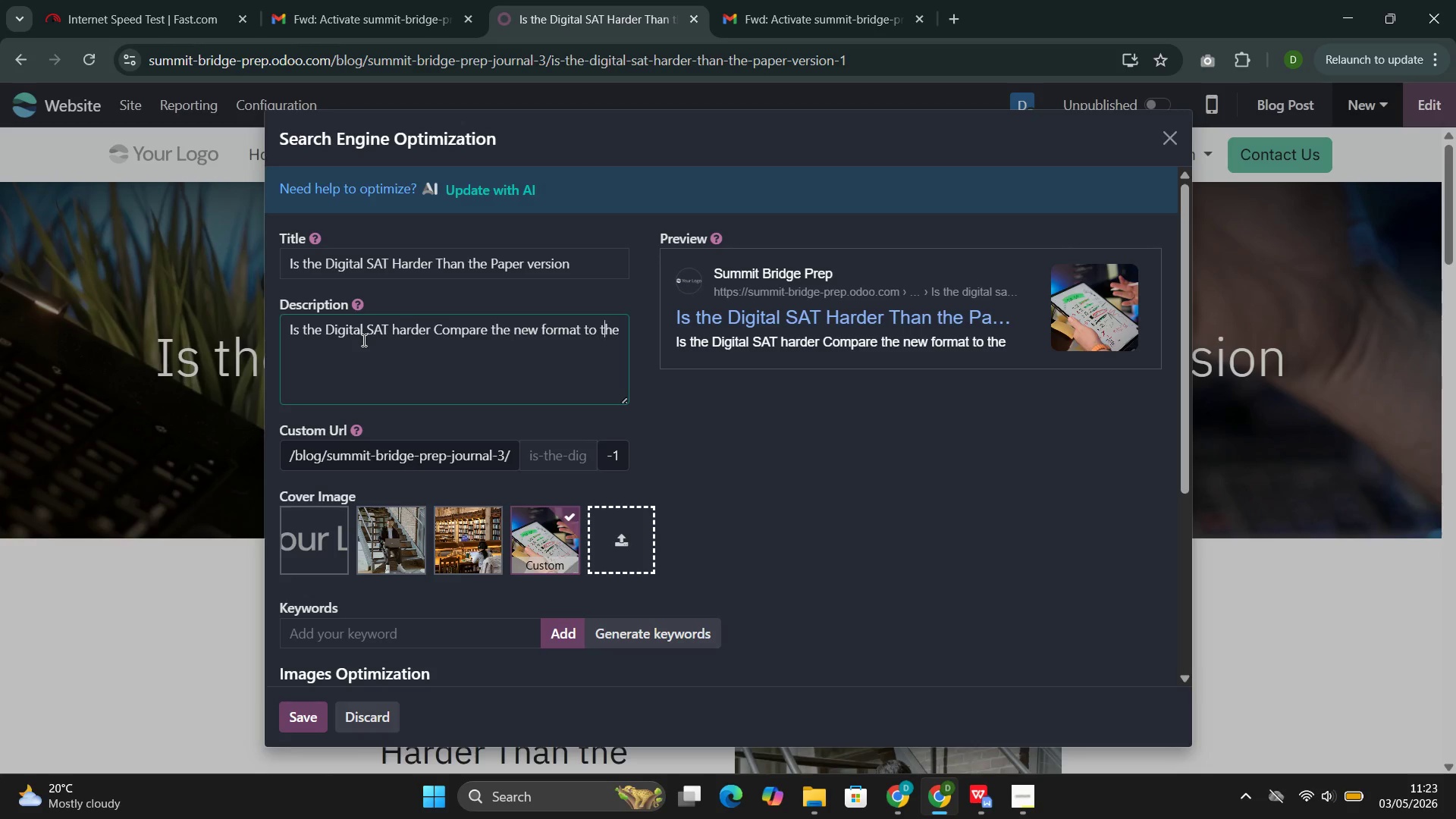 
key(ArrowRight)
 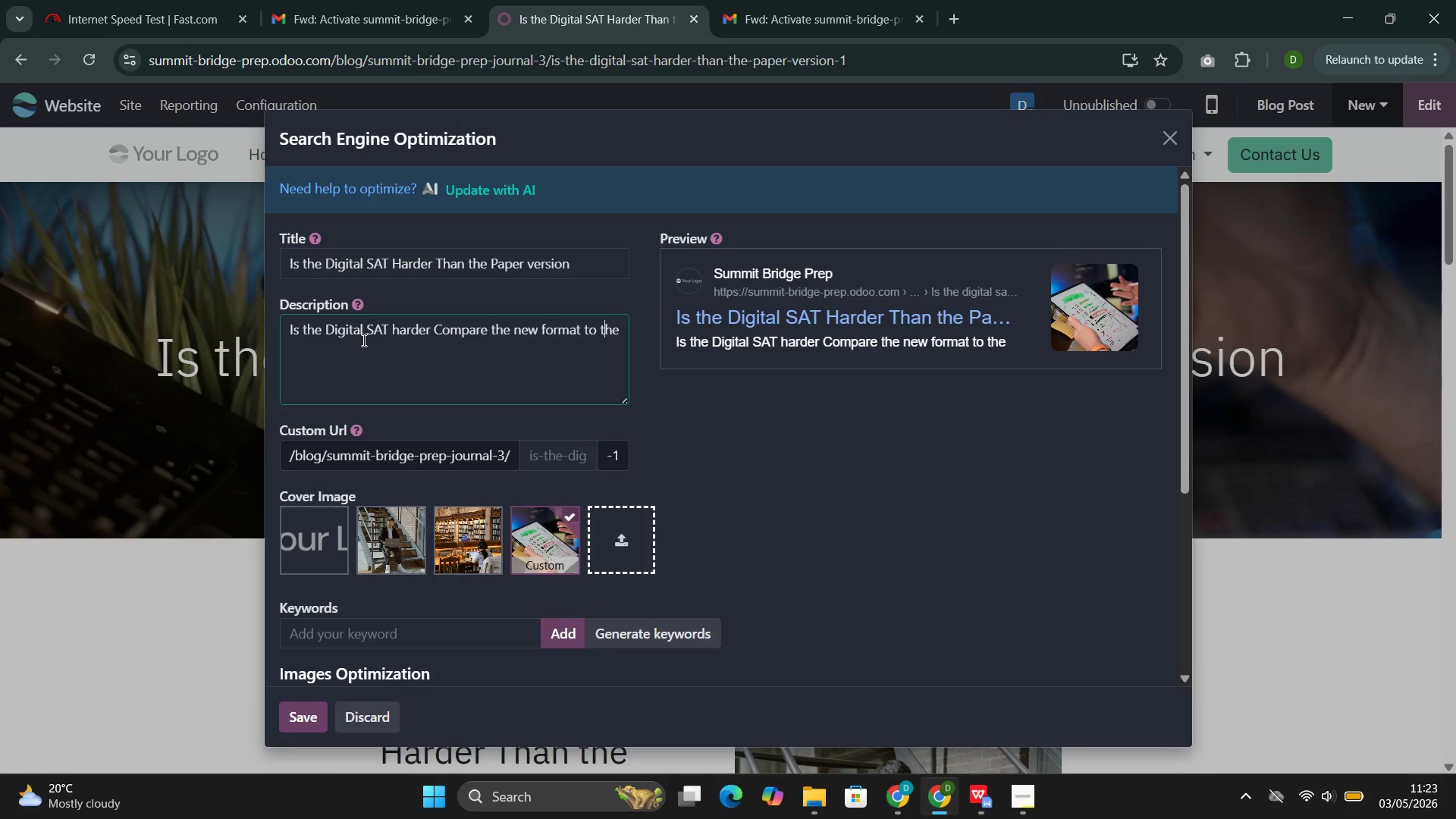 
key(ArrowRight)
 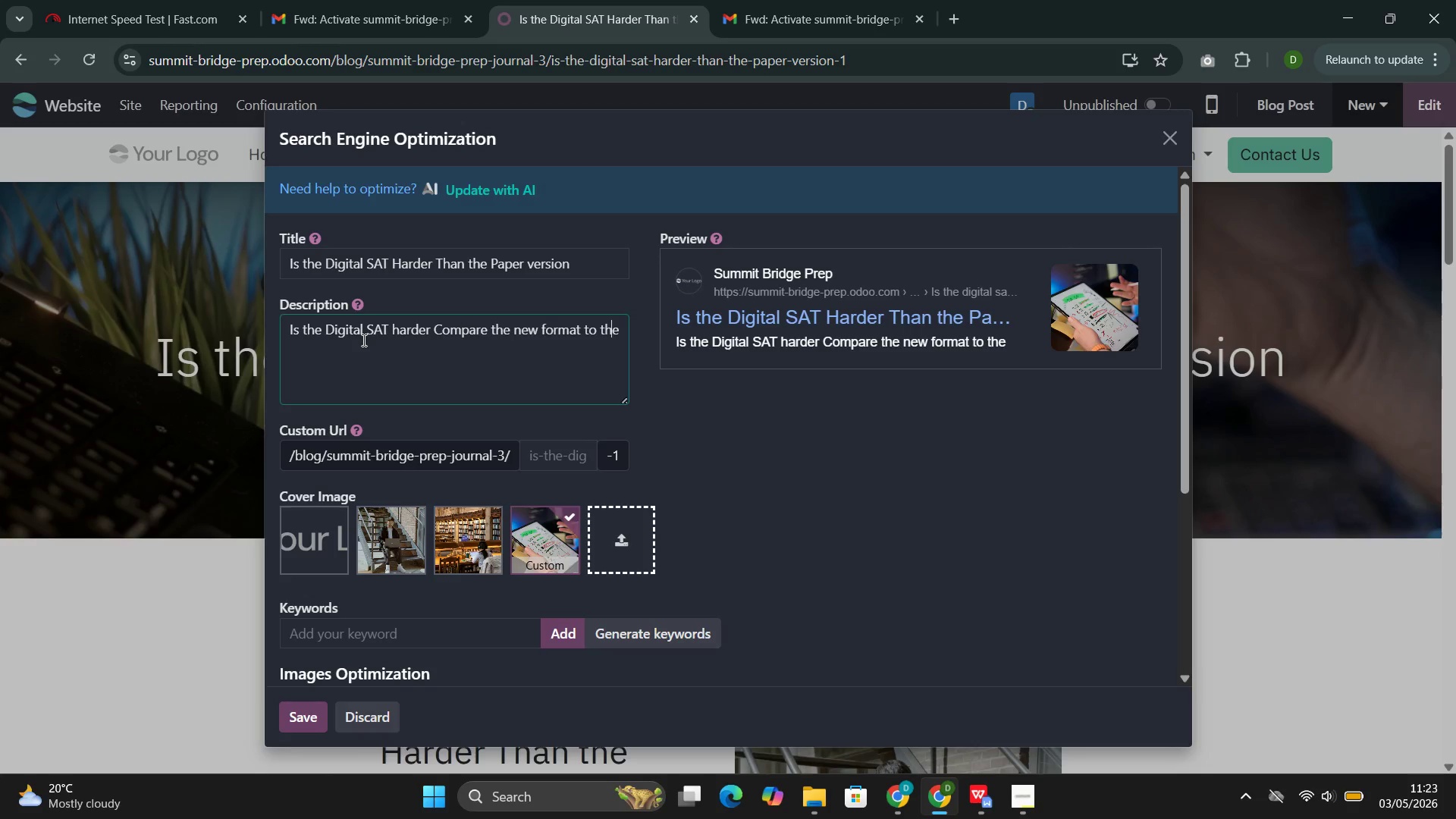 
key(ArrowRight)
 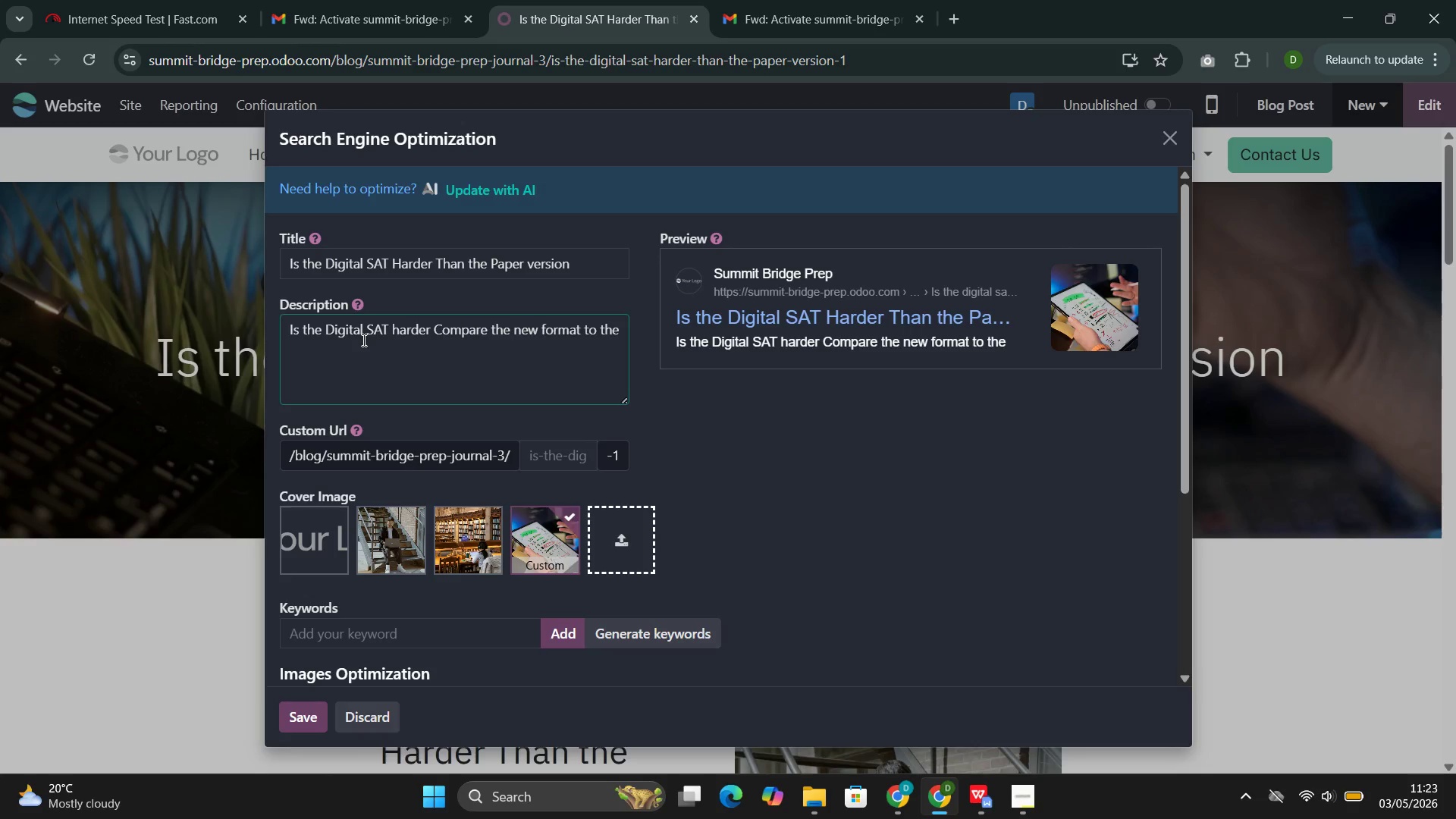 
type( old paper version and see what's change for students.())
 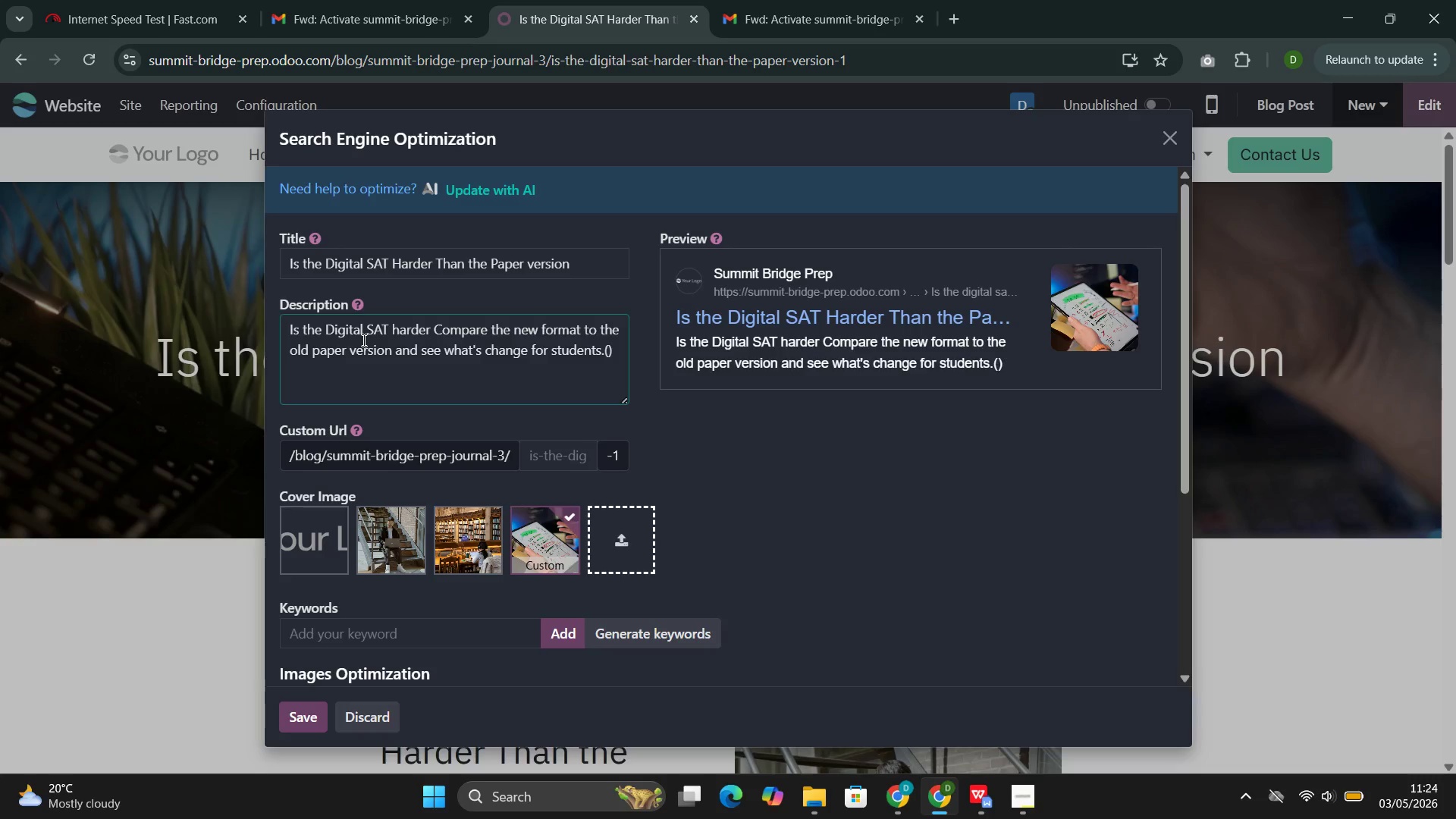 
key(ArrowLeft)
 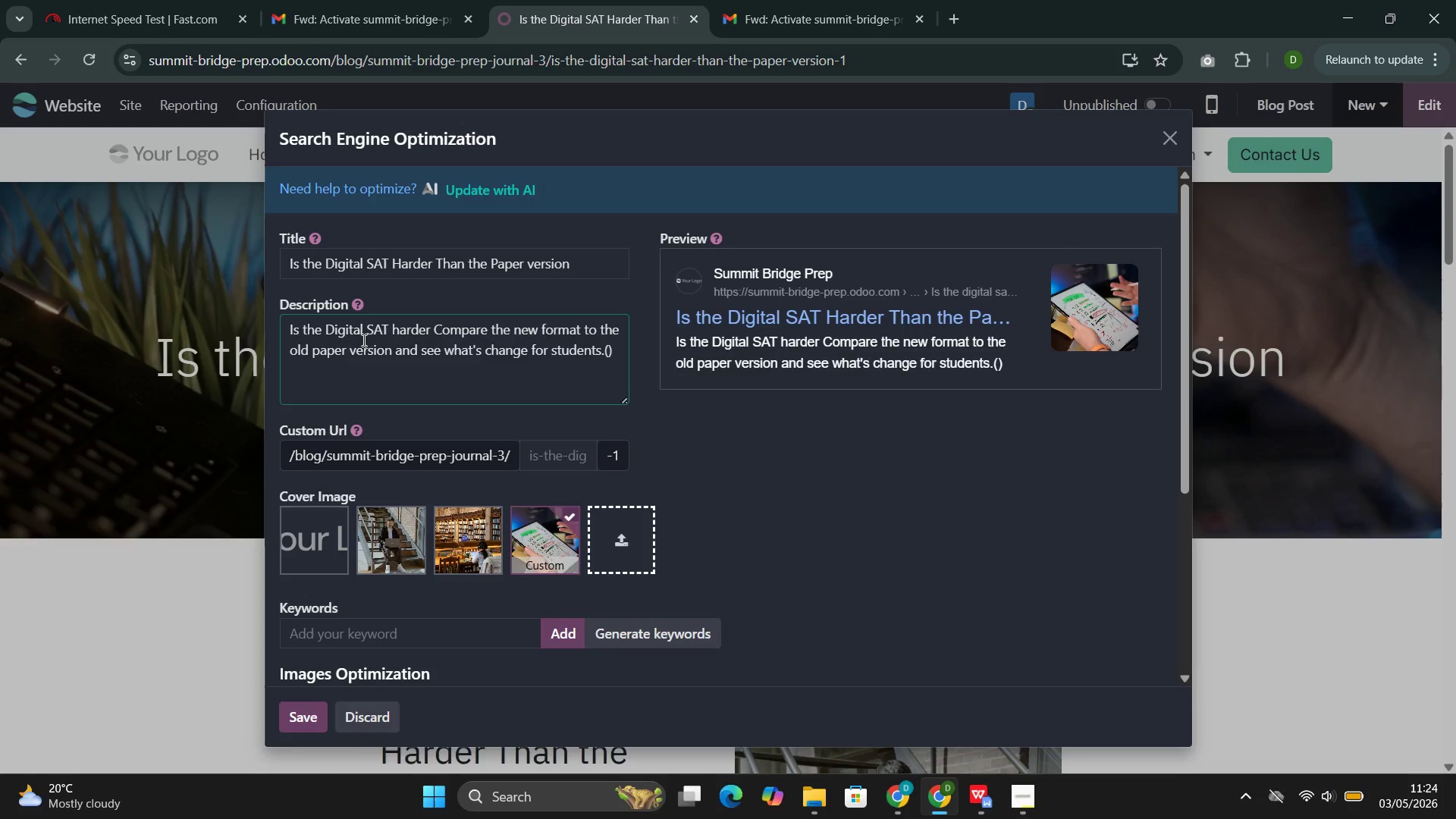 
key(ArrowRight)
 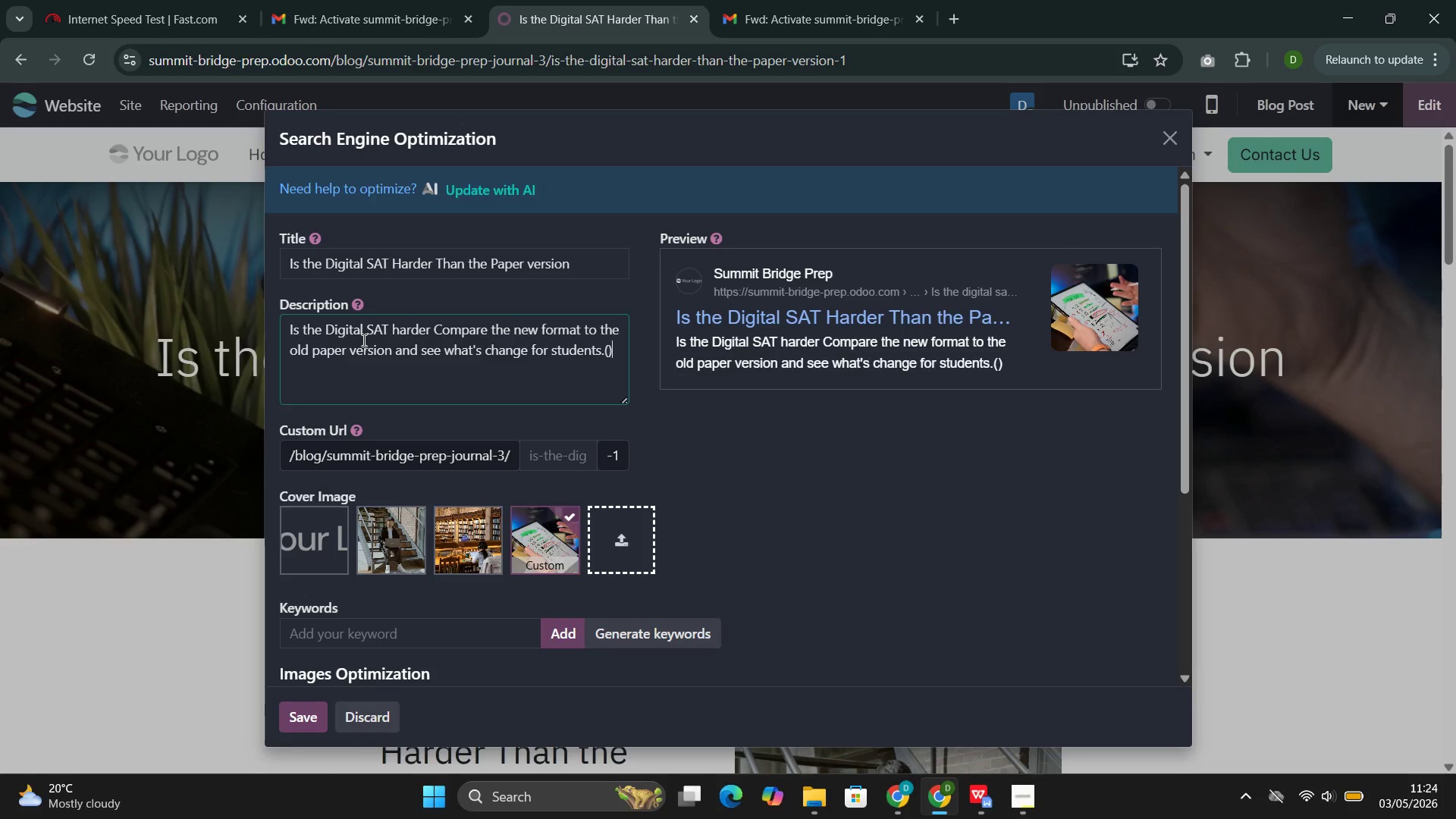 
key(Backspace)
 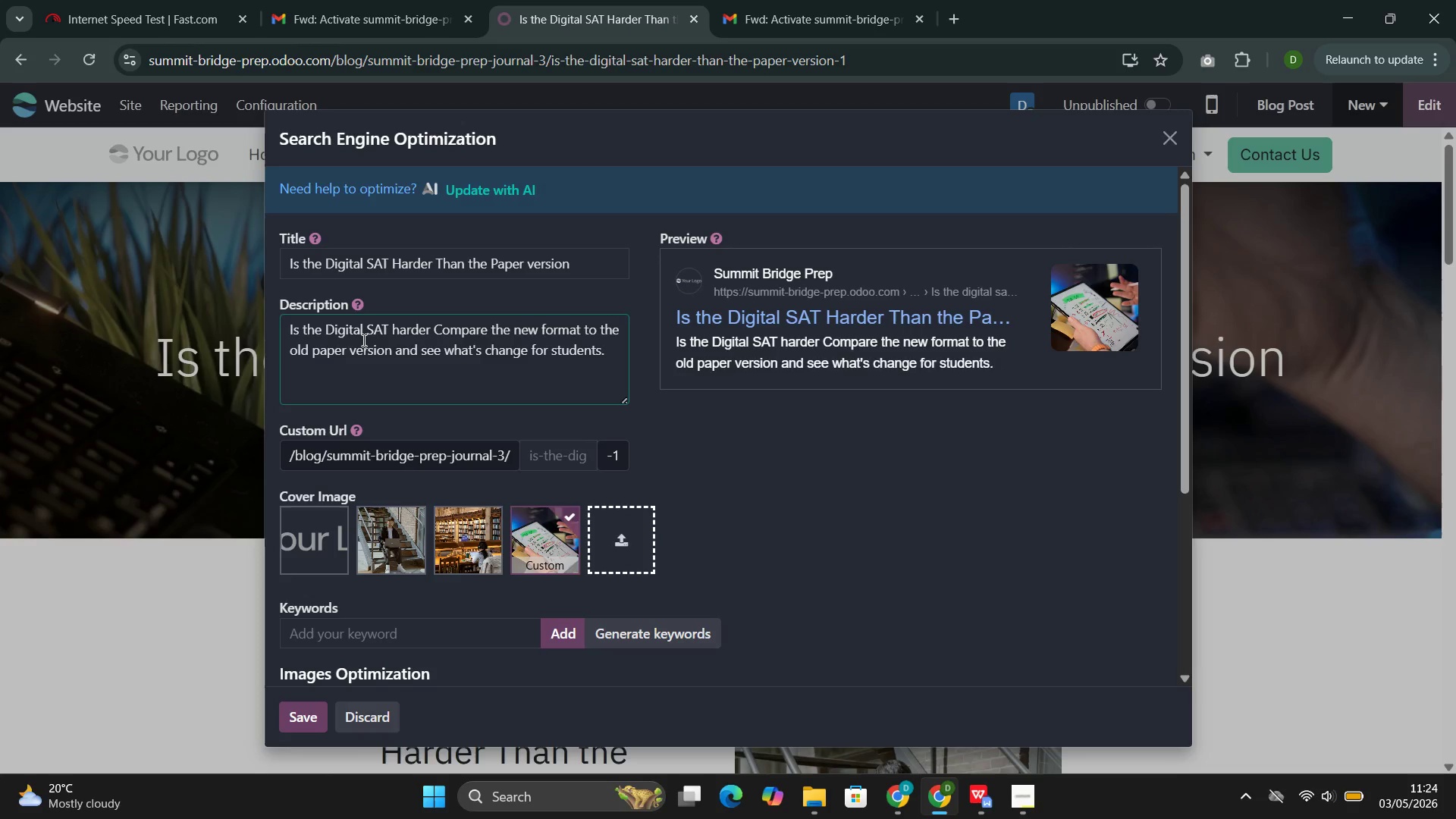 
key(Backspace)
 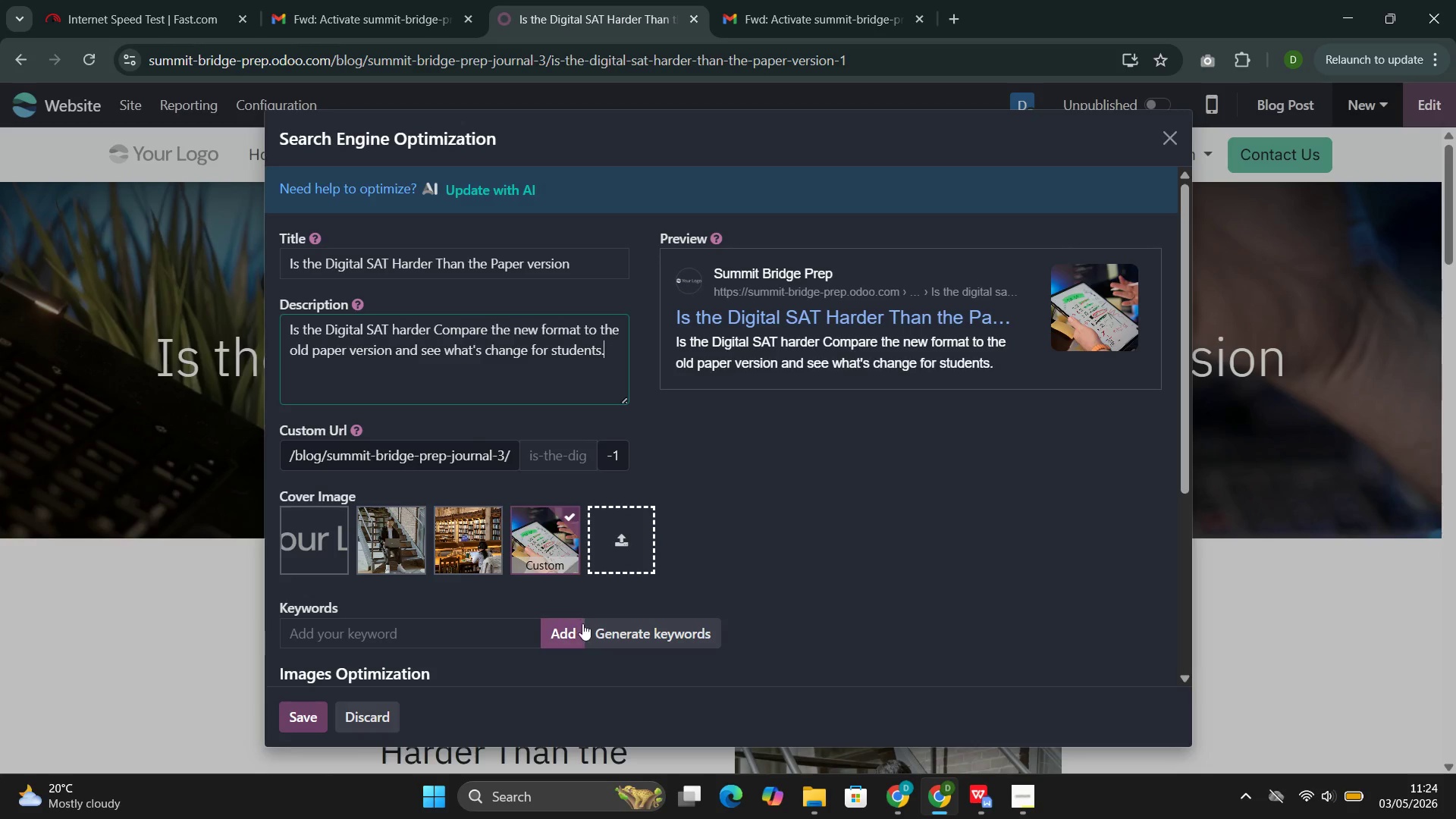 
left_click([632, 635])
 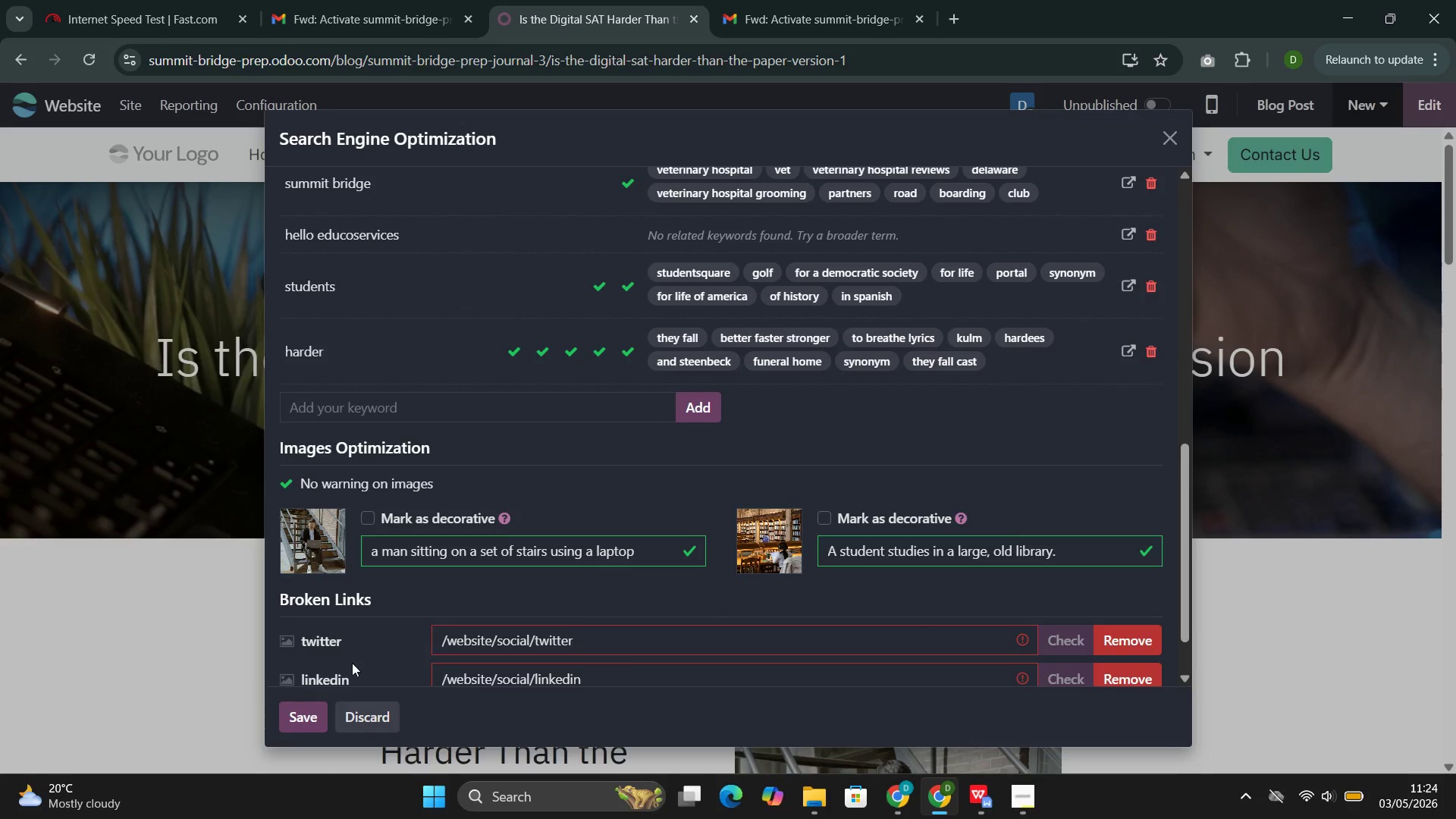 
left_click([315, 708])
 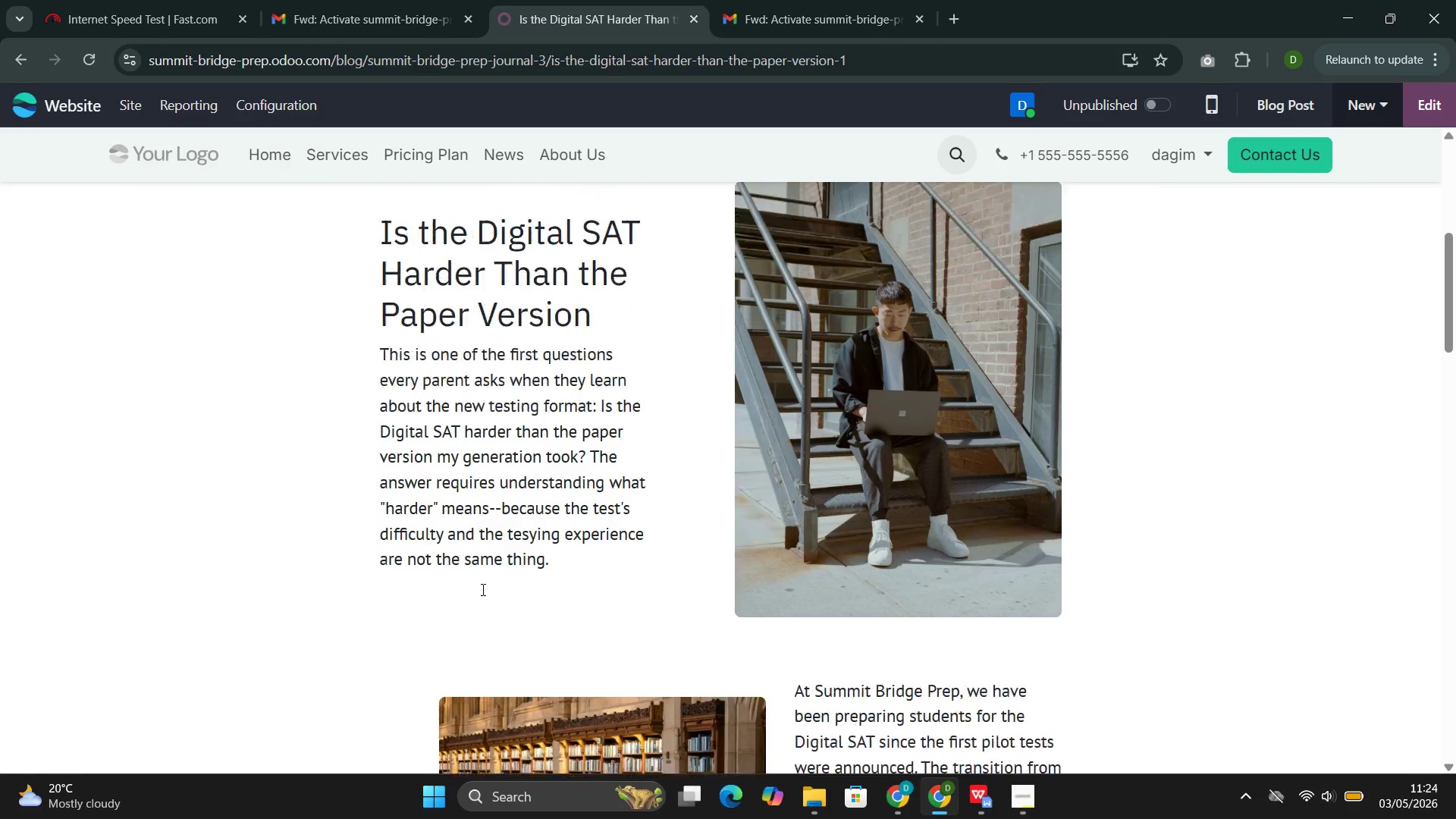 
wait(5.55)
 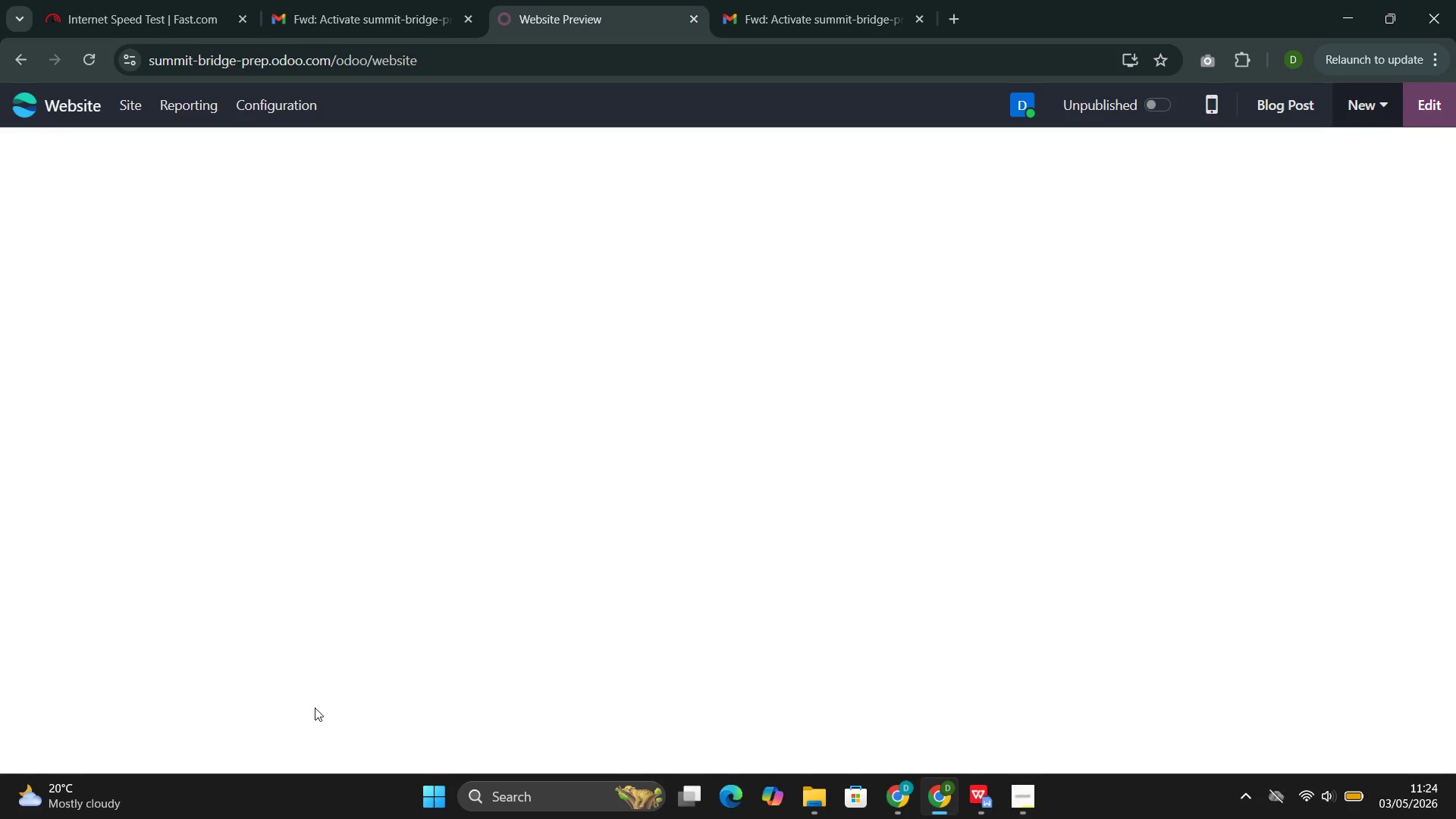 
left_click([1427, 110])
 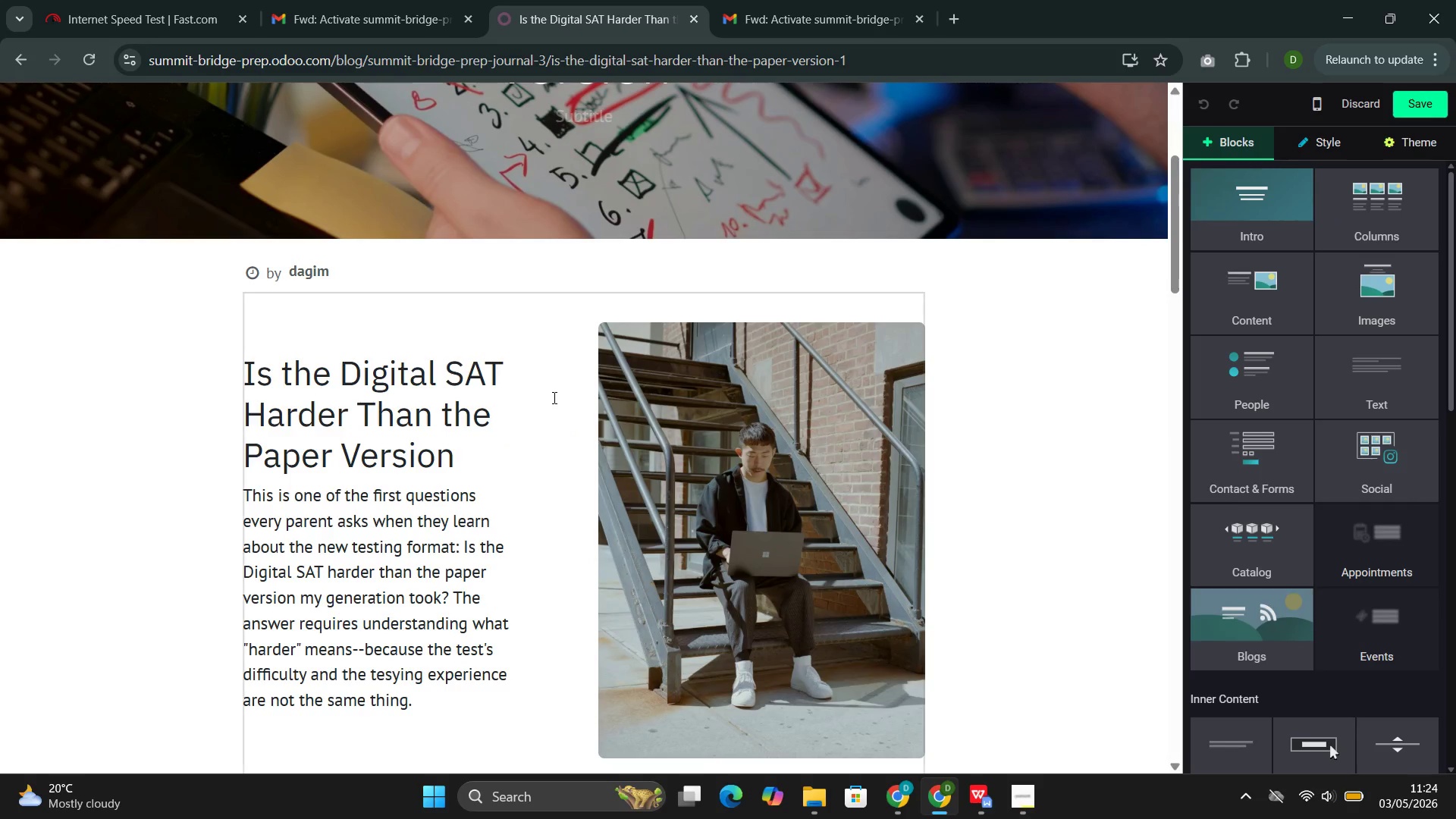 
left_click([551, 372])
 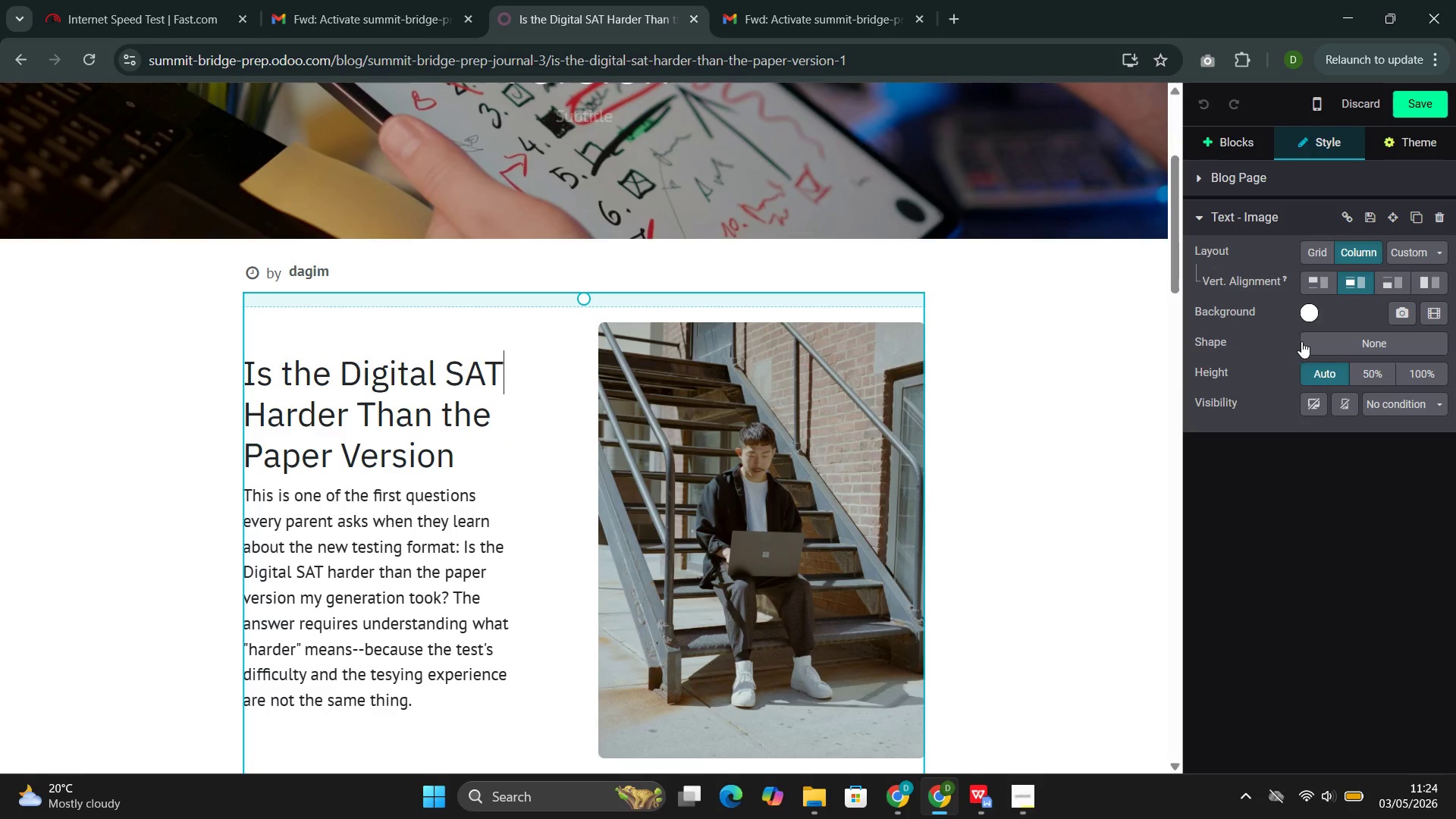 
left_click([1314, 317])
 